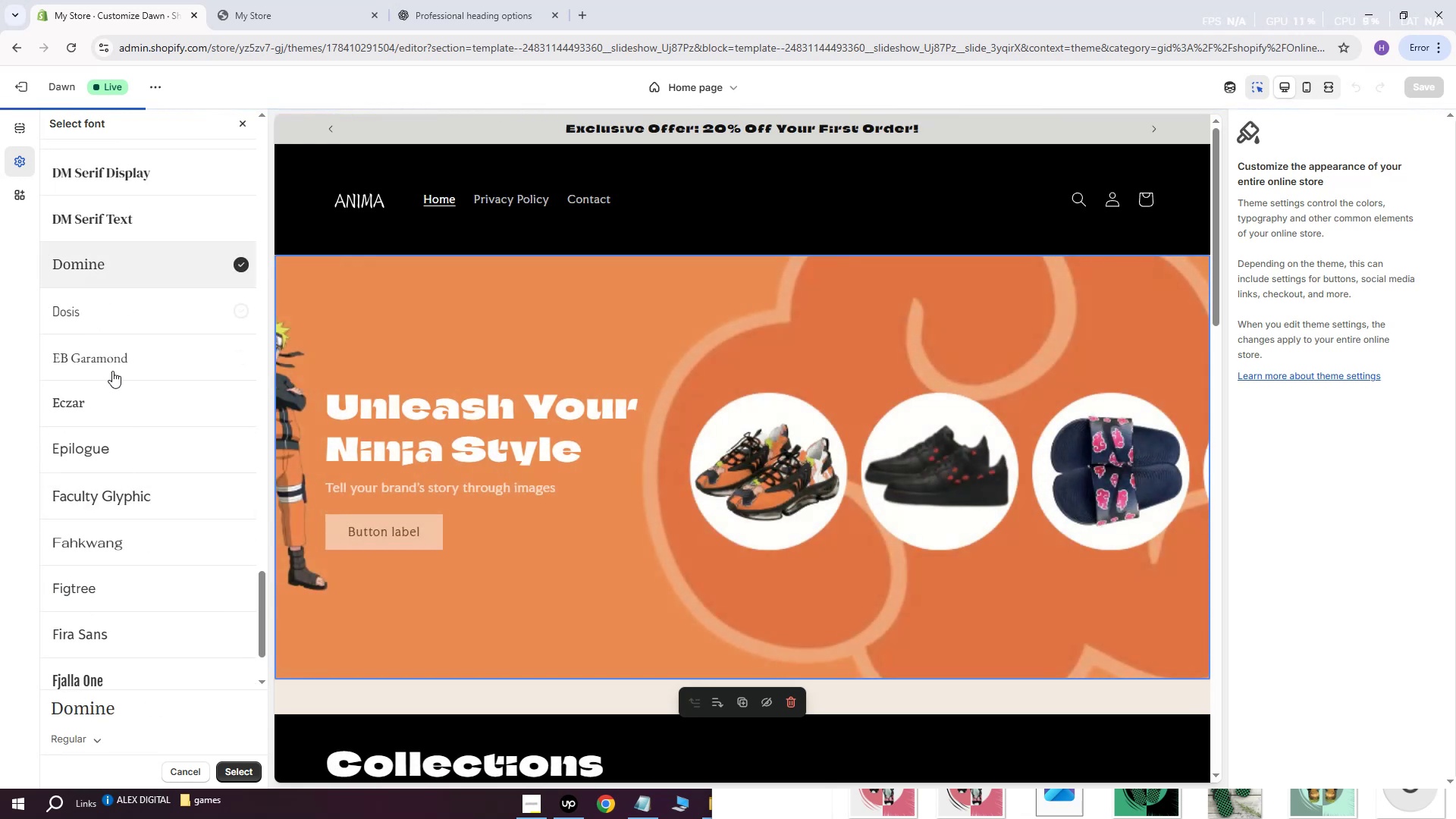 
left_click([122, 494])
 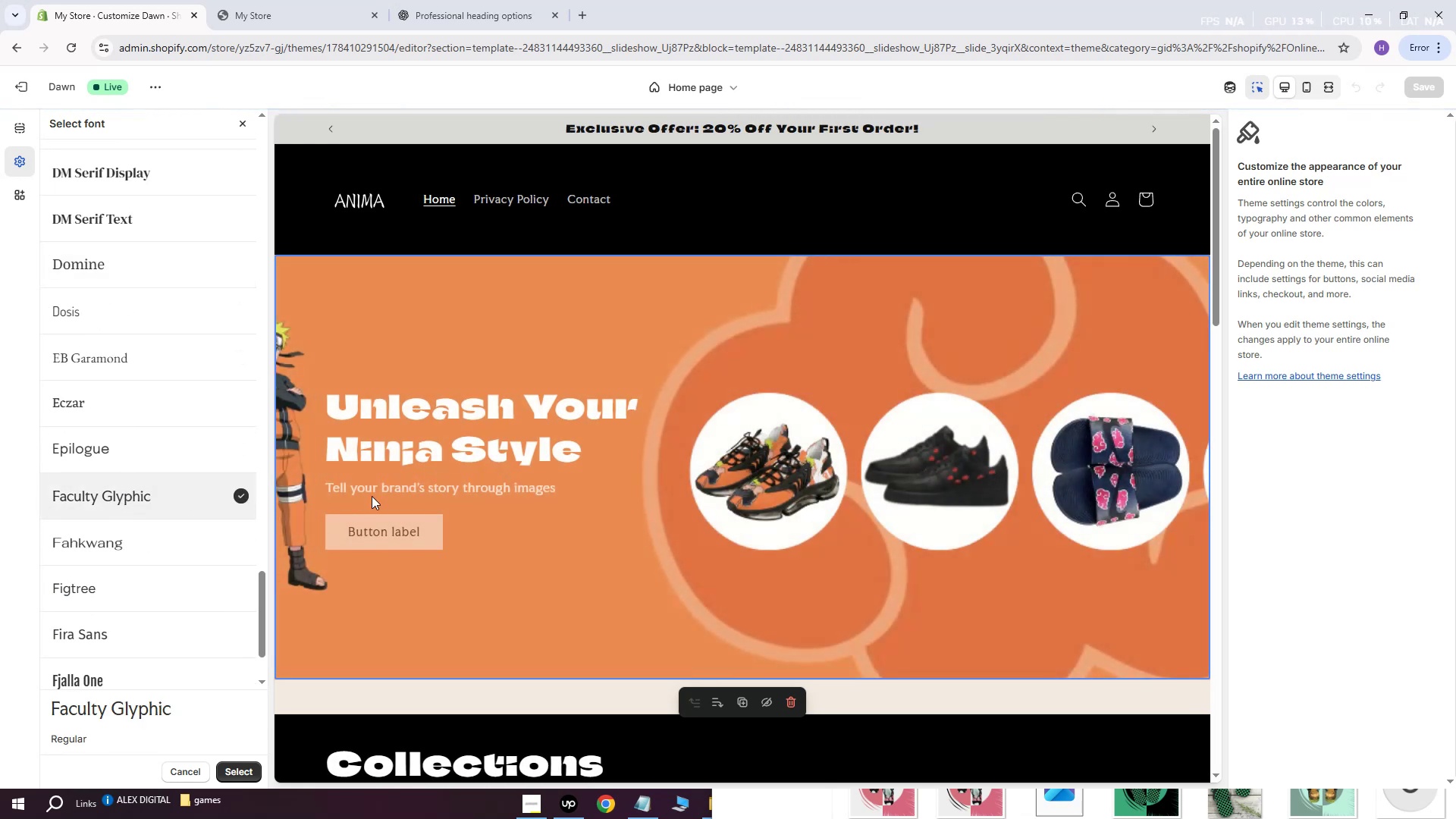 
scroll: coordinate [909, 455], scroll_direction: down, amount: 7.0
 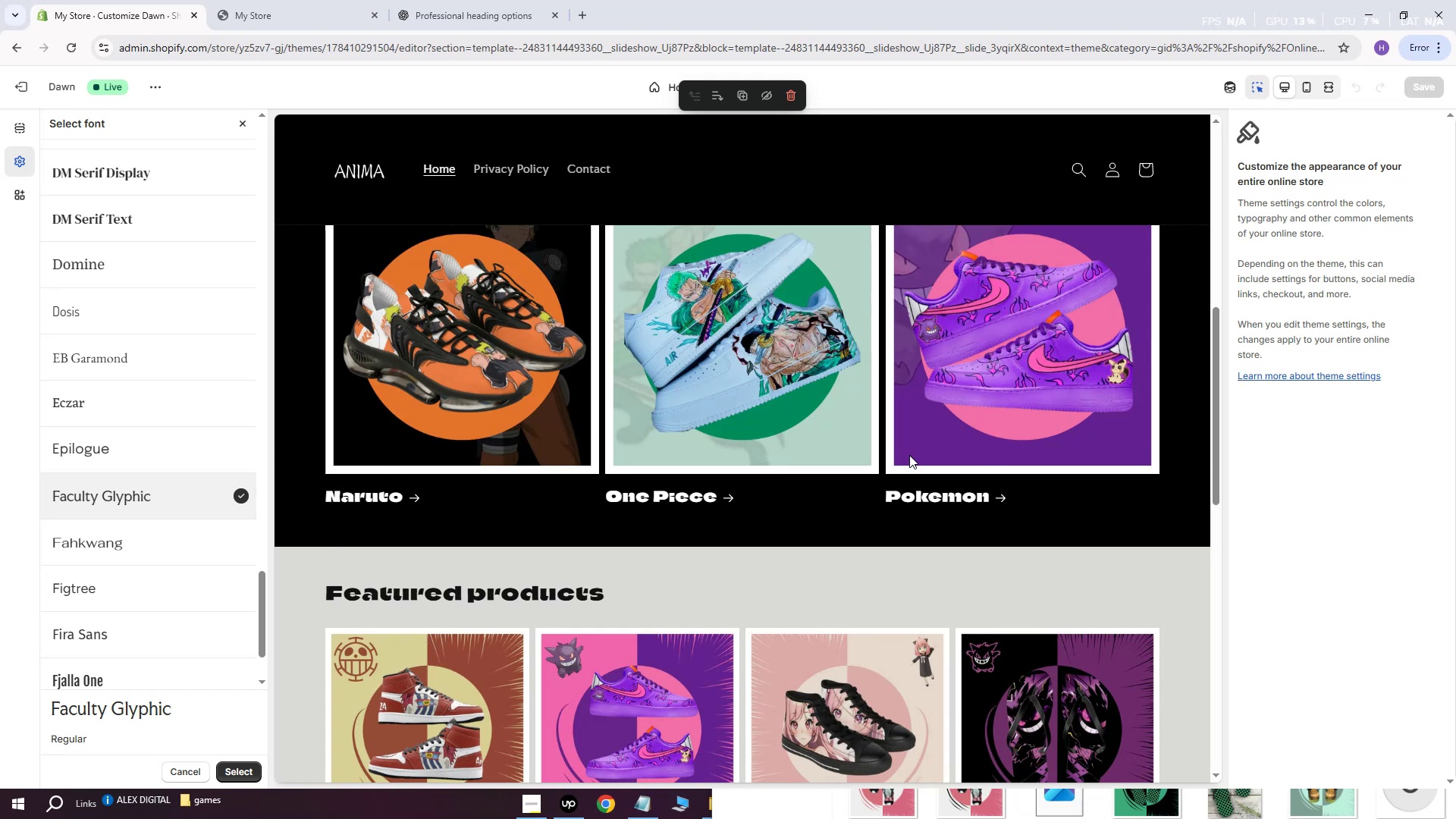 
scroll: coordinate [909, 455], scroll_direction: up, amount: 11.0
 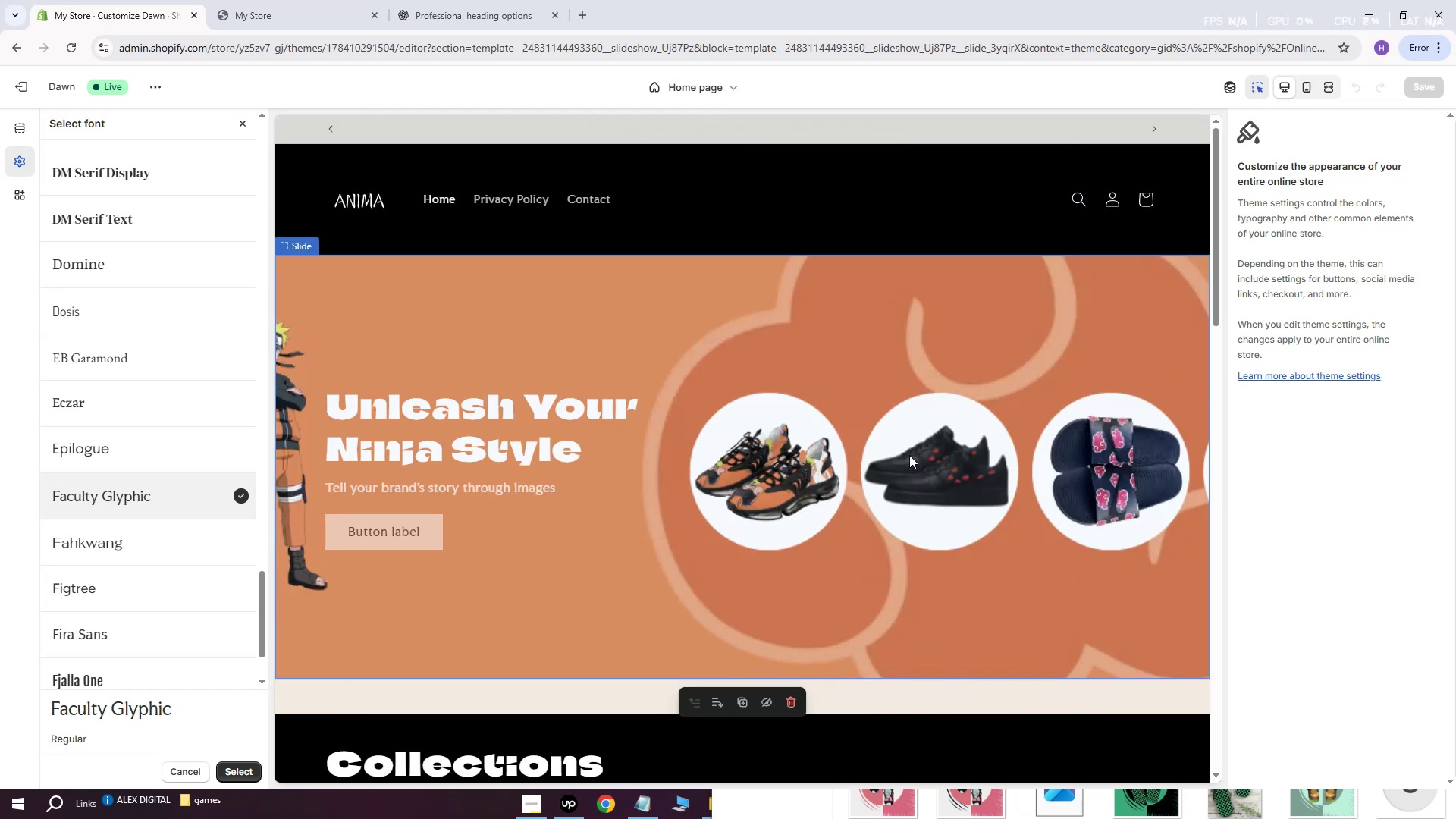 
scroll: coordinate [909, 455], scroll_direction: down, amount: 6.0
 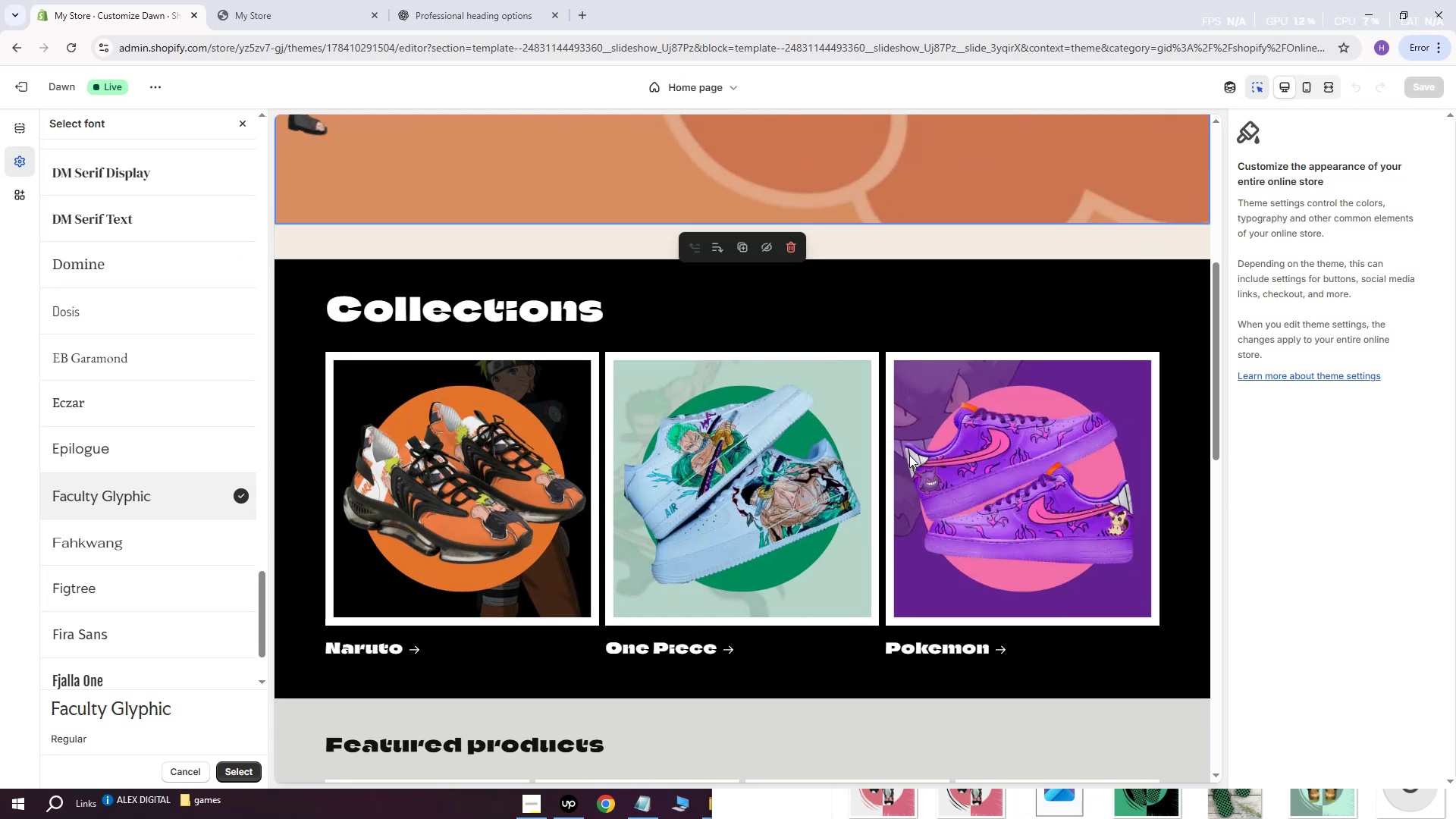 
scroll: coordinate [909, 455], scroll_direction: up, amount: 12.0
 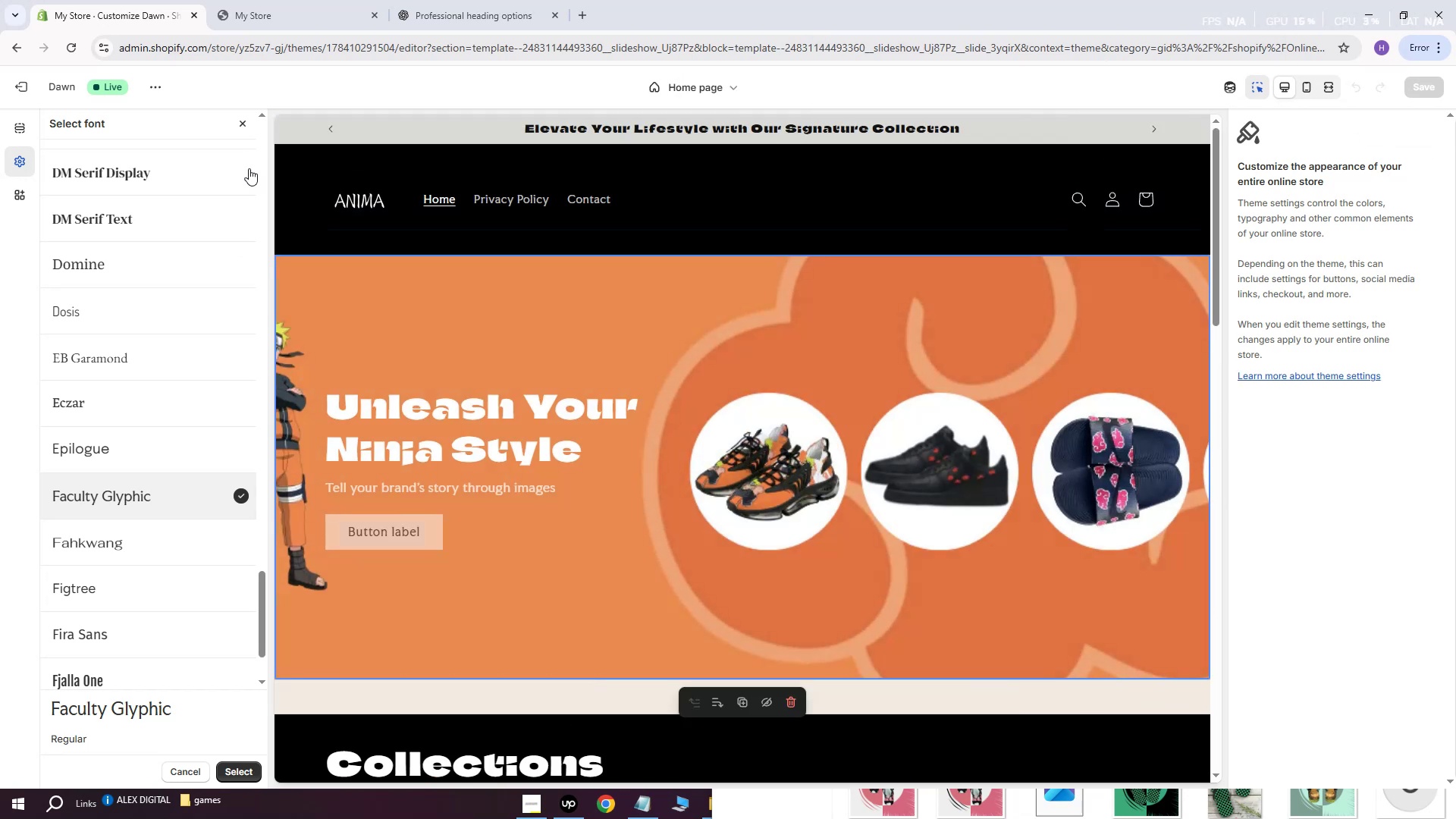 
left_click([243, 766])
 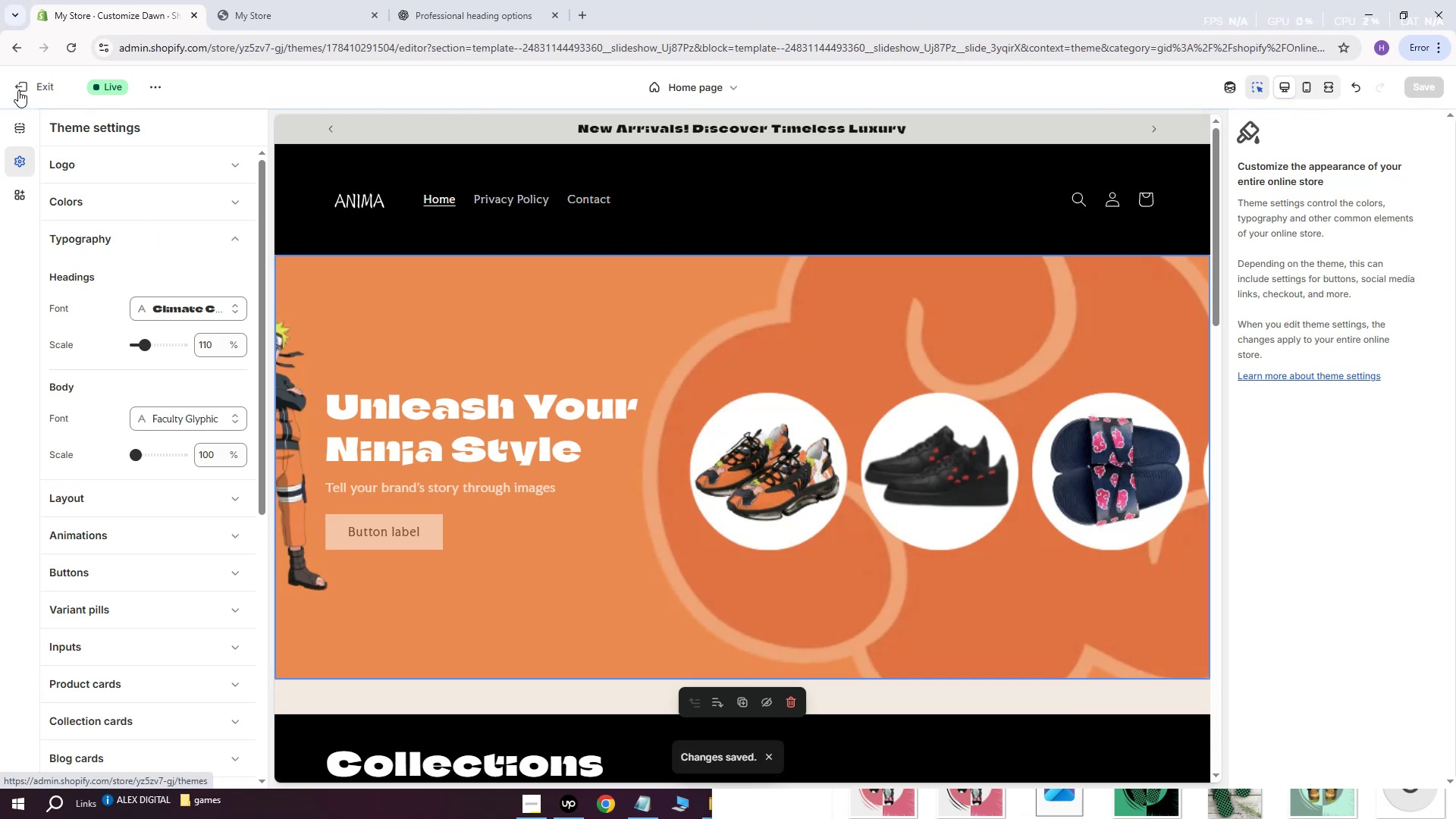 
wait(11.83)
 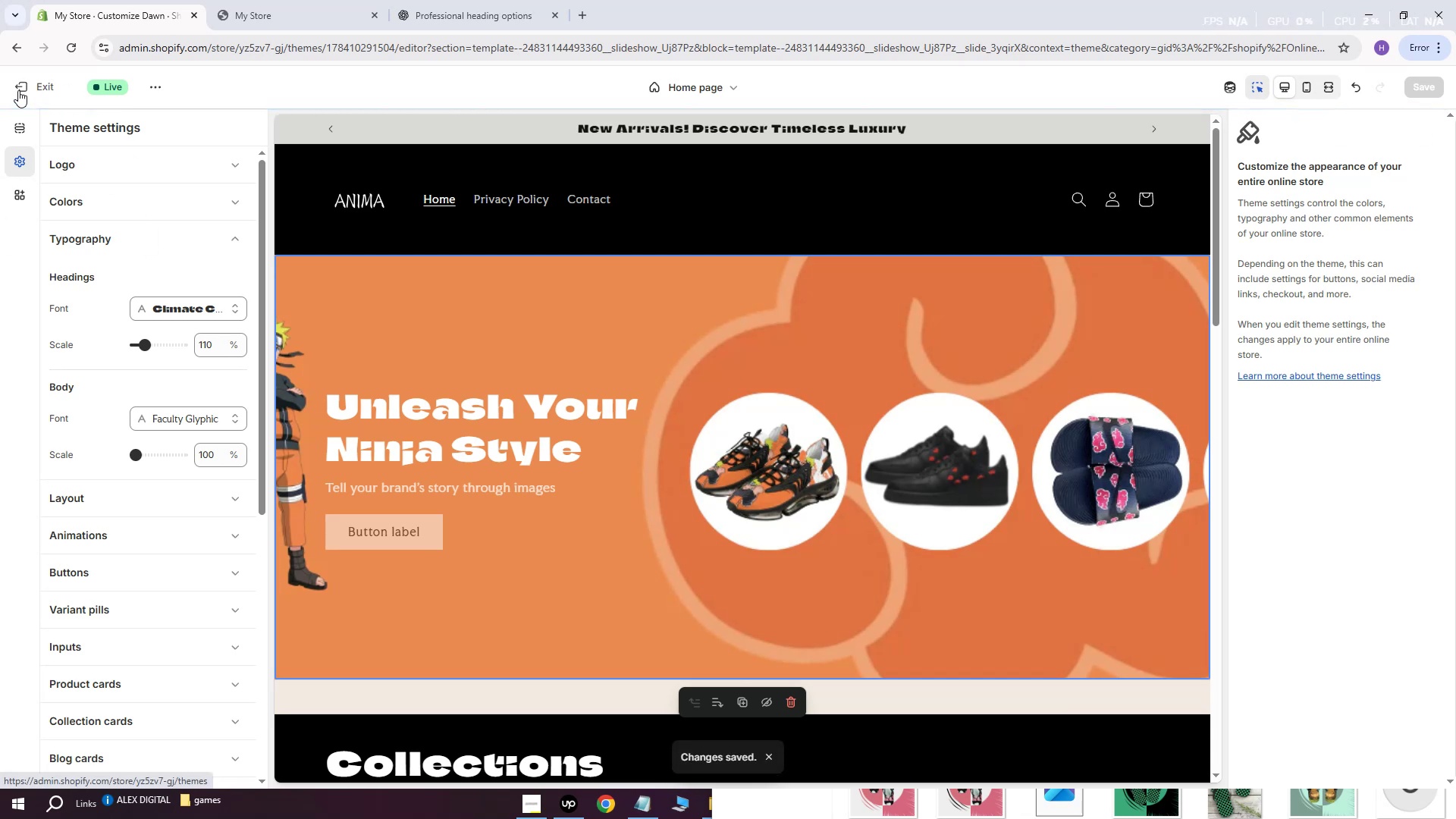 
left_click([18, 90])
 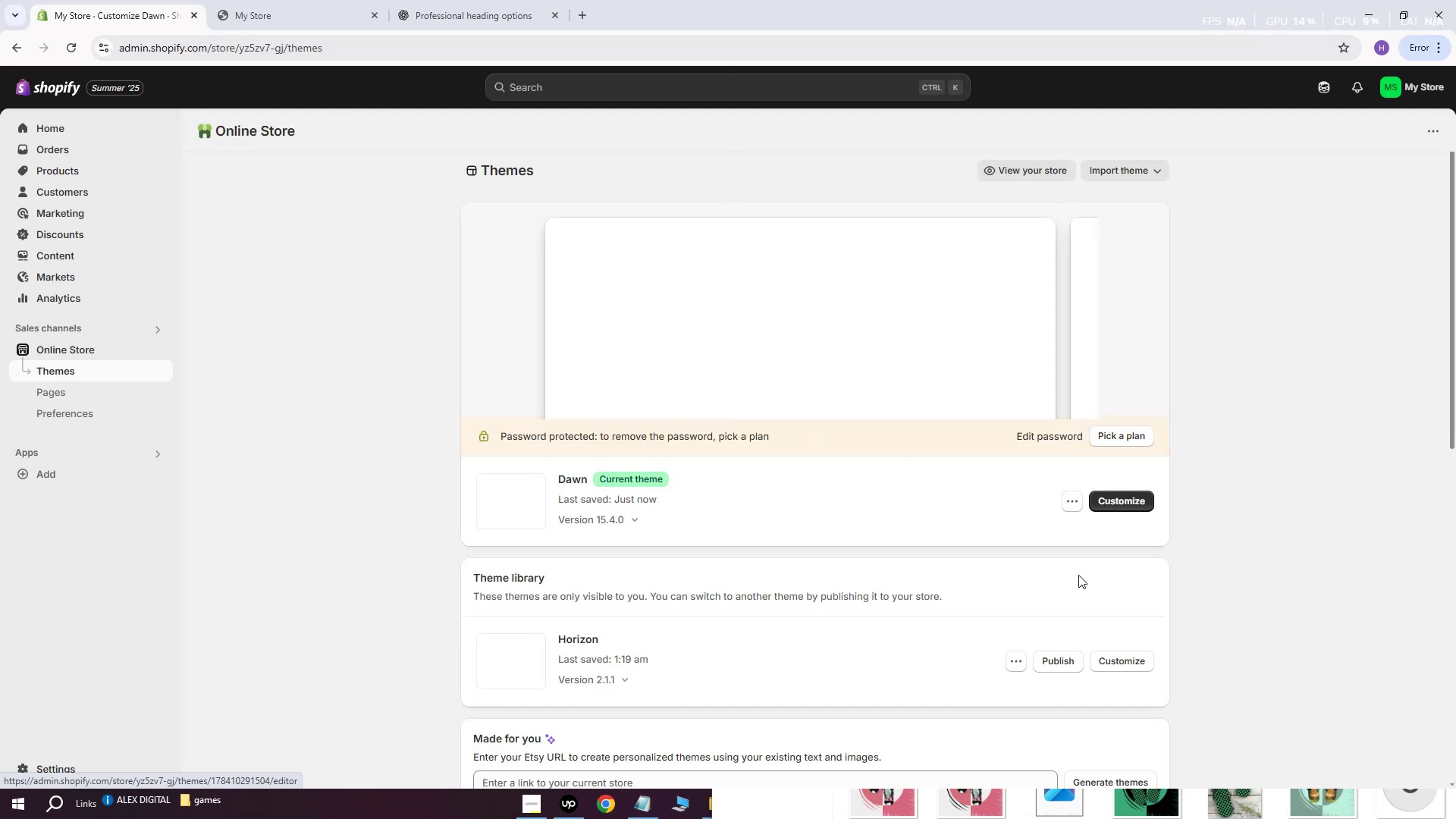 
left_click([1131, 497])
 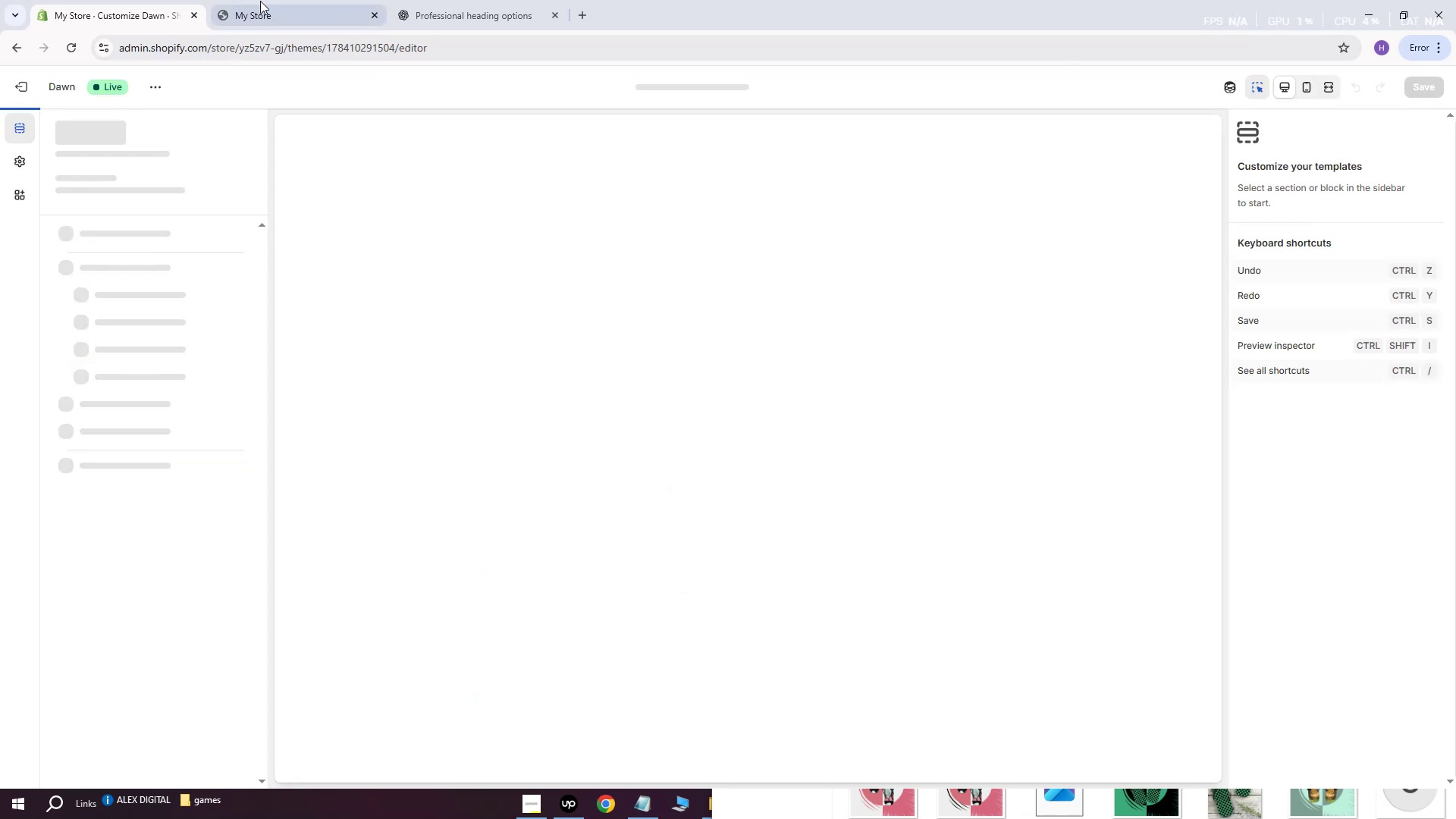 
left_click([275, 0])
 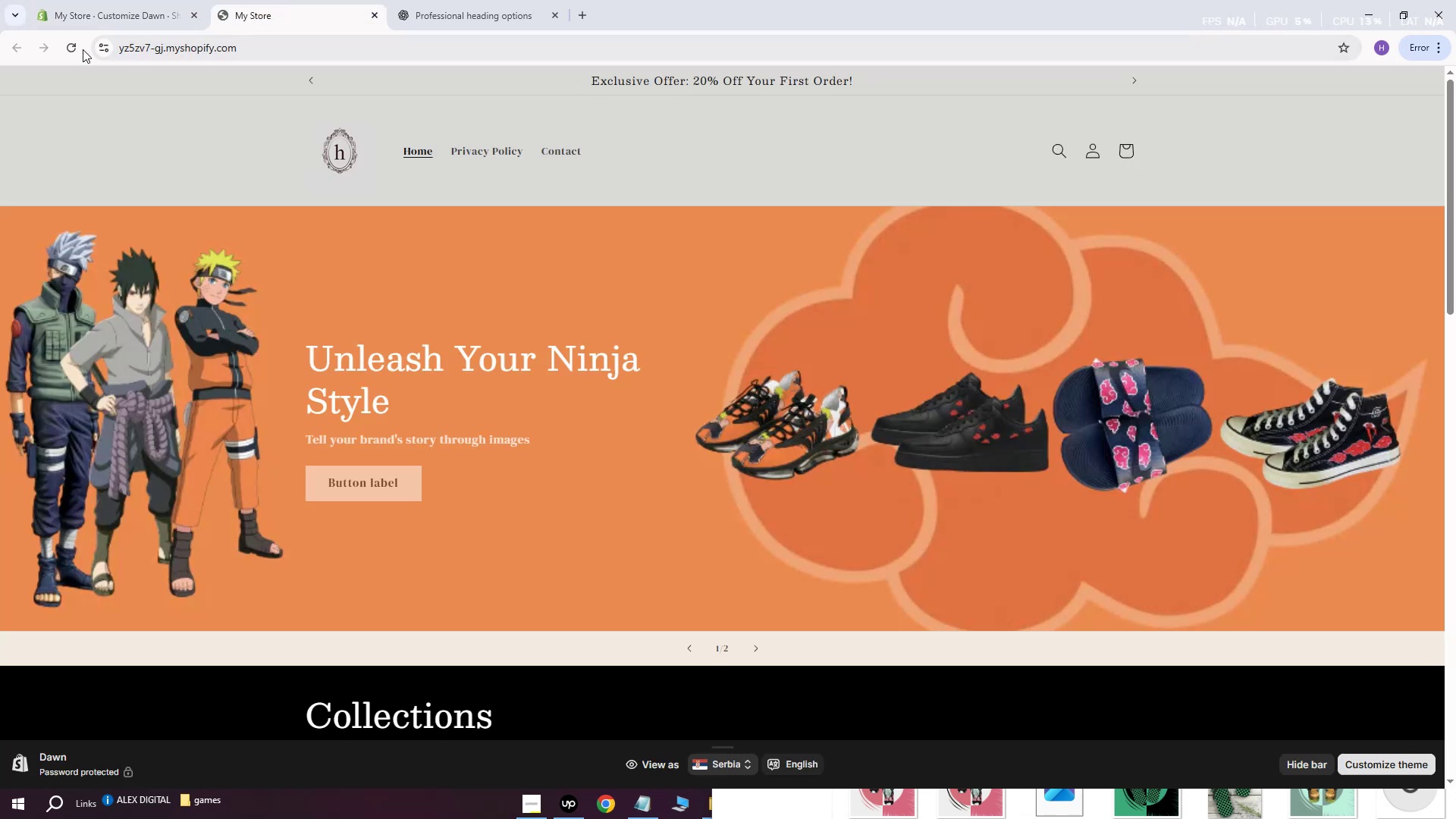 
left_click([72, 49])
 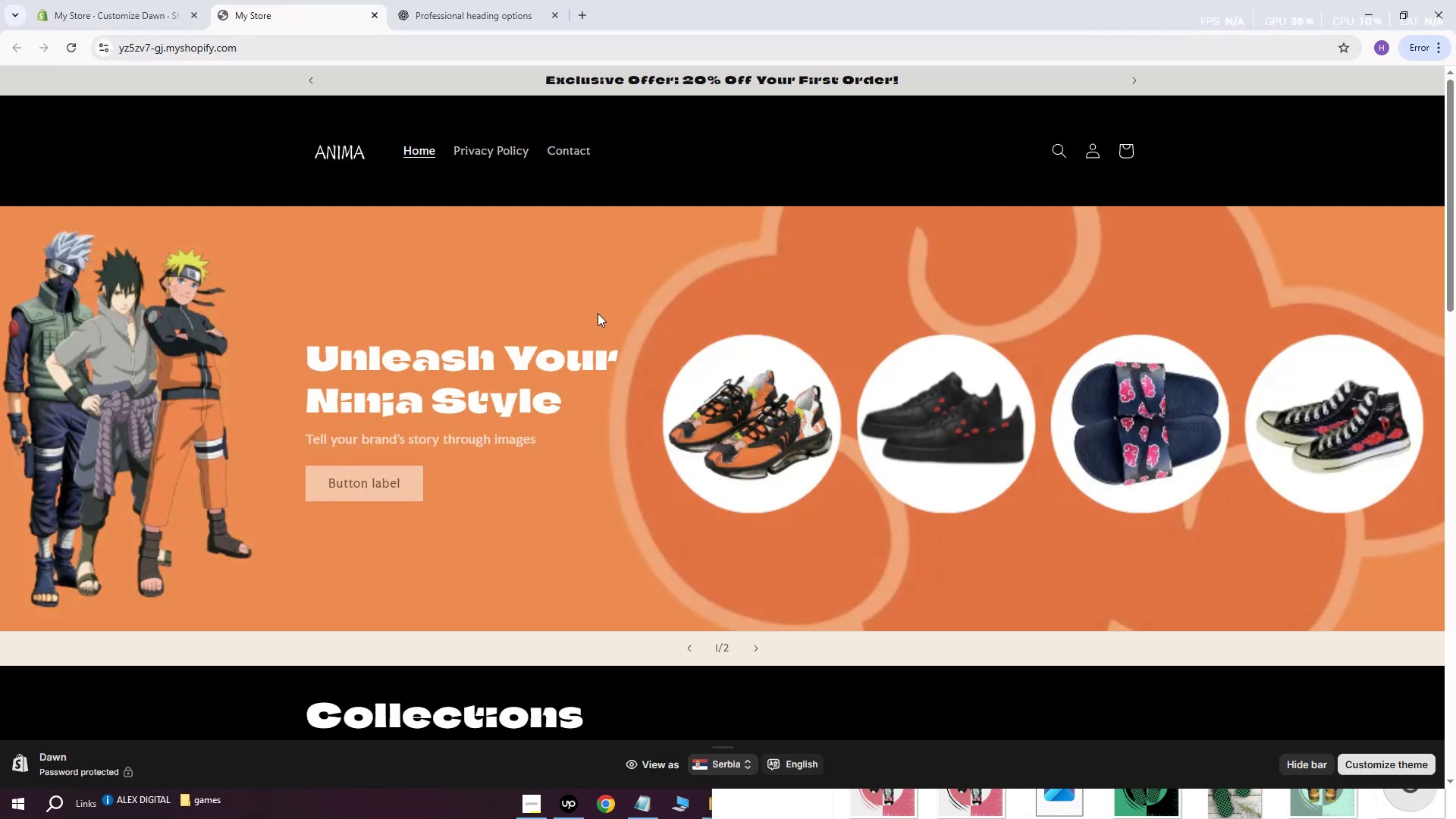 
left_click([139, 0])
 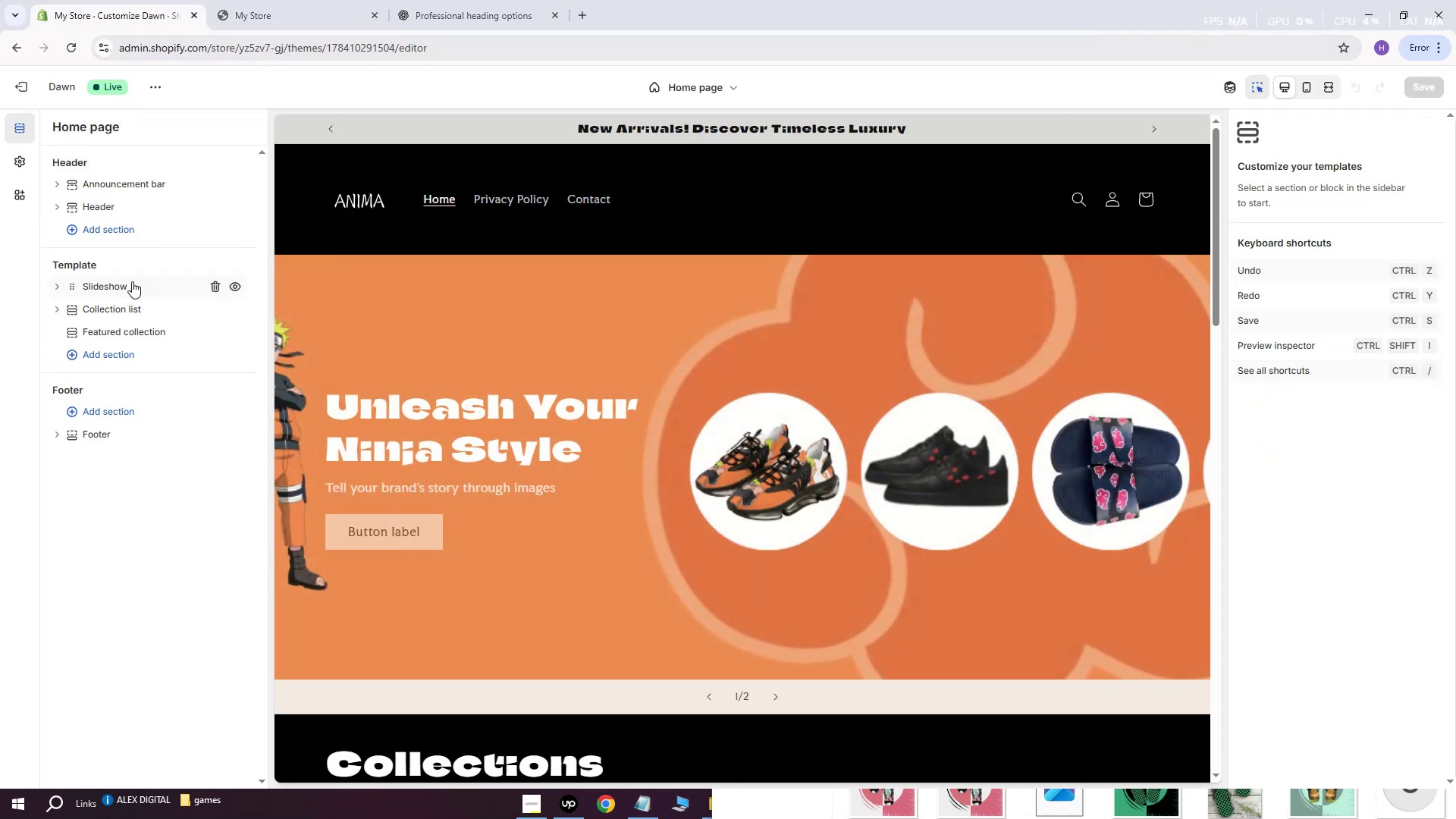 
left_click([132, 281])
 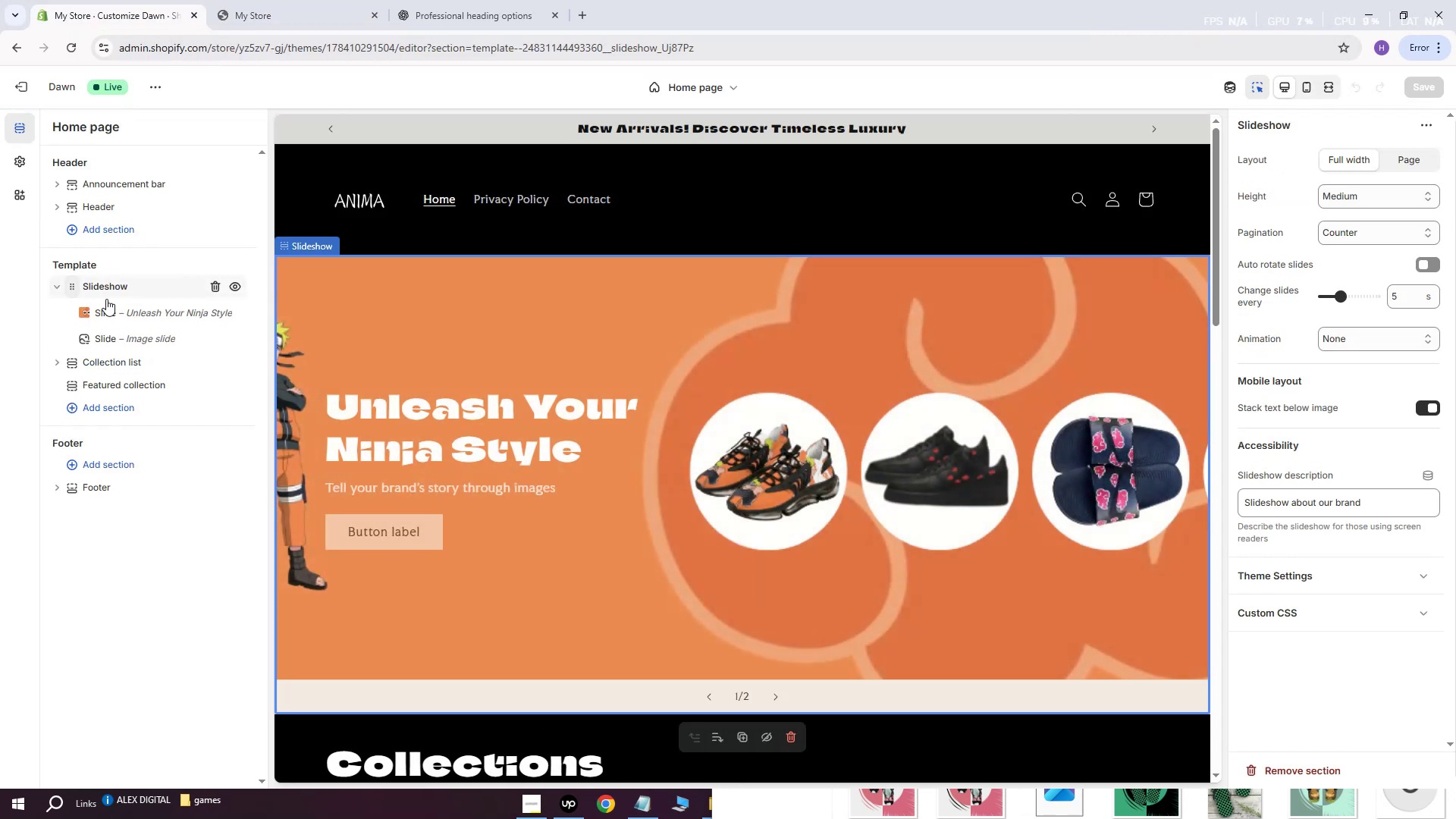 
left_click([157, 307])
 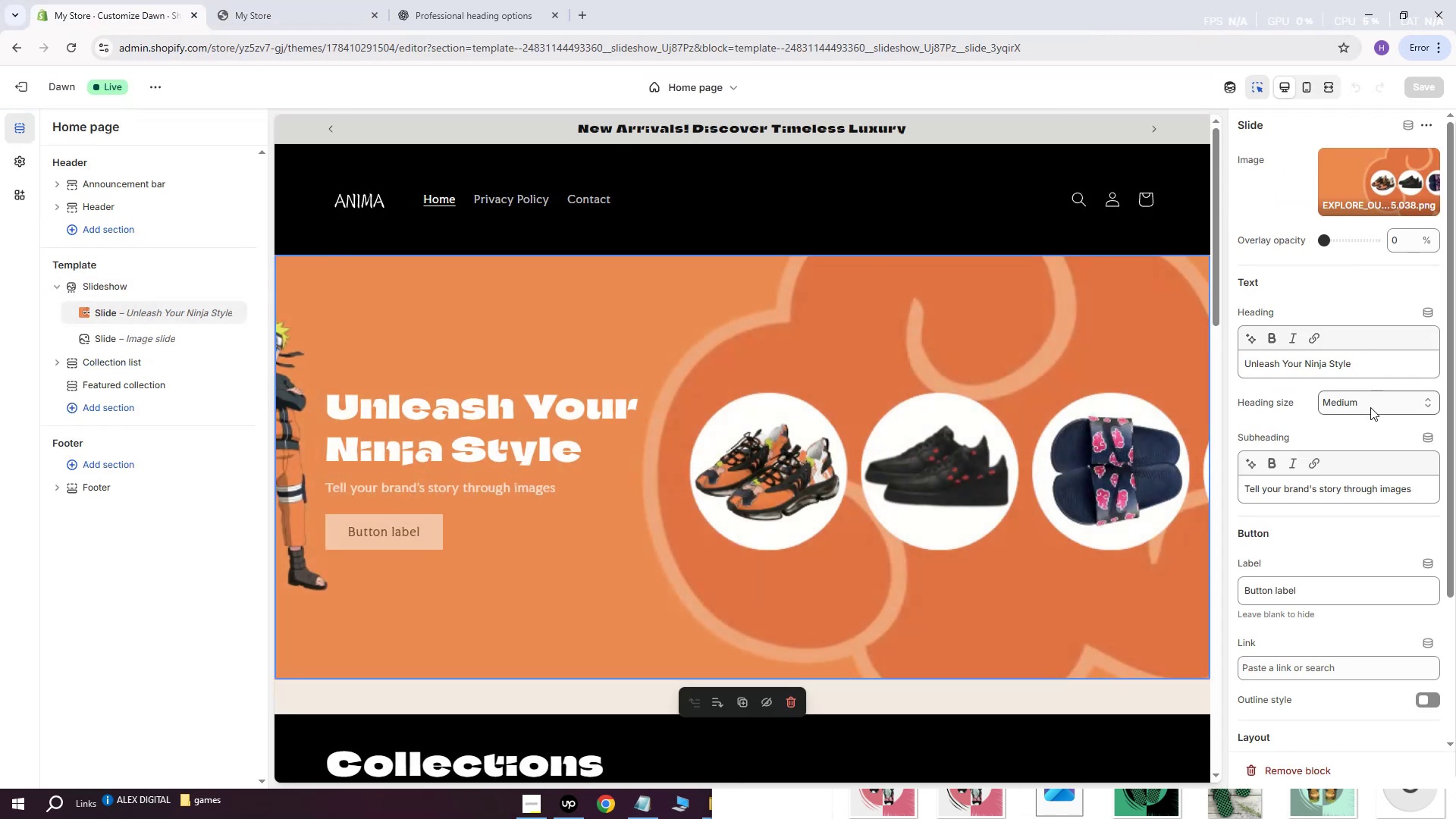 
scroll: coordinate [1354, 570], scroll_direction: down, amount: 1.0
 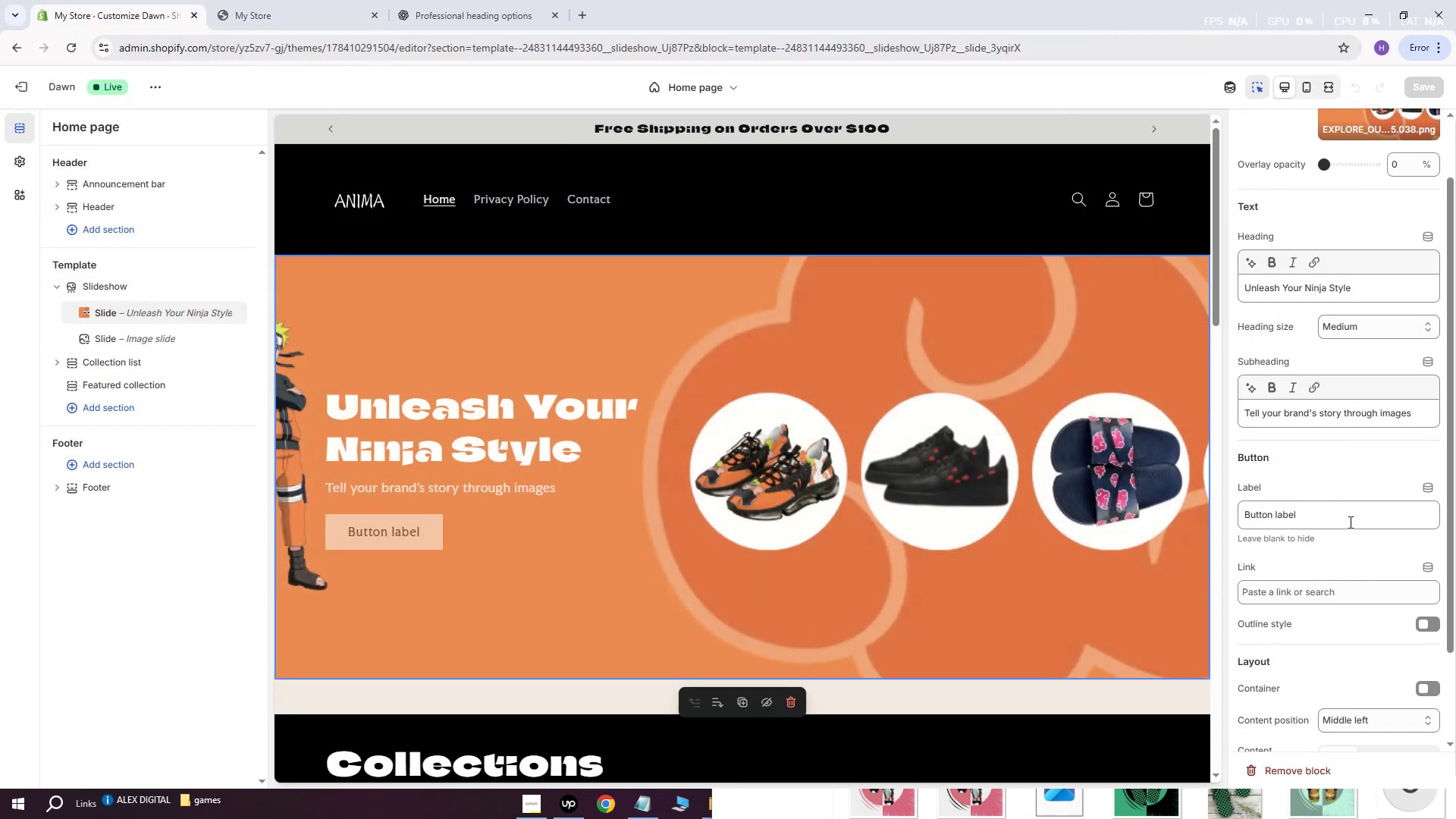 
left_click_drag(start_coordinate=[1348, 519], to_coordinate=[1187, 512])
 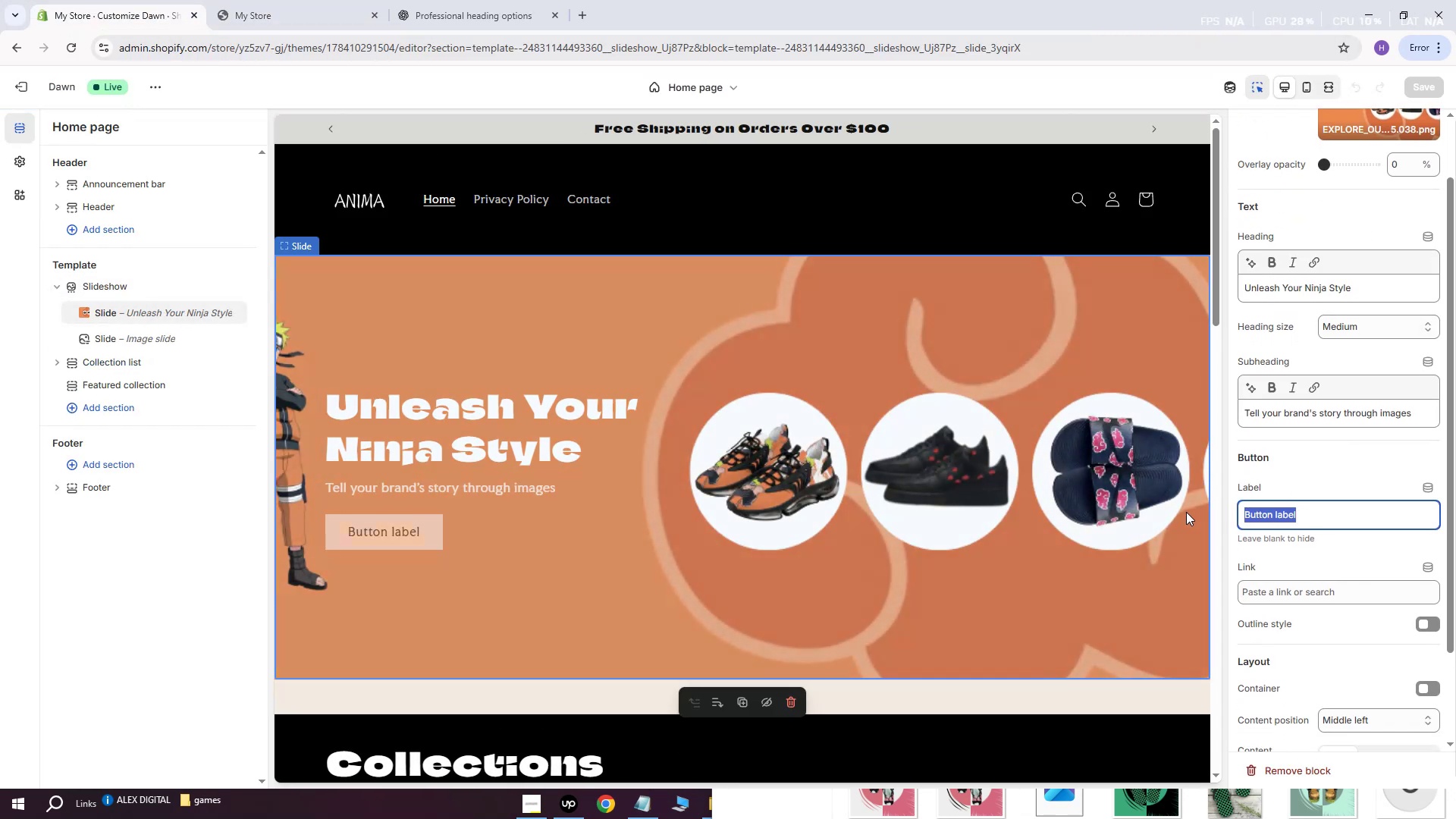 
key(Backspace)
 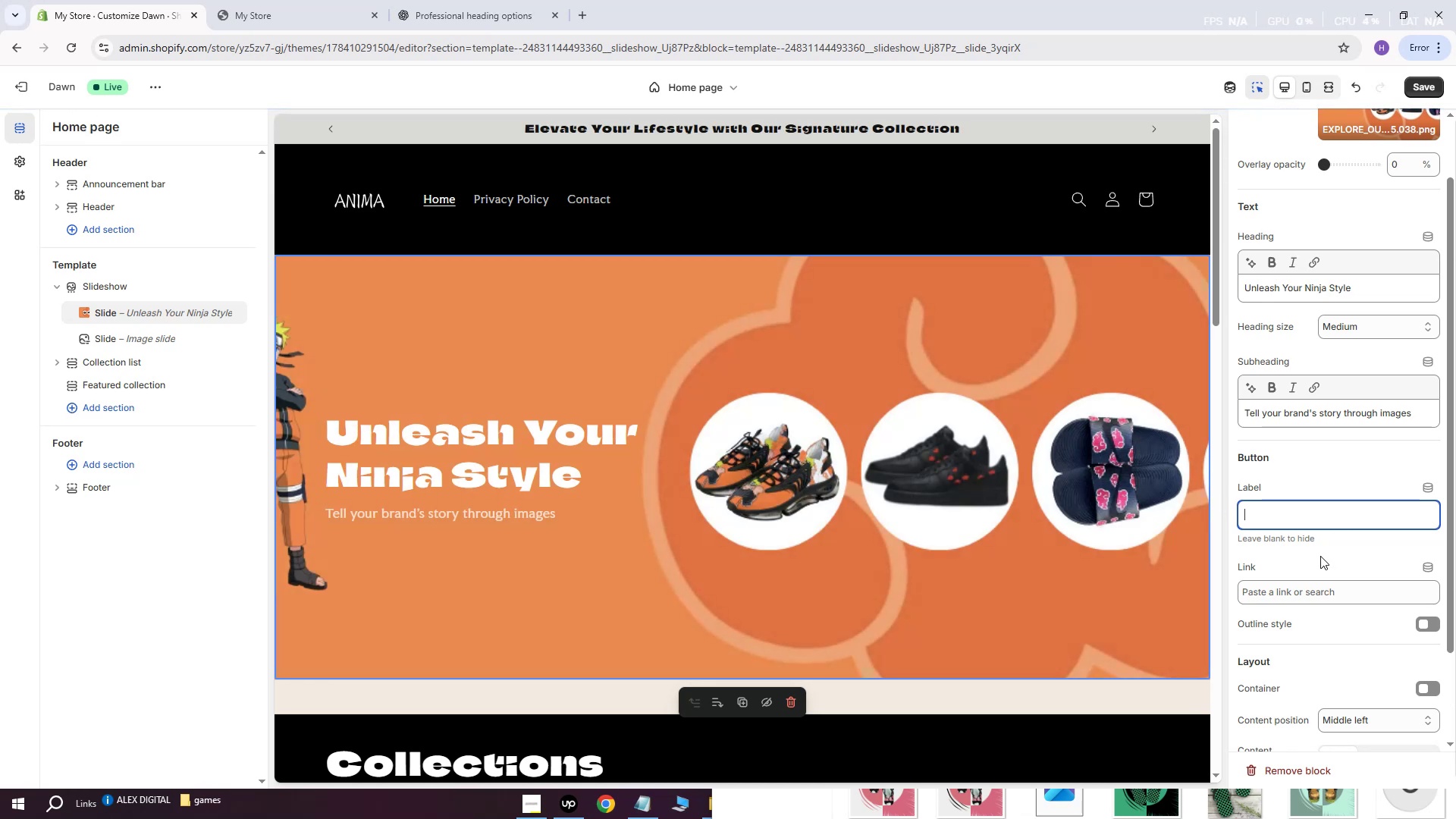 
type(Explore more)
 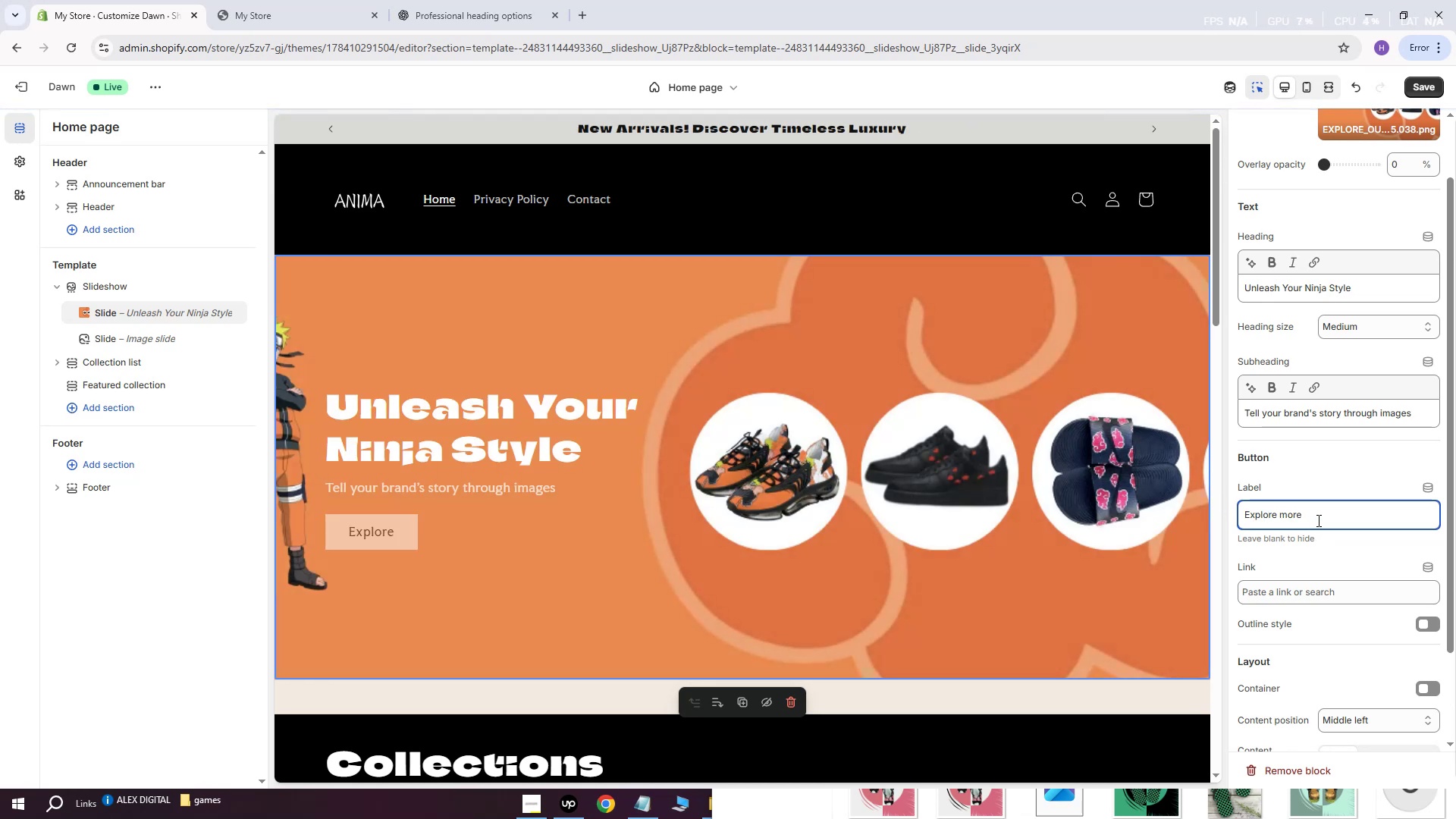 
scroll: coordinate [1389, 525], scroll_direction: down, amount: 1.0
 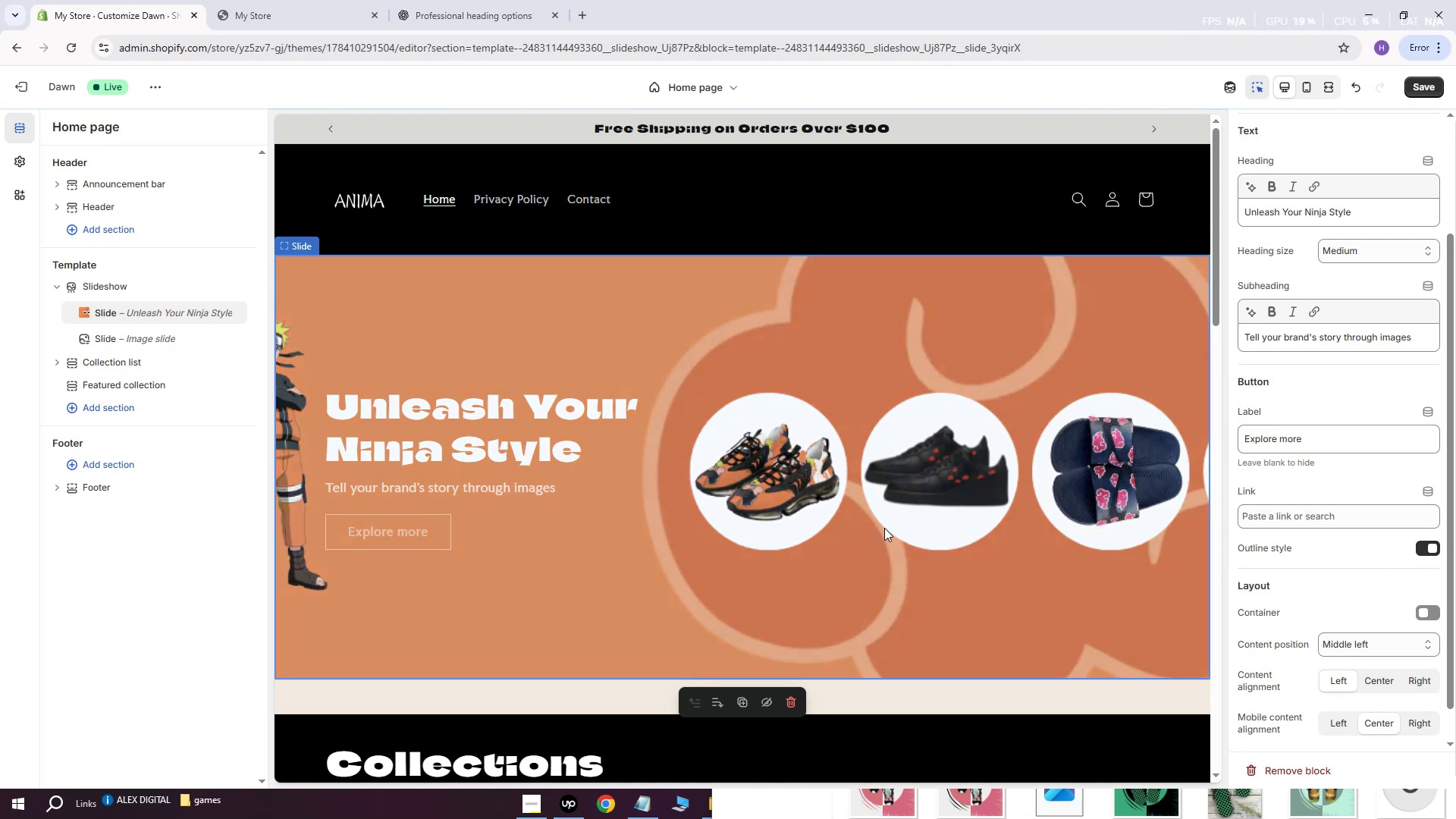 
left_click([1342, 517])
 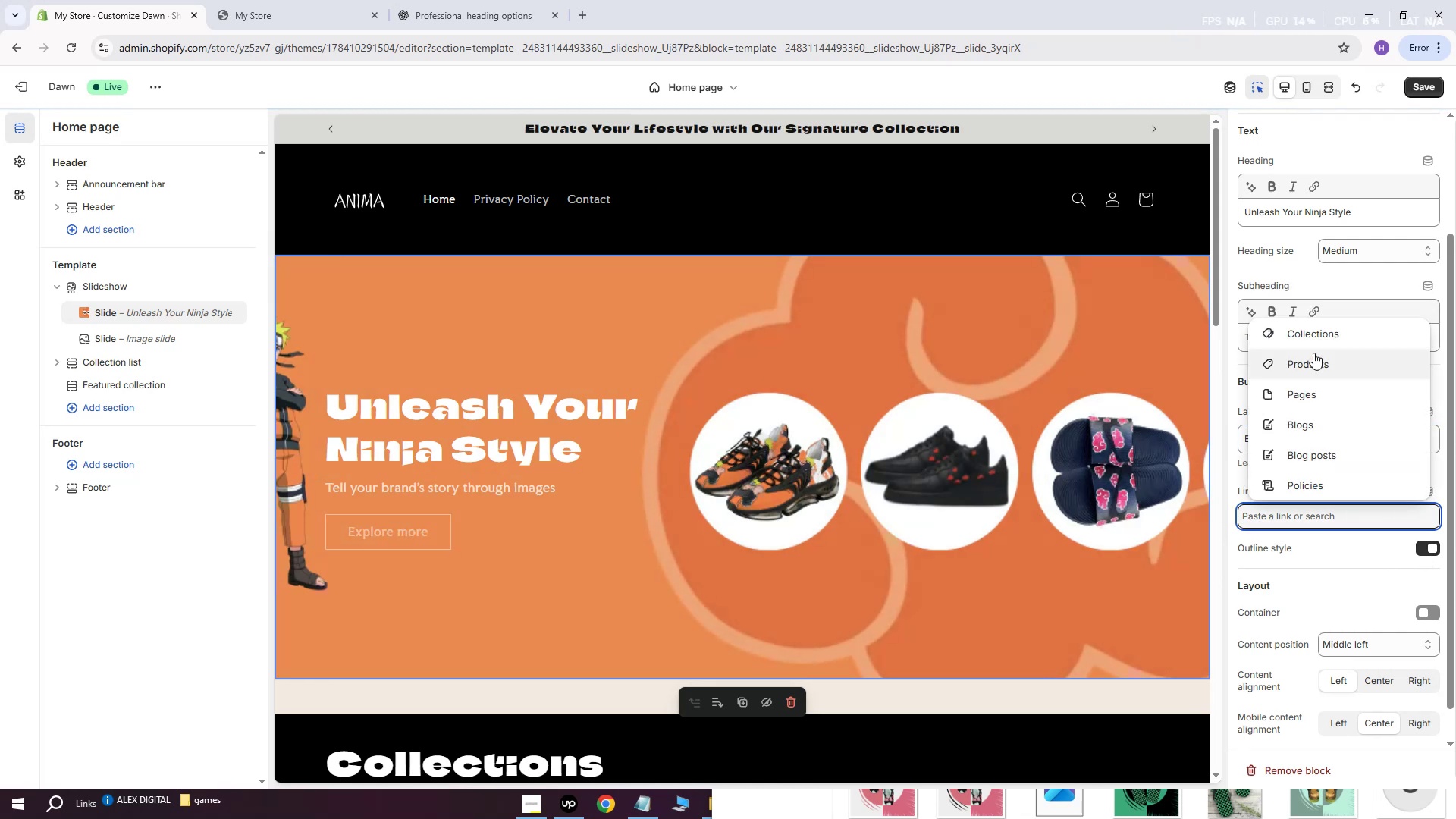 
left_click([1320, 337])
 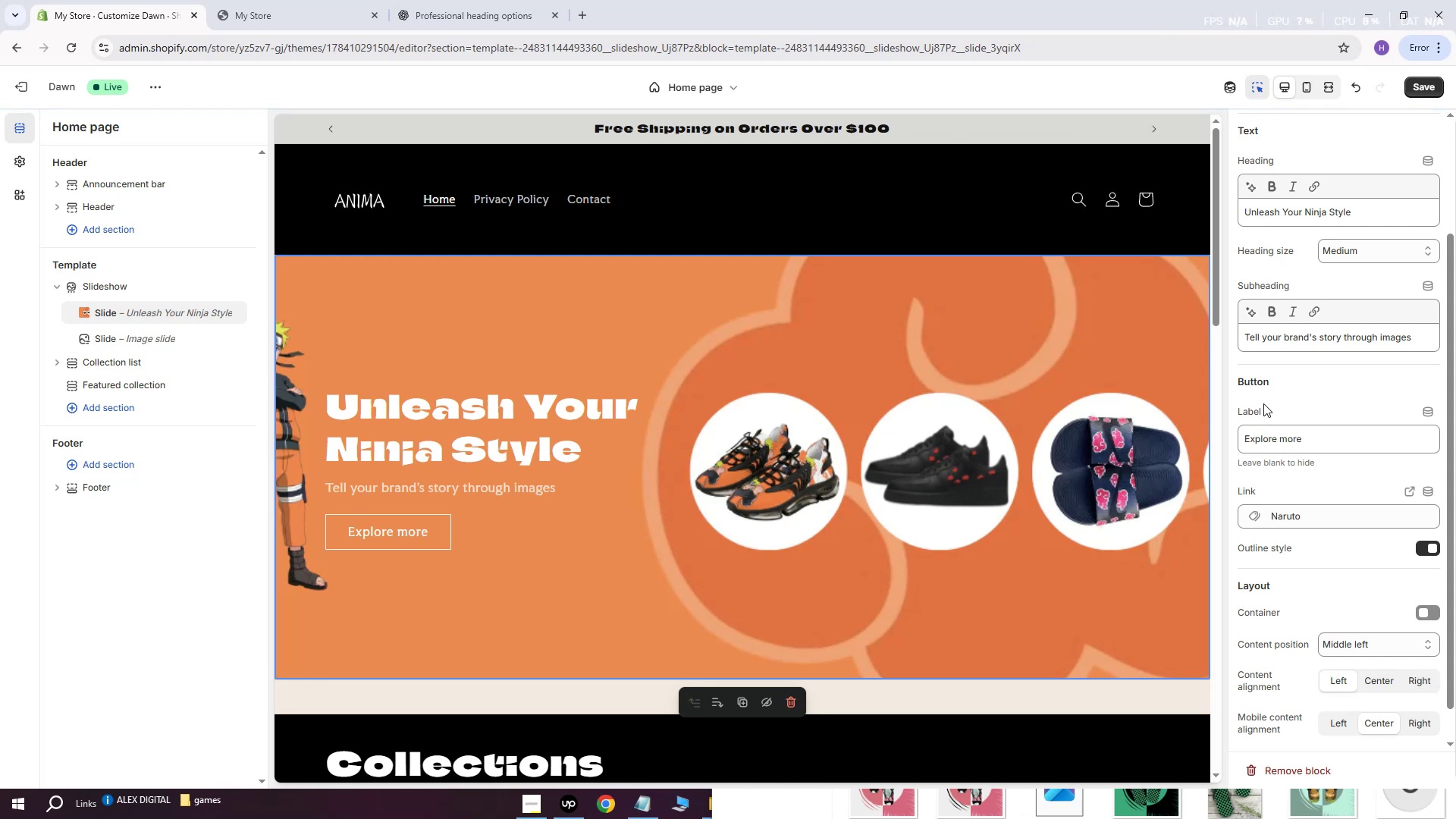 
wait(14.39)
 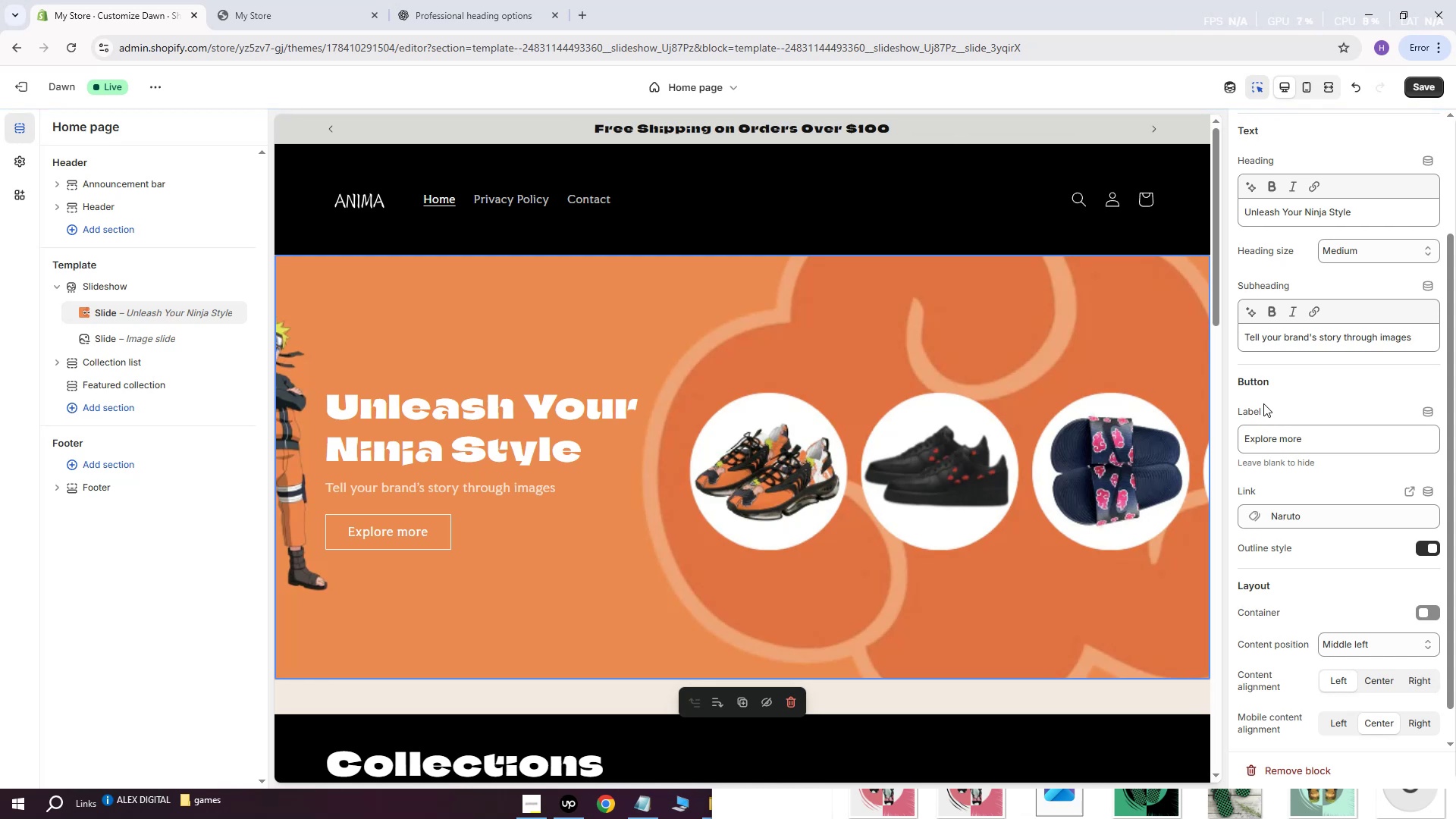 
scroll: coordinate [684, 515], scroll_direction: down, amount: 2.0
 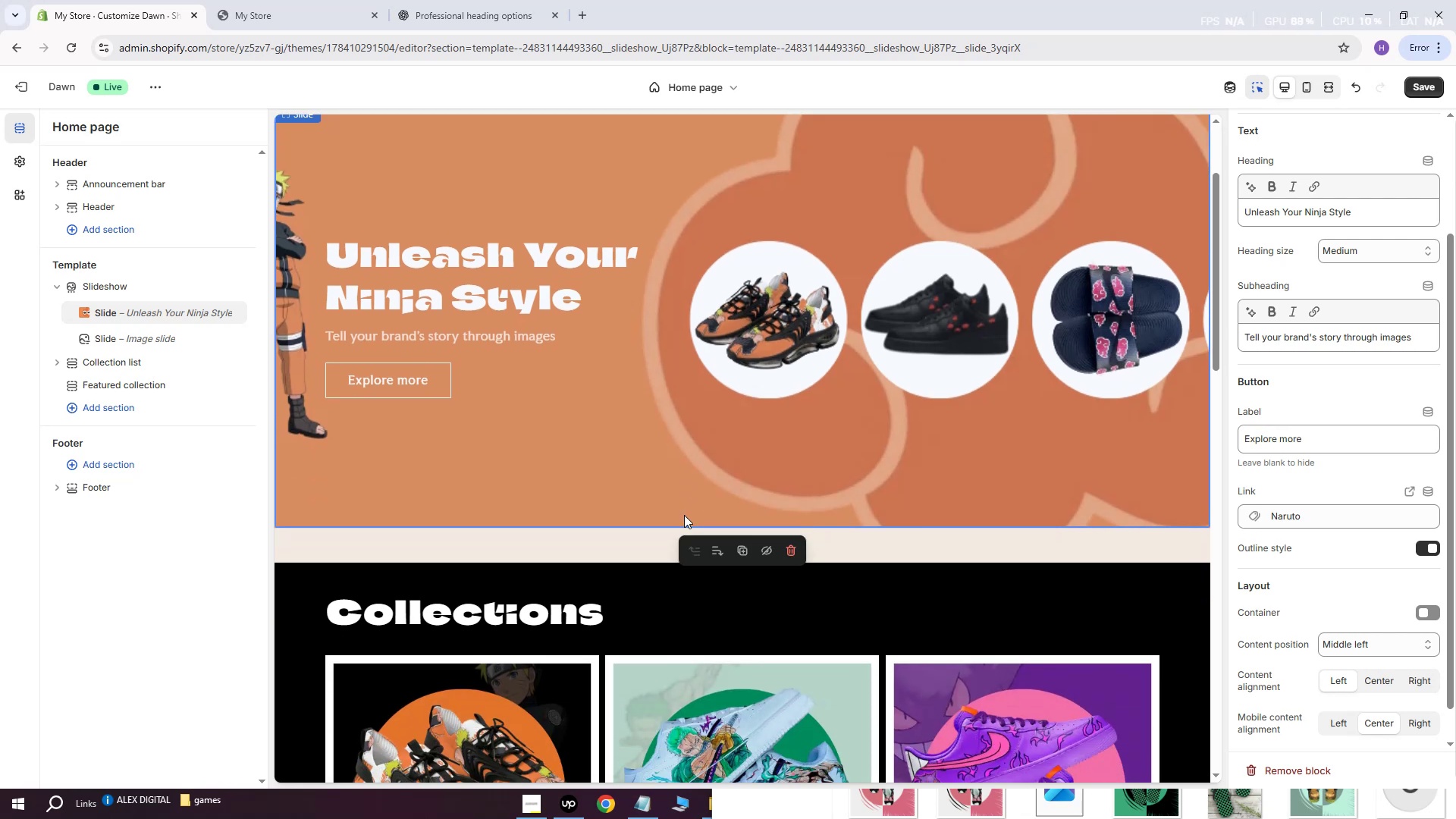 
scroll: coordinate [684, 515], scroll_direction: up, amount: 2.0
 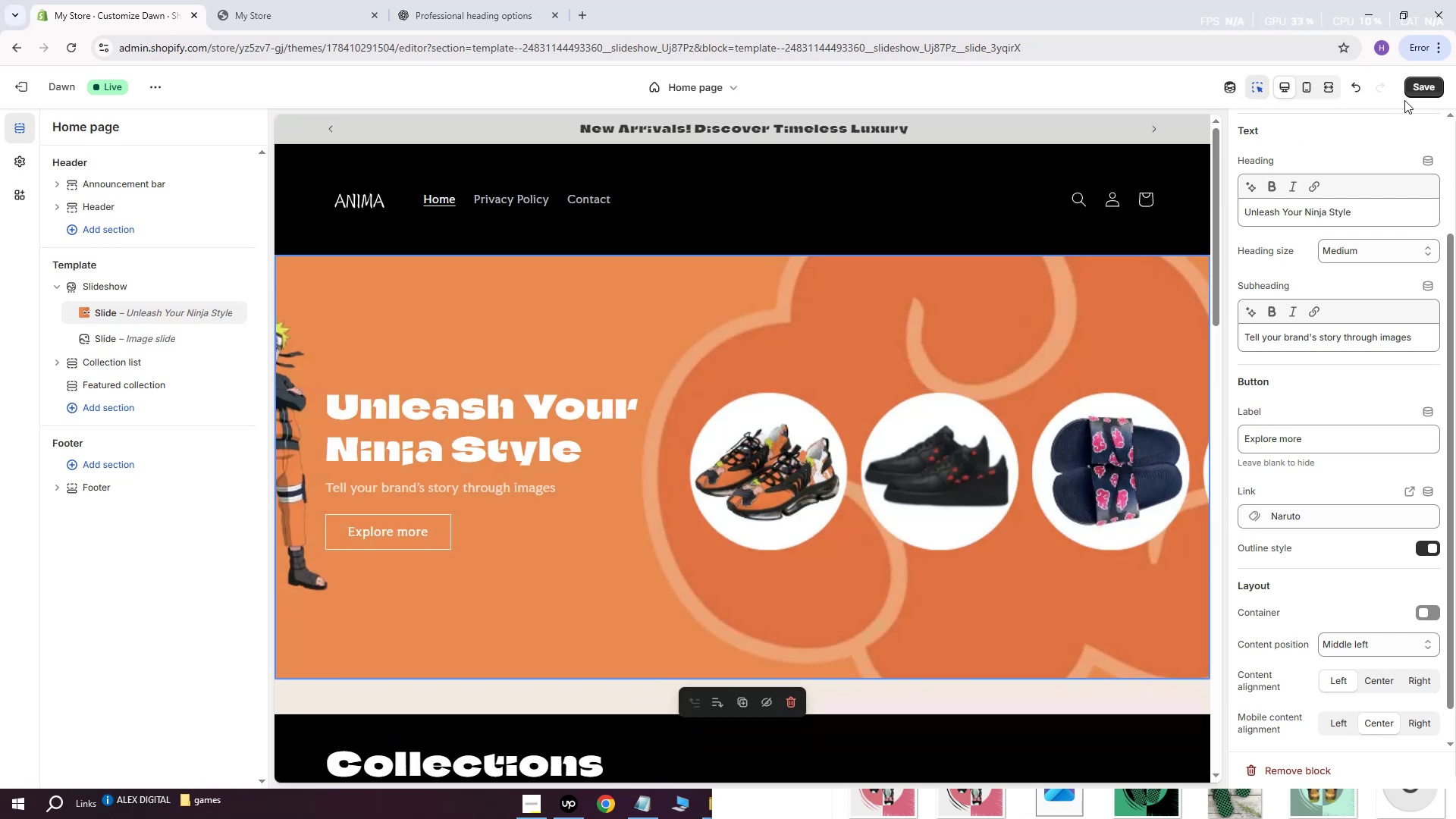 
left_click([1418, 90])
 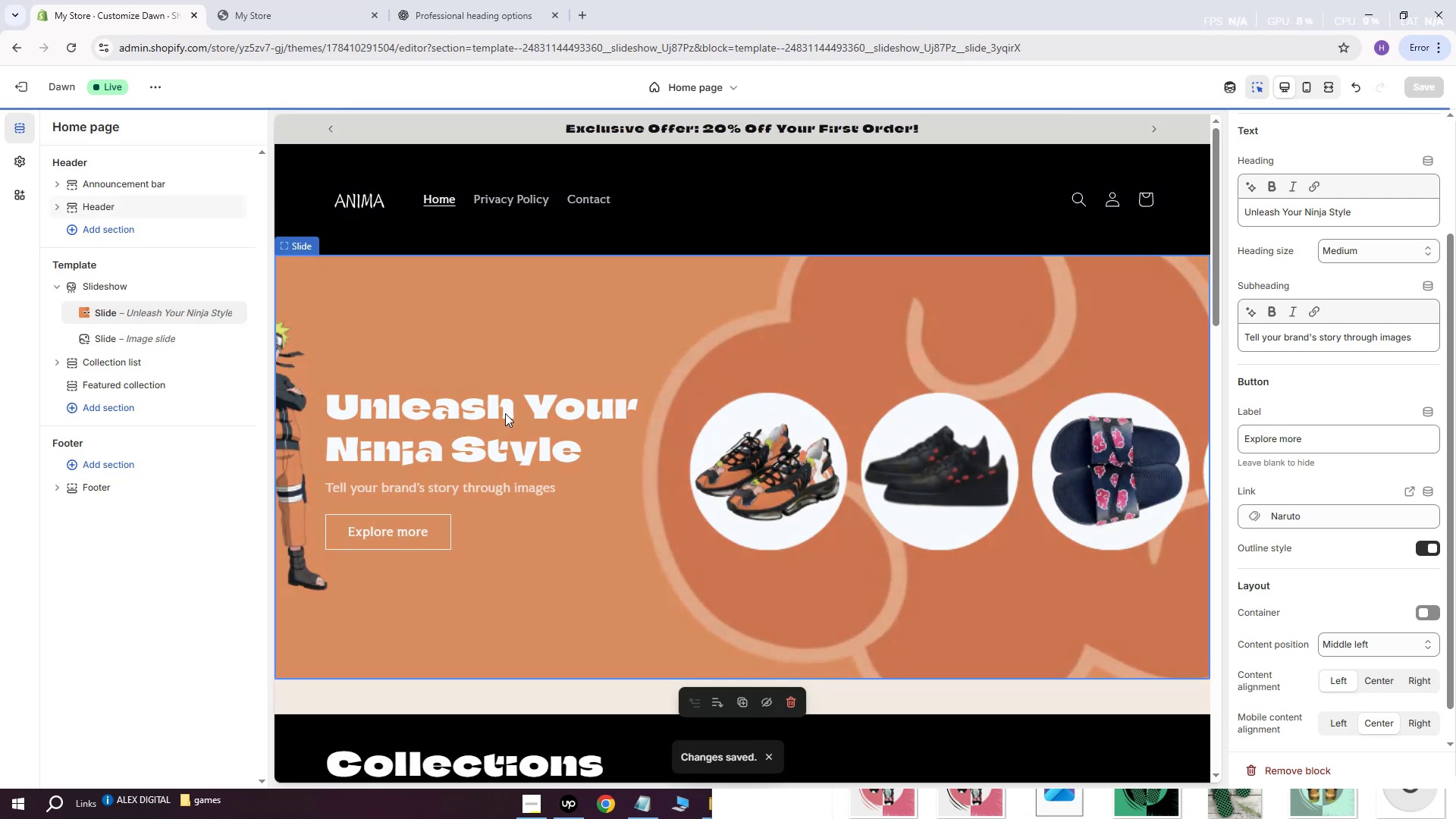 
left_click([138, 337])
 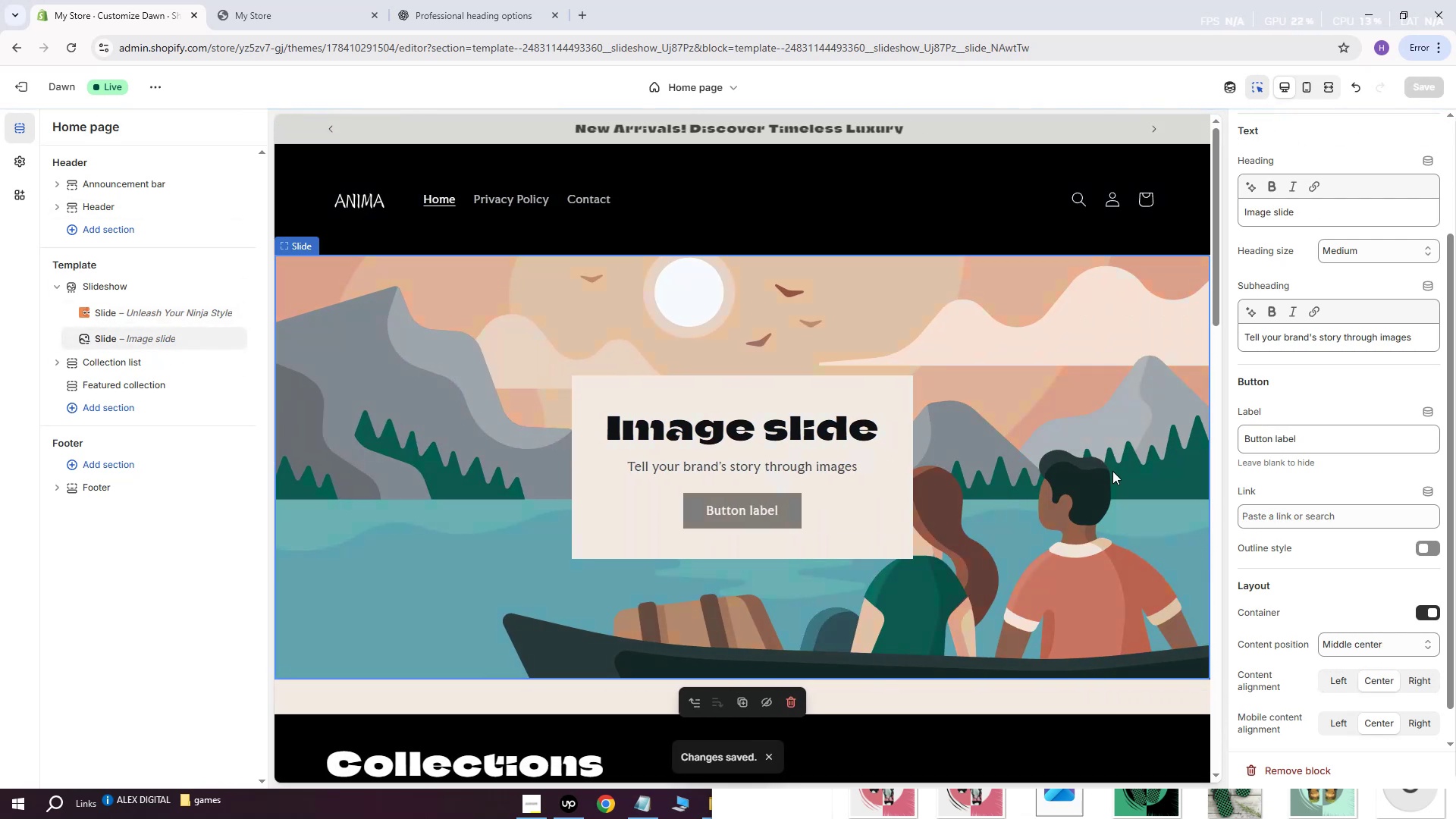 
left_click([1420, 611])
 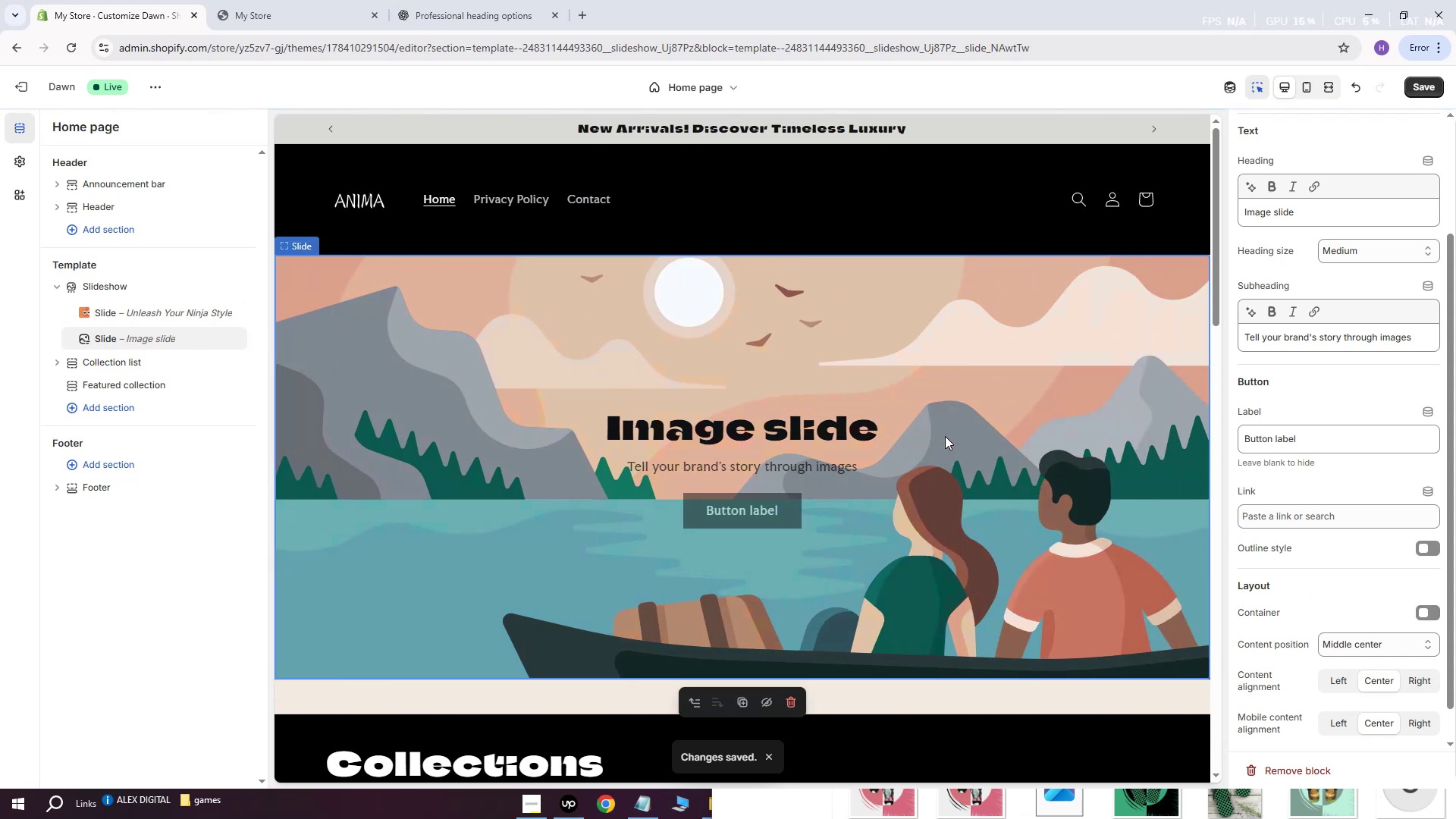 
left_click([245, 0])
 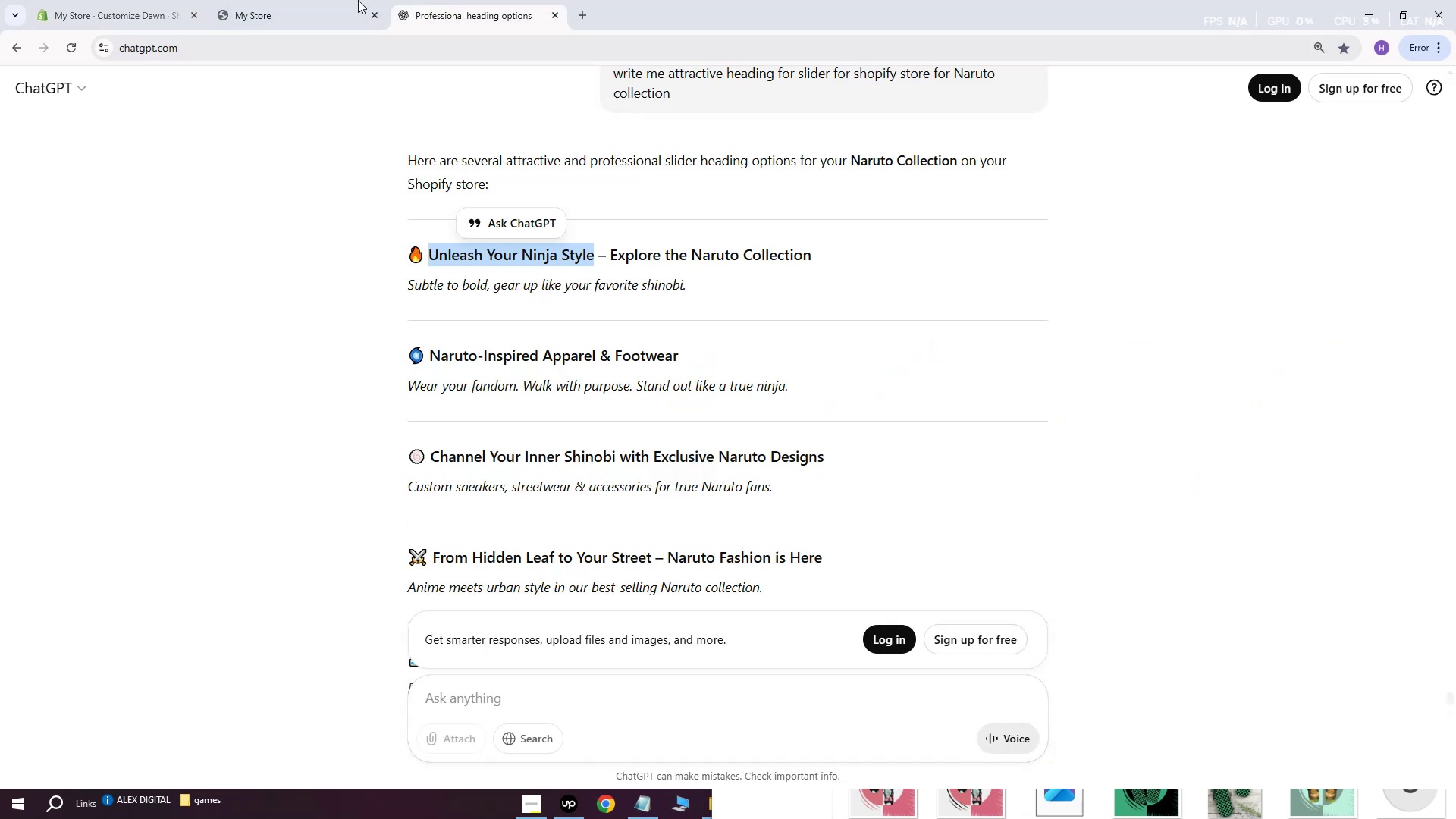 
double_click([290, 0])
 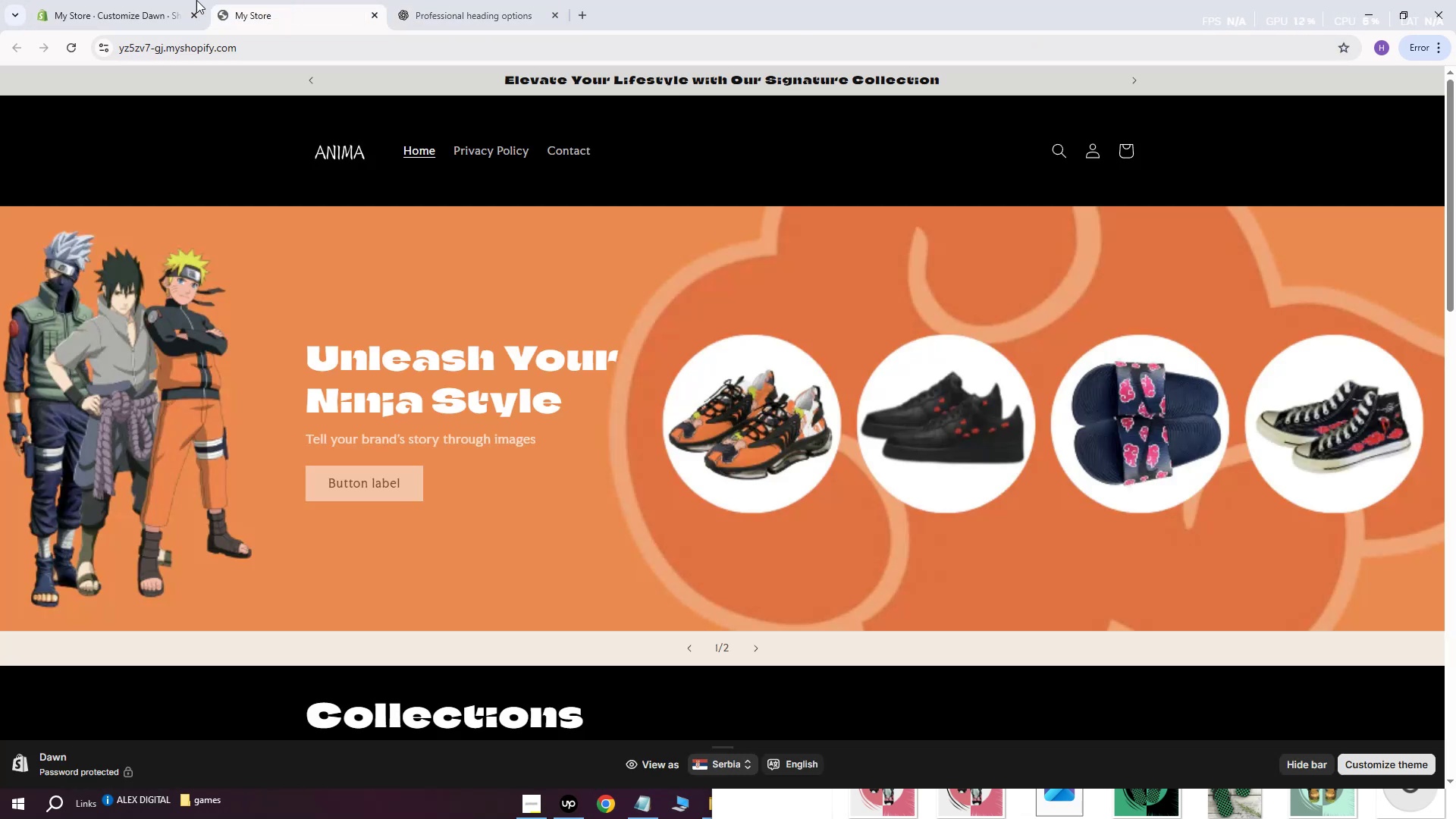 
mouse_move([154, 16])
 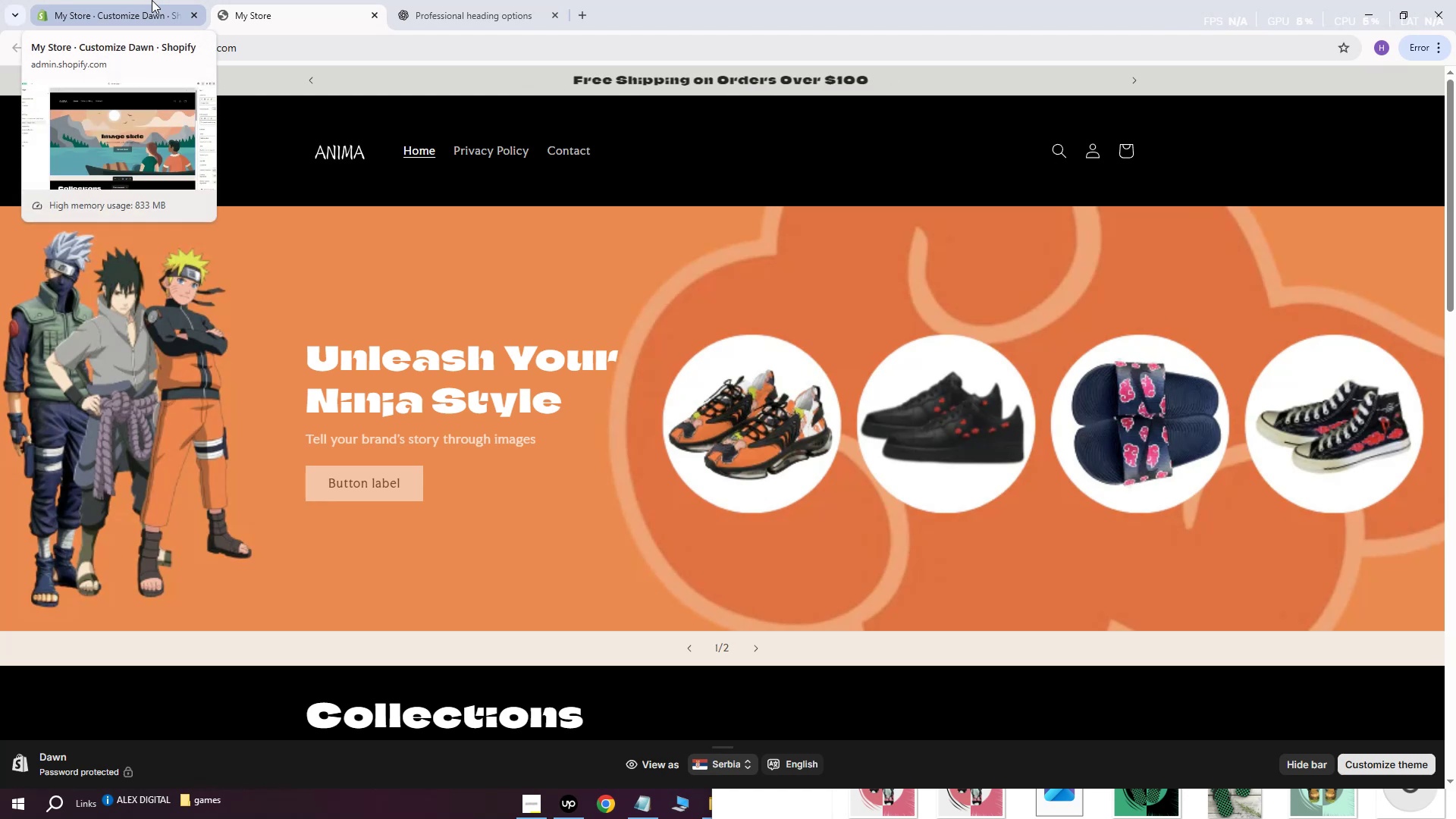 
left_click([152, 0])
 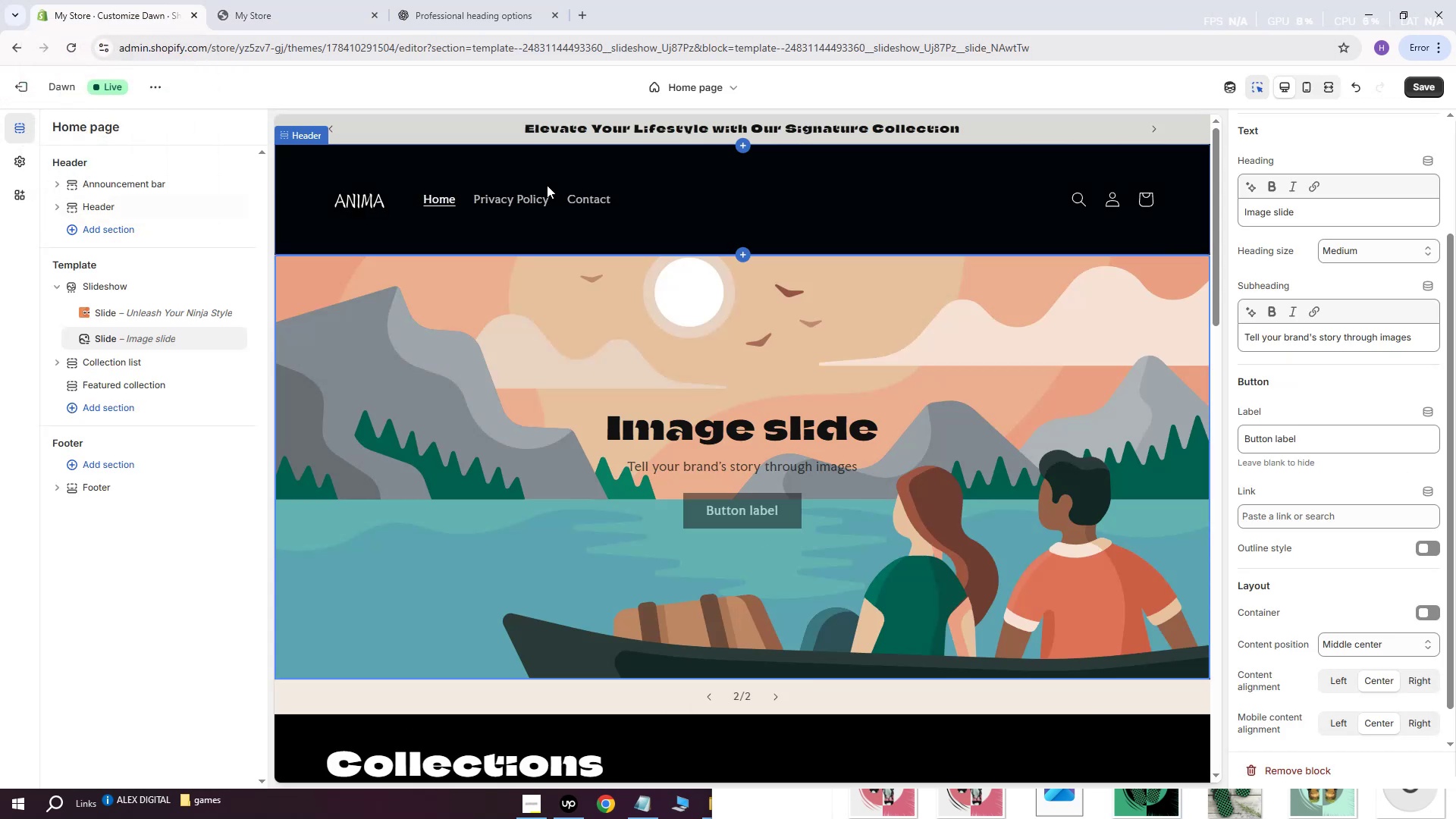 
left_click([314, 0])
 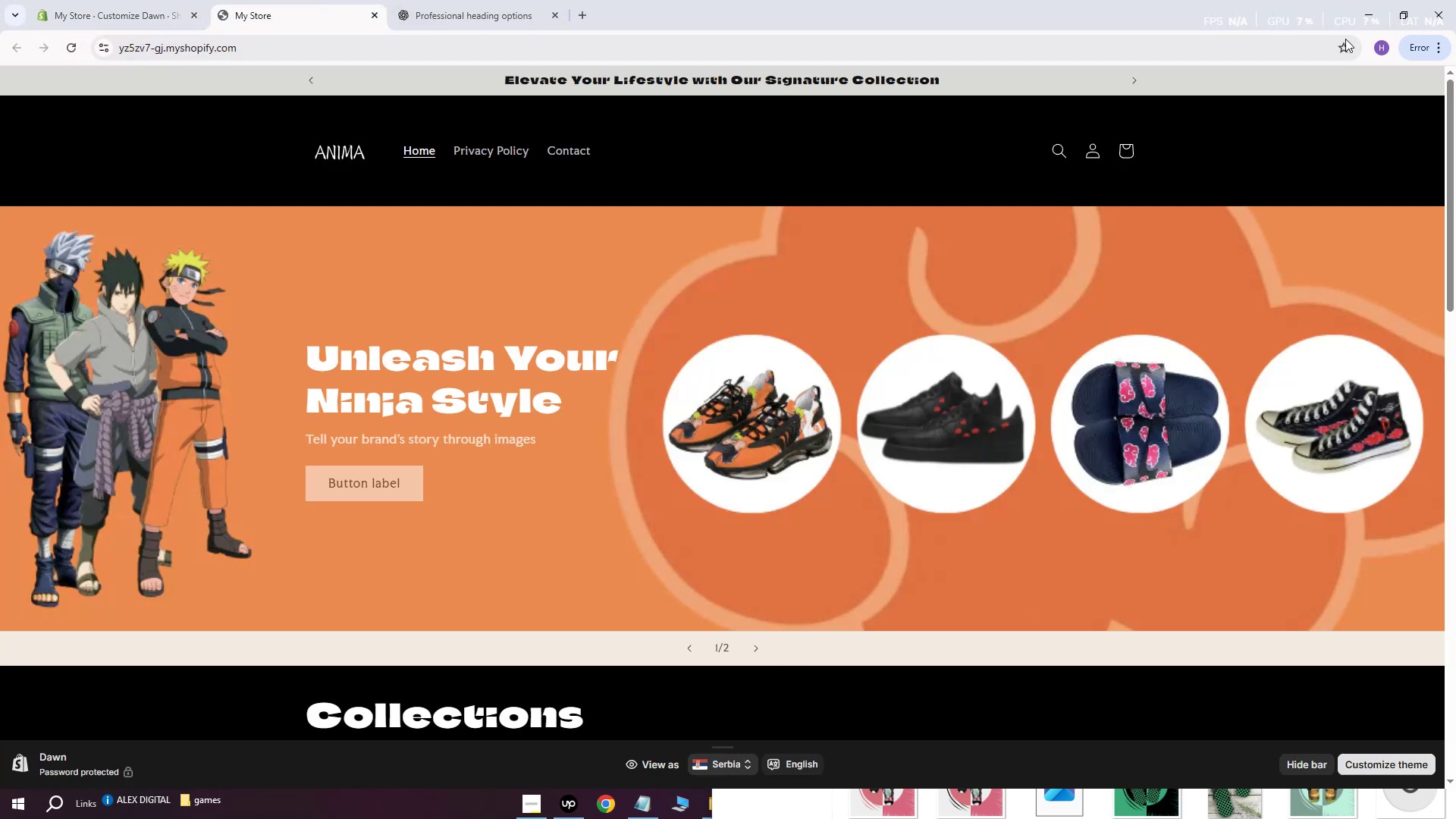 
left_click([1370, 11])
 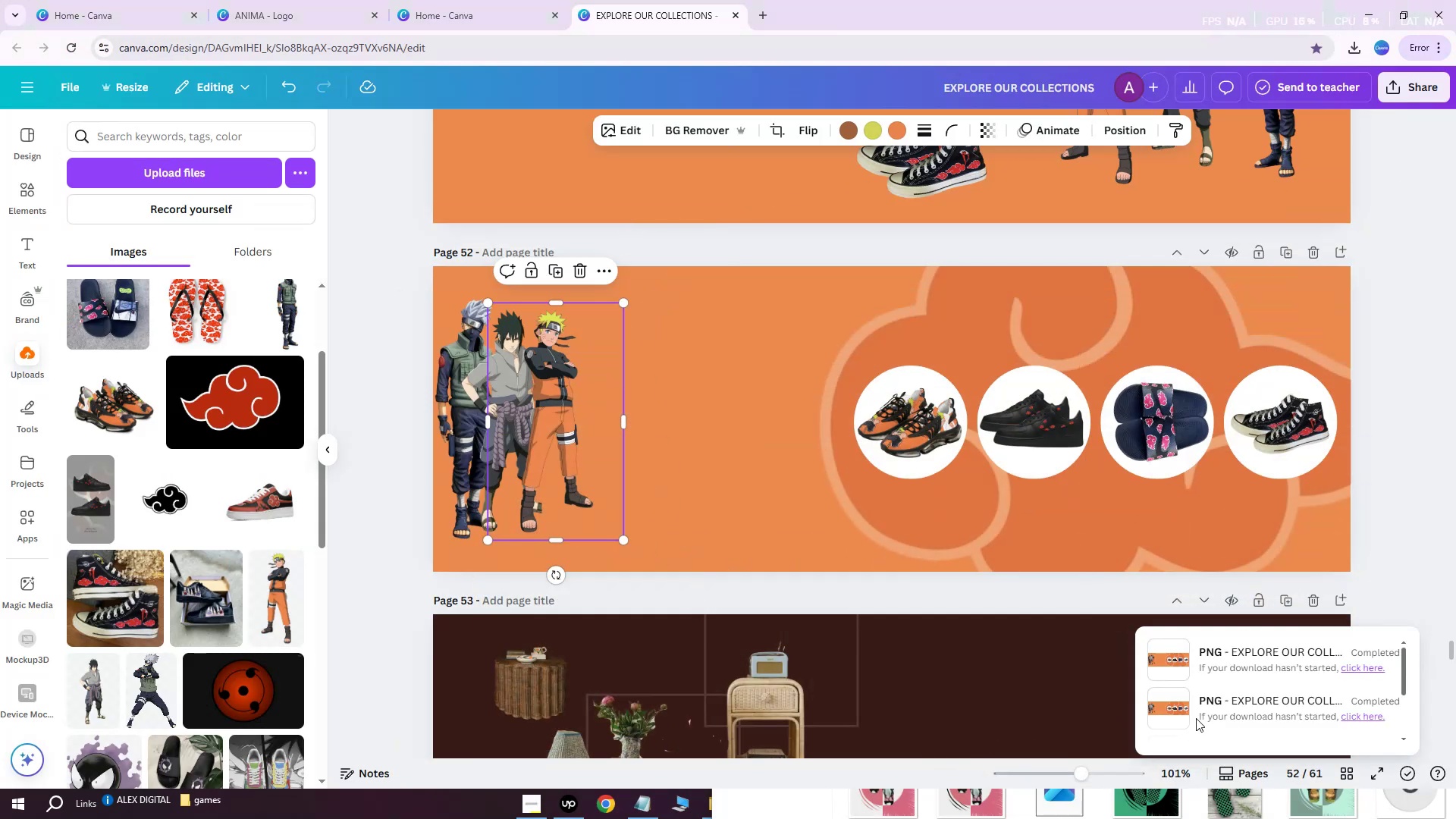 
scroll: coordinate [965, 764], scroll_direction: down, amount: 3.0
 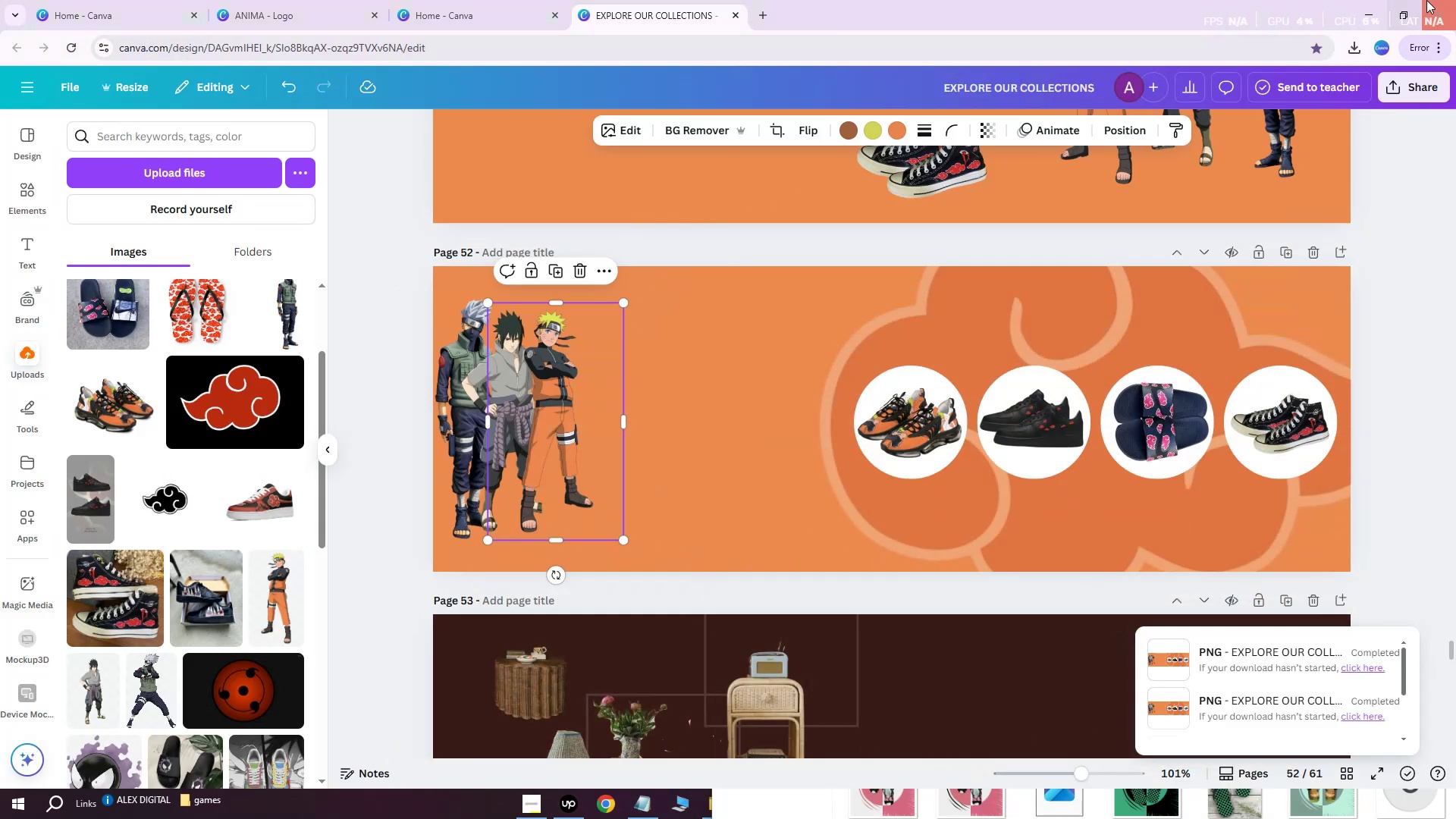 
left_click([1373, 8])
 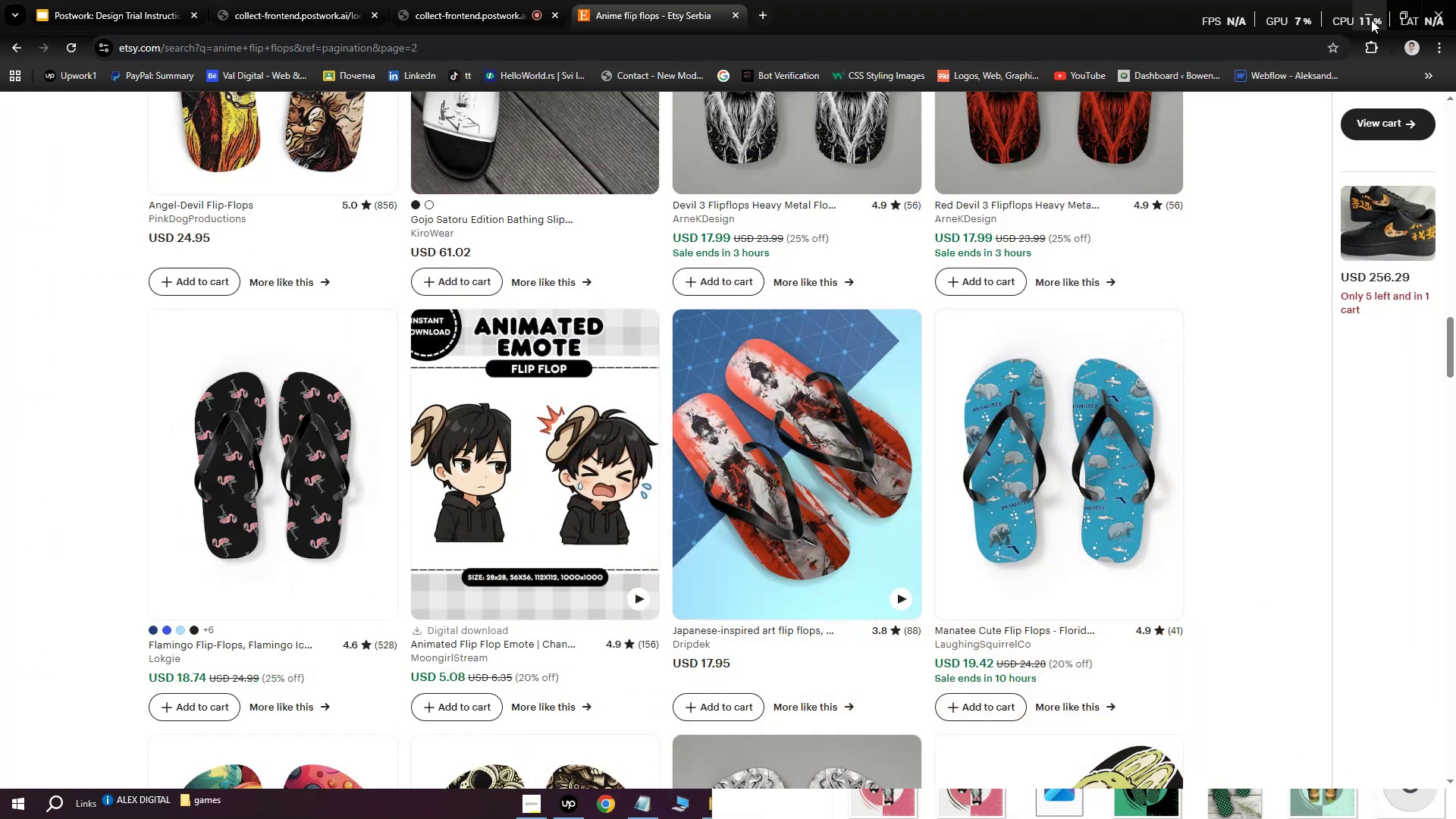 
left_click([1368, 11])
 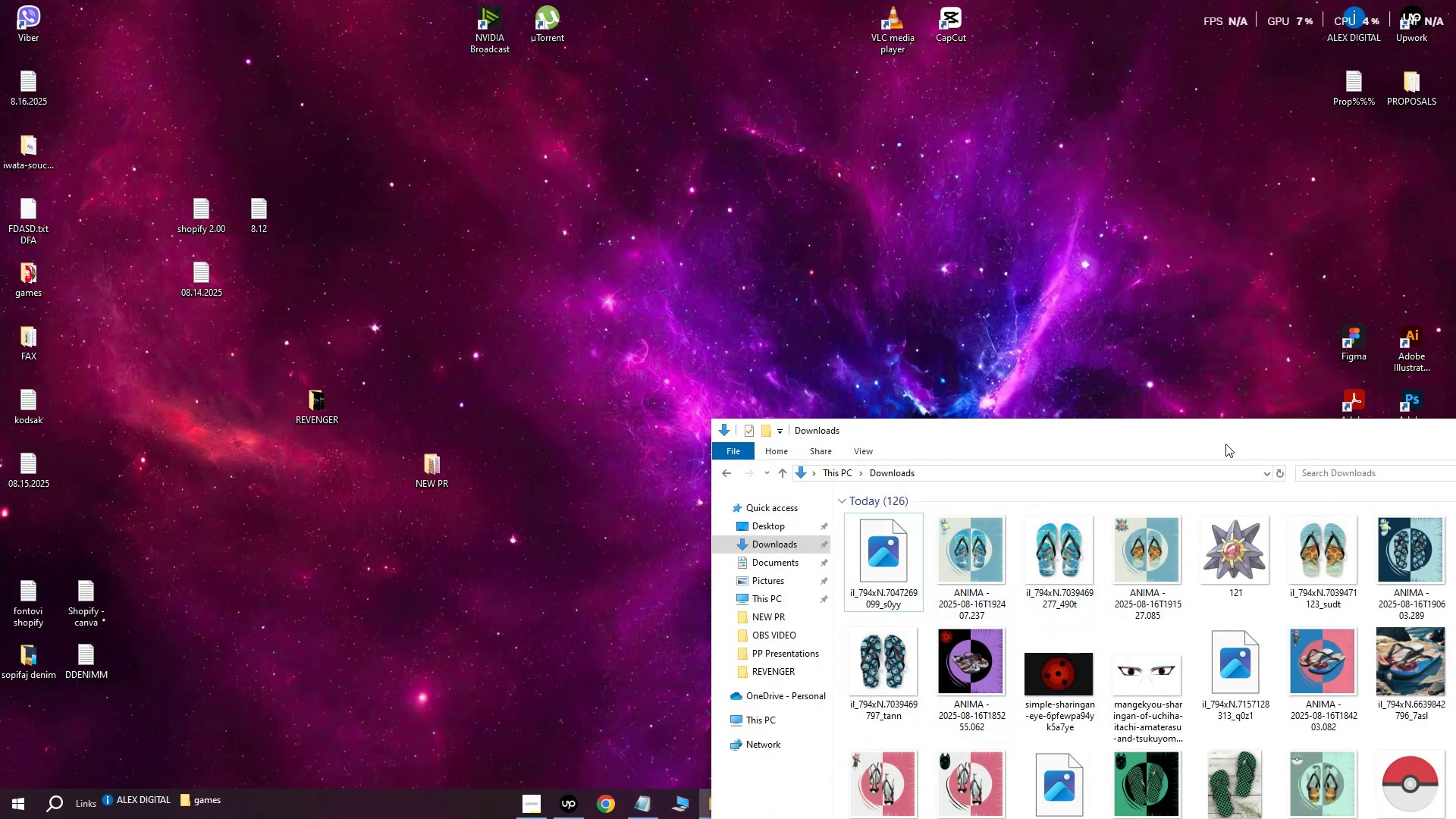 
left_click_drag(start_coordinate=[1172, 431], to_coordinate=[770, 162])
 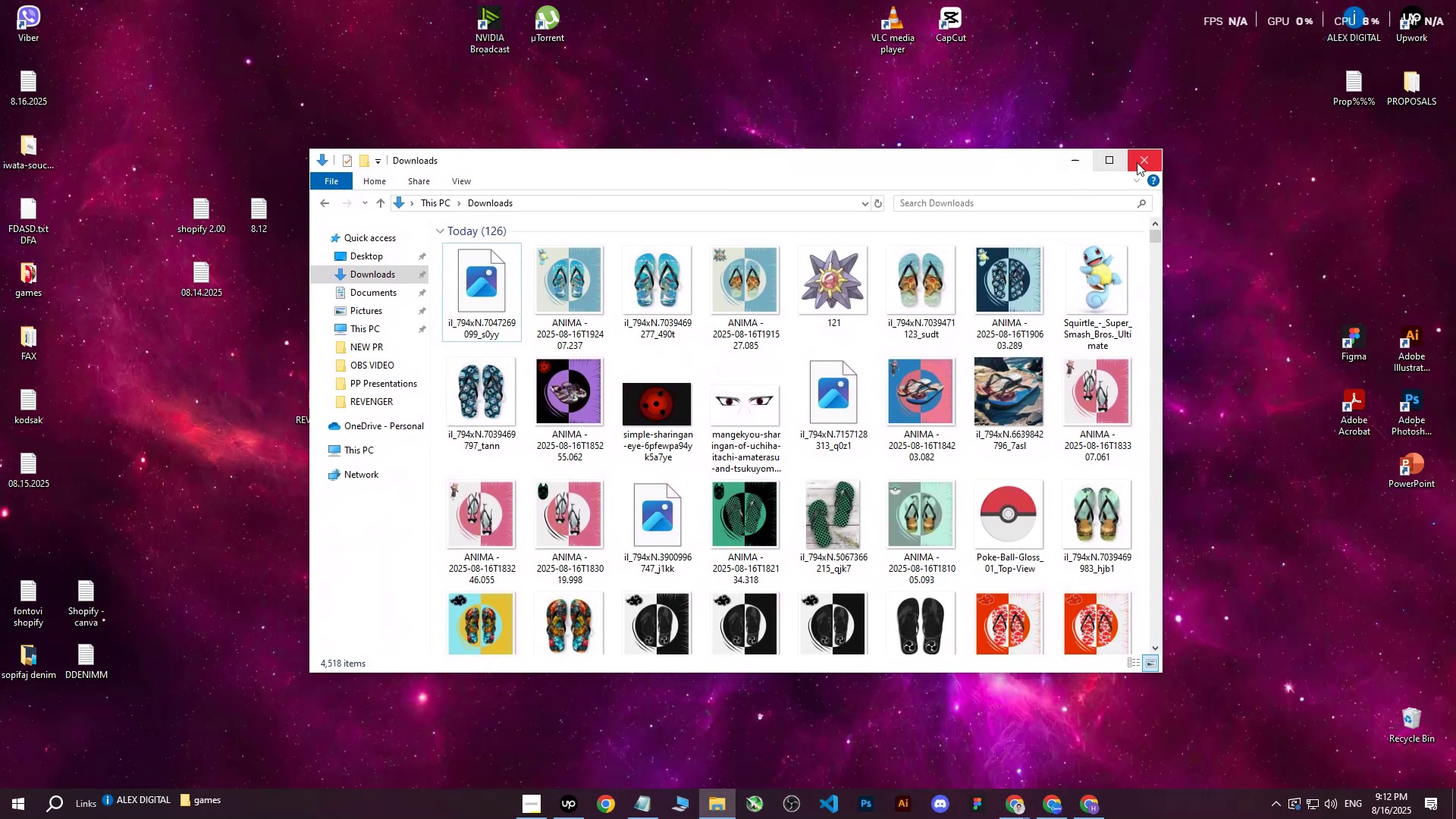 
left_click([1147, 162])
 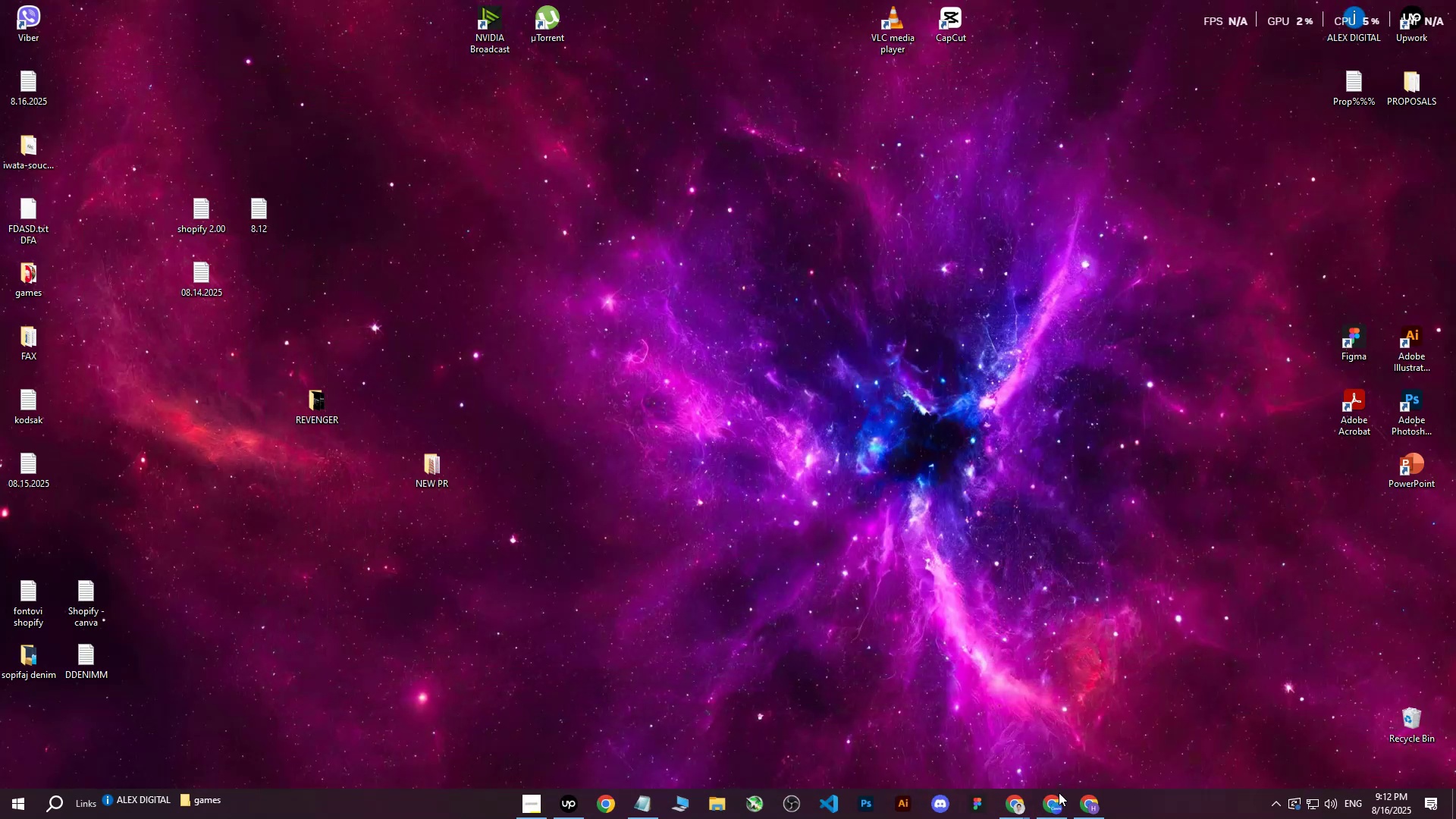 
left_click([1019, 808])
 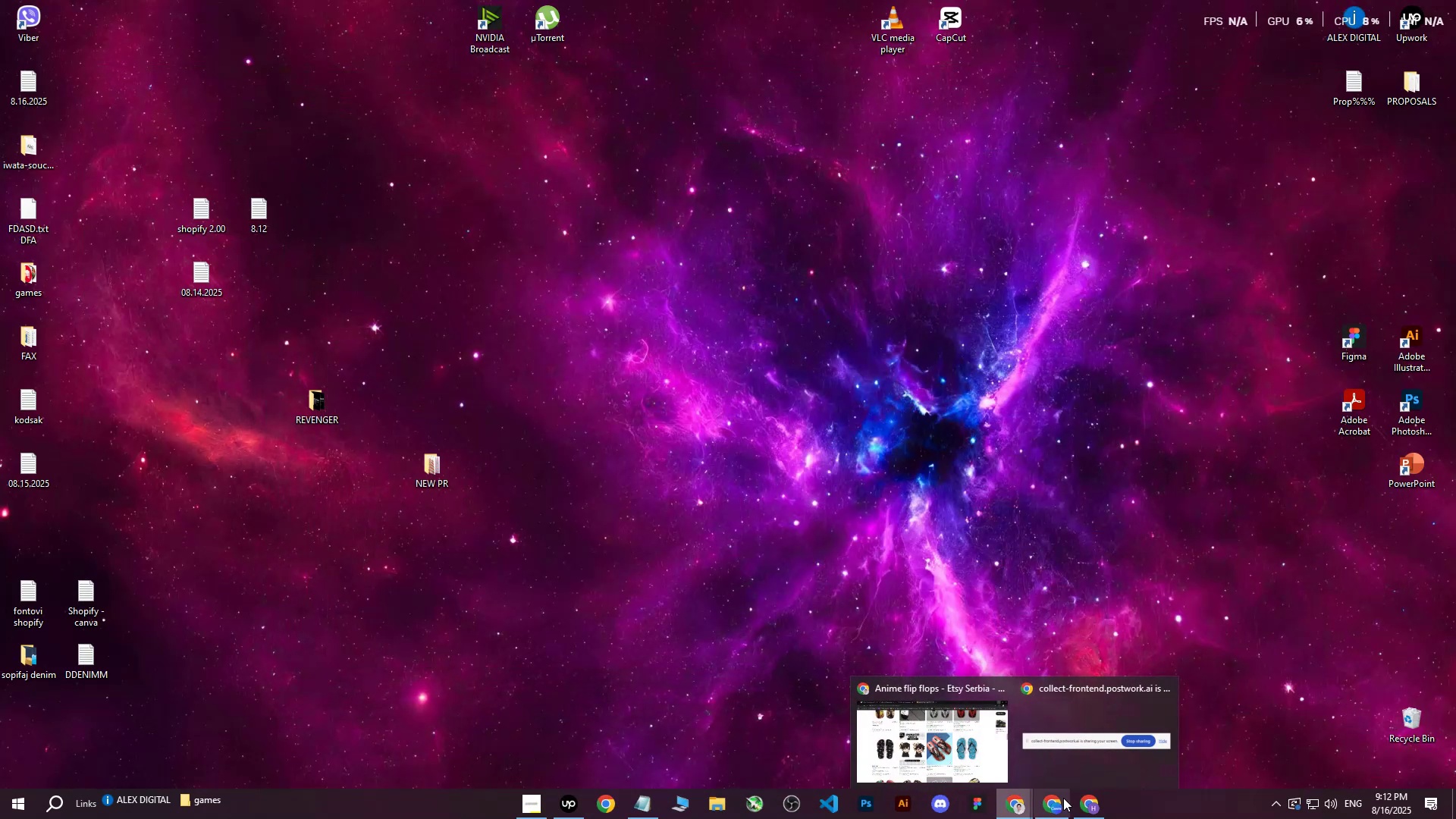 
left_click([1074, 801])
 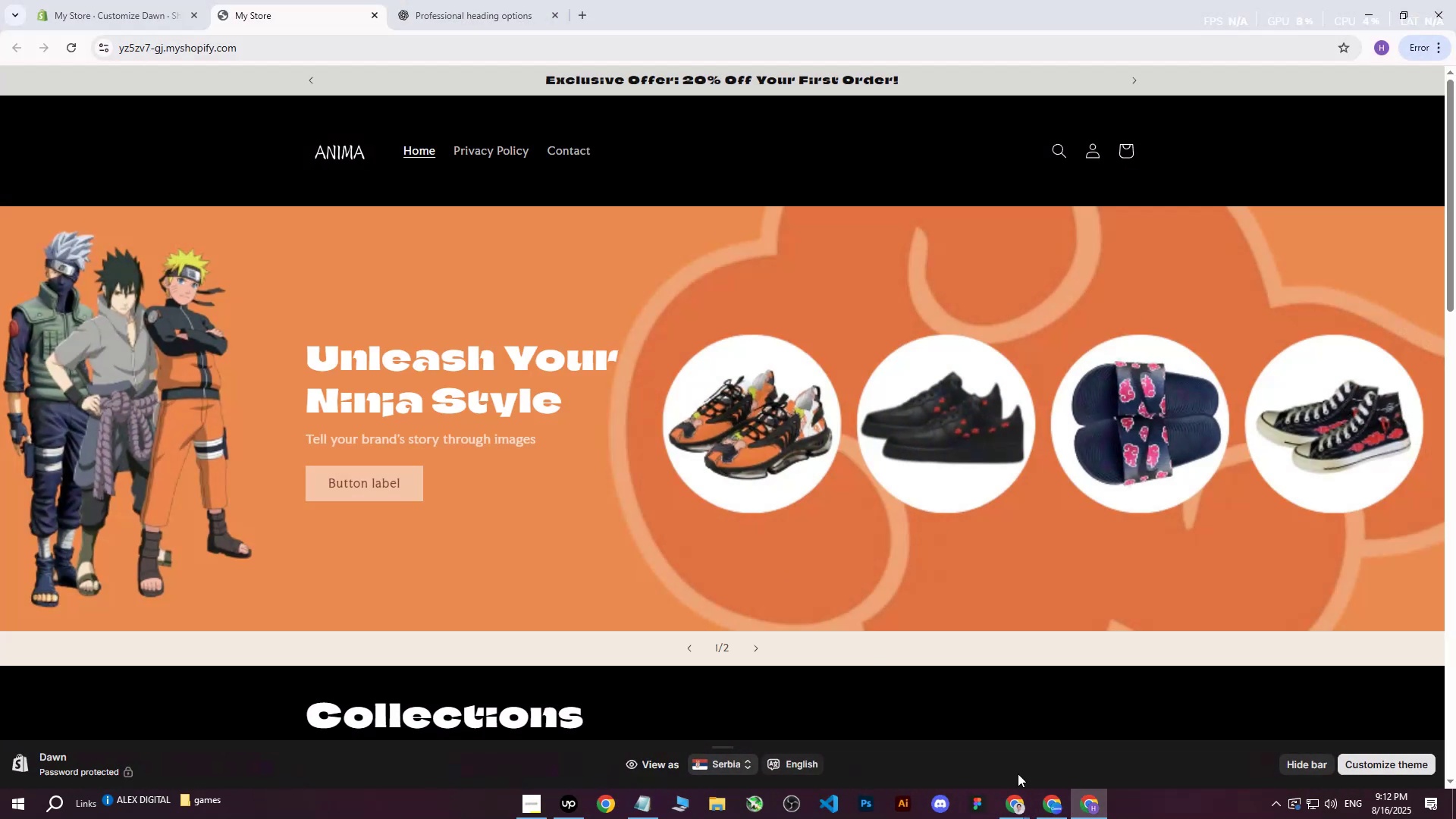 
left_click([1062, 817])
 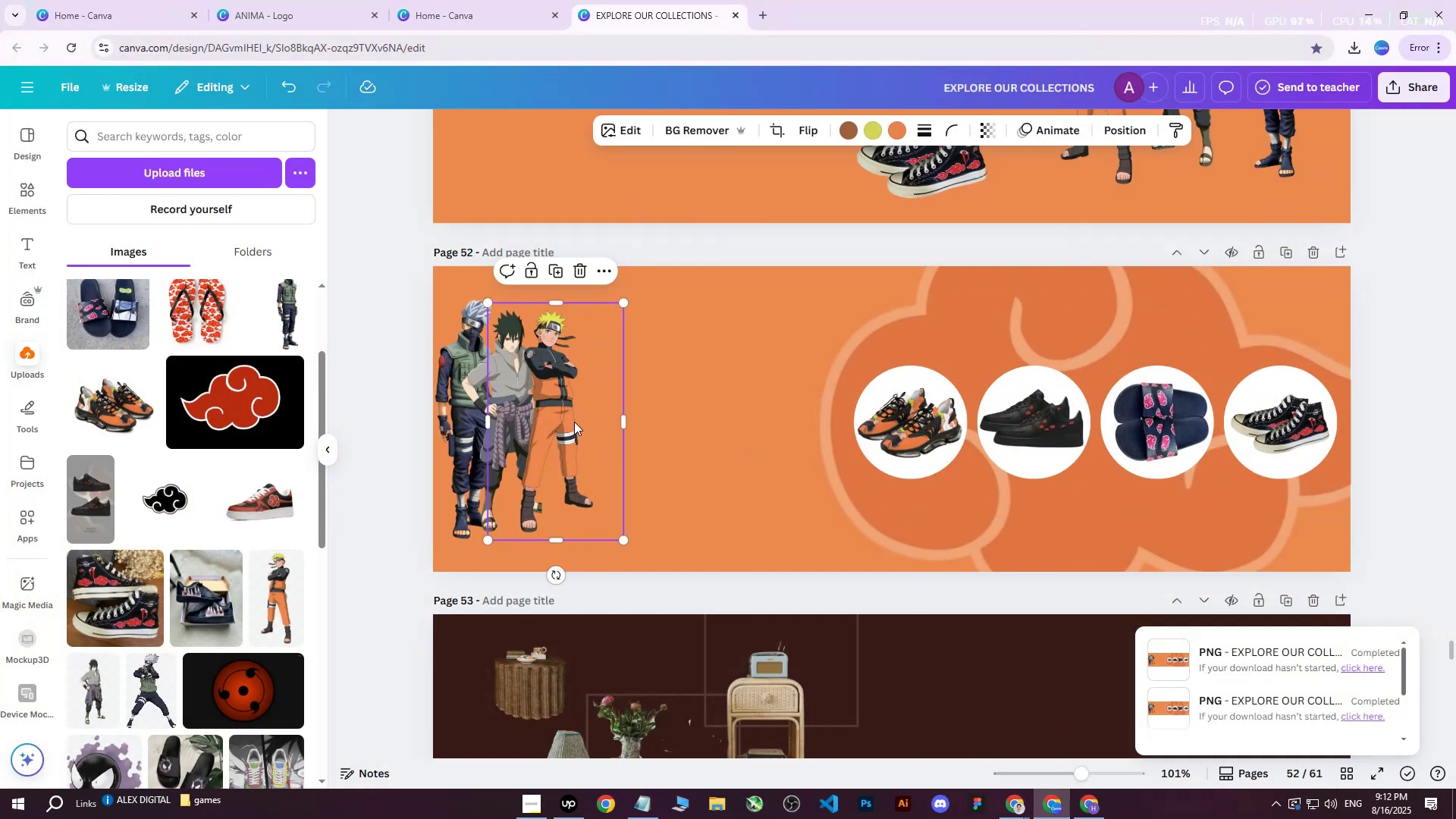 
left_click([469, 385])
 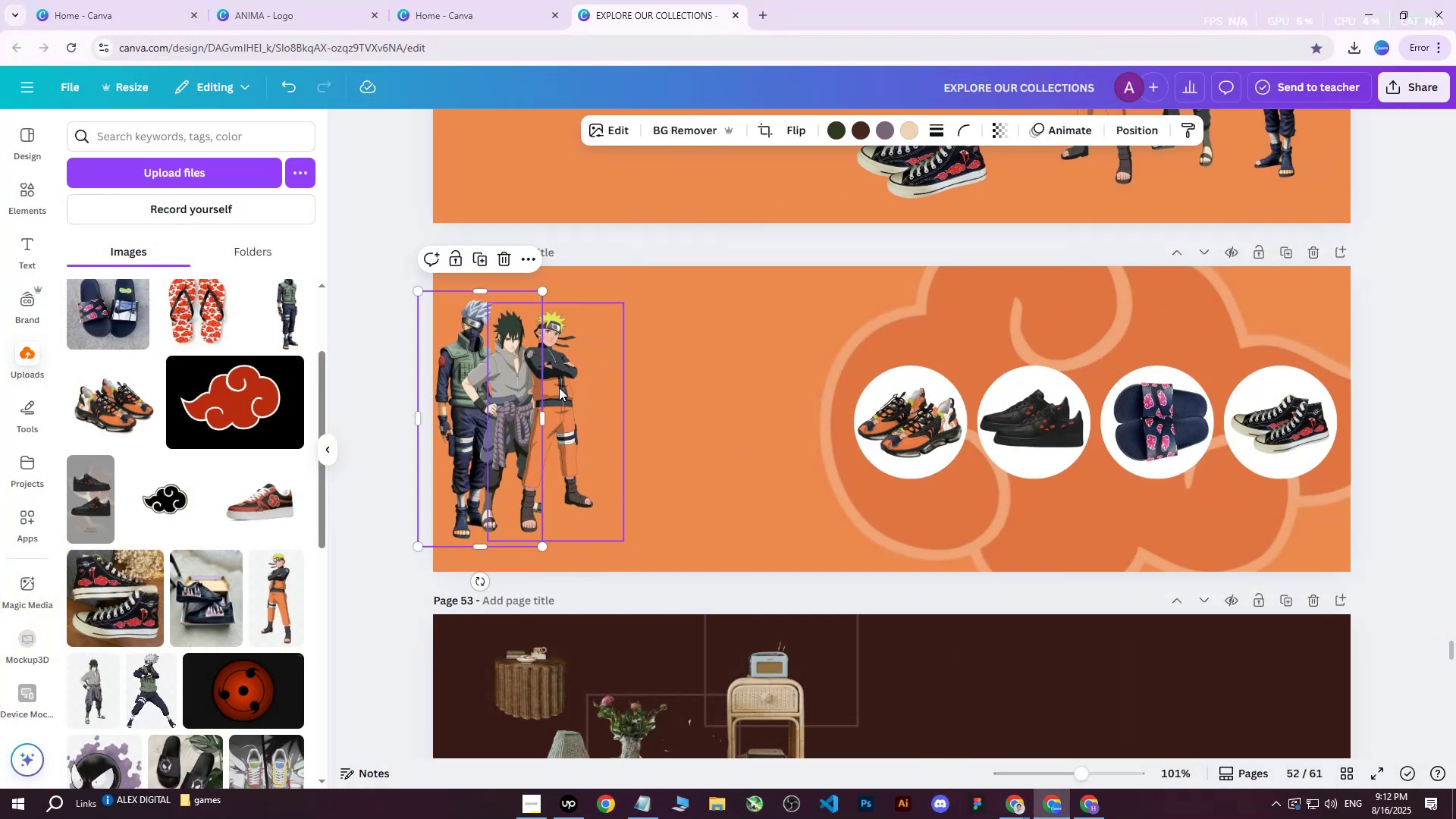 
left_click([560, 387])
 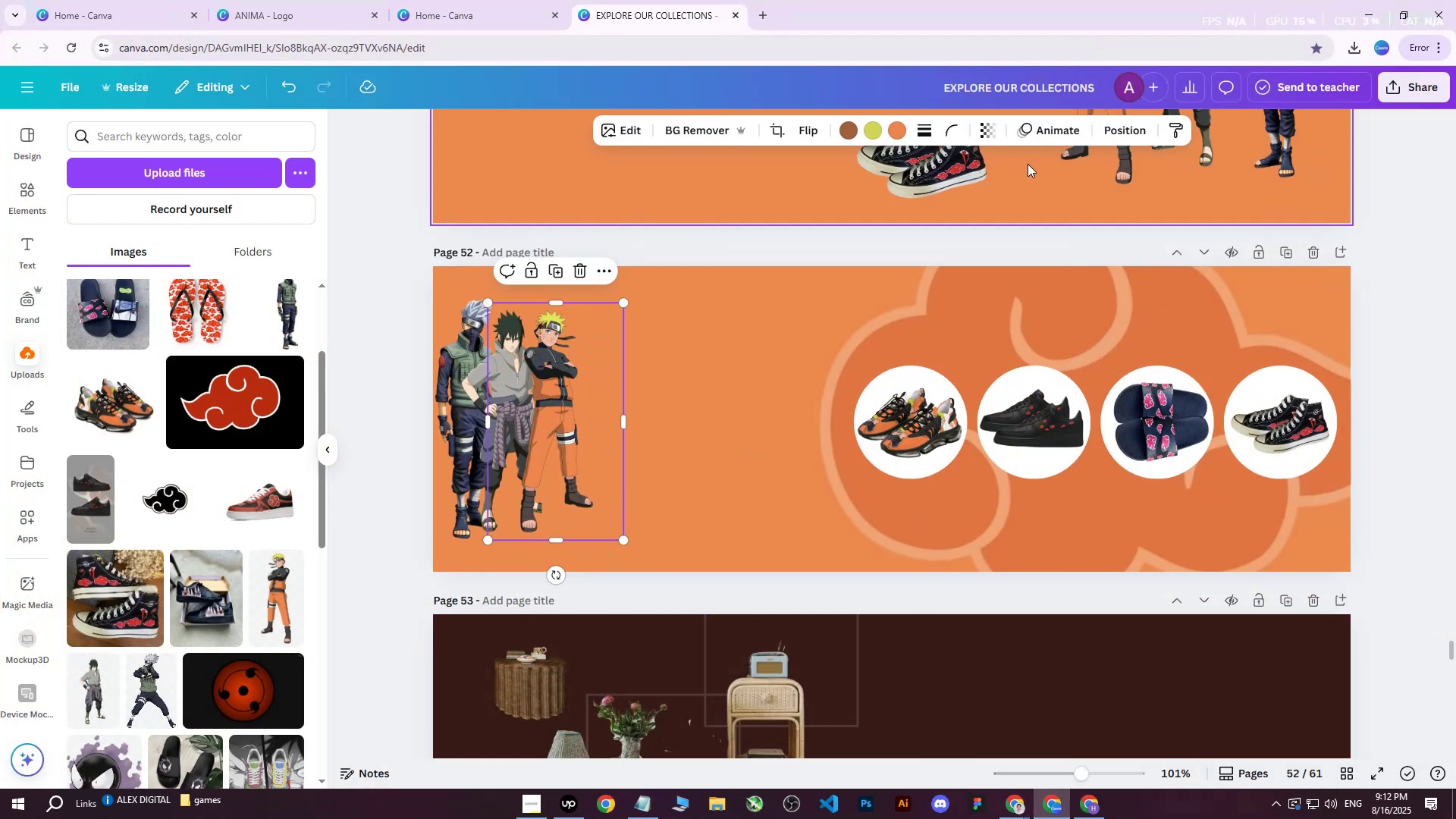 
left_click([1136, 140])
 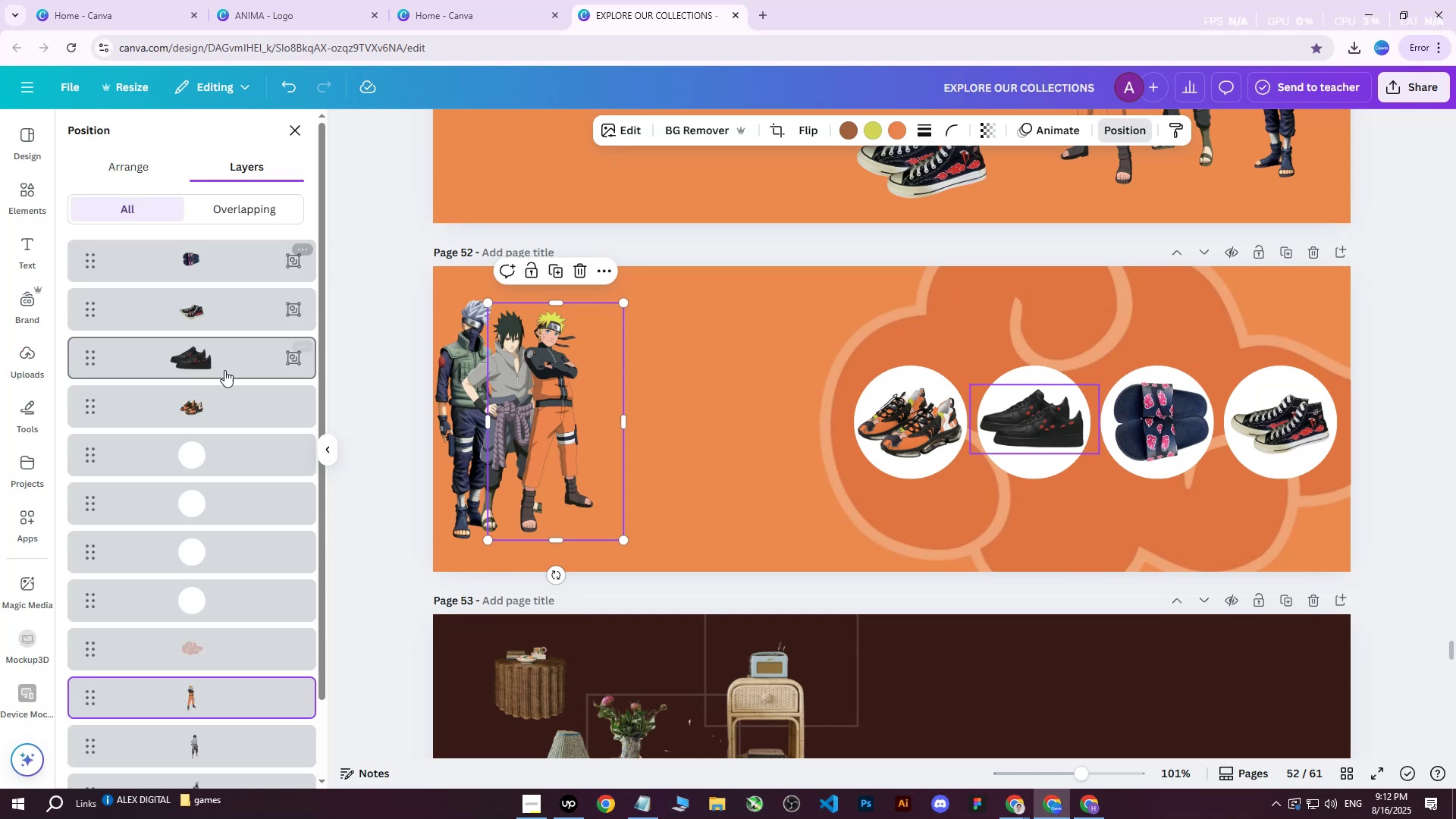 
scroll: coordinate [187, 488], scroll_direction: down, amount: 3.0
 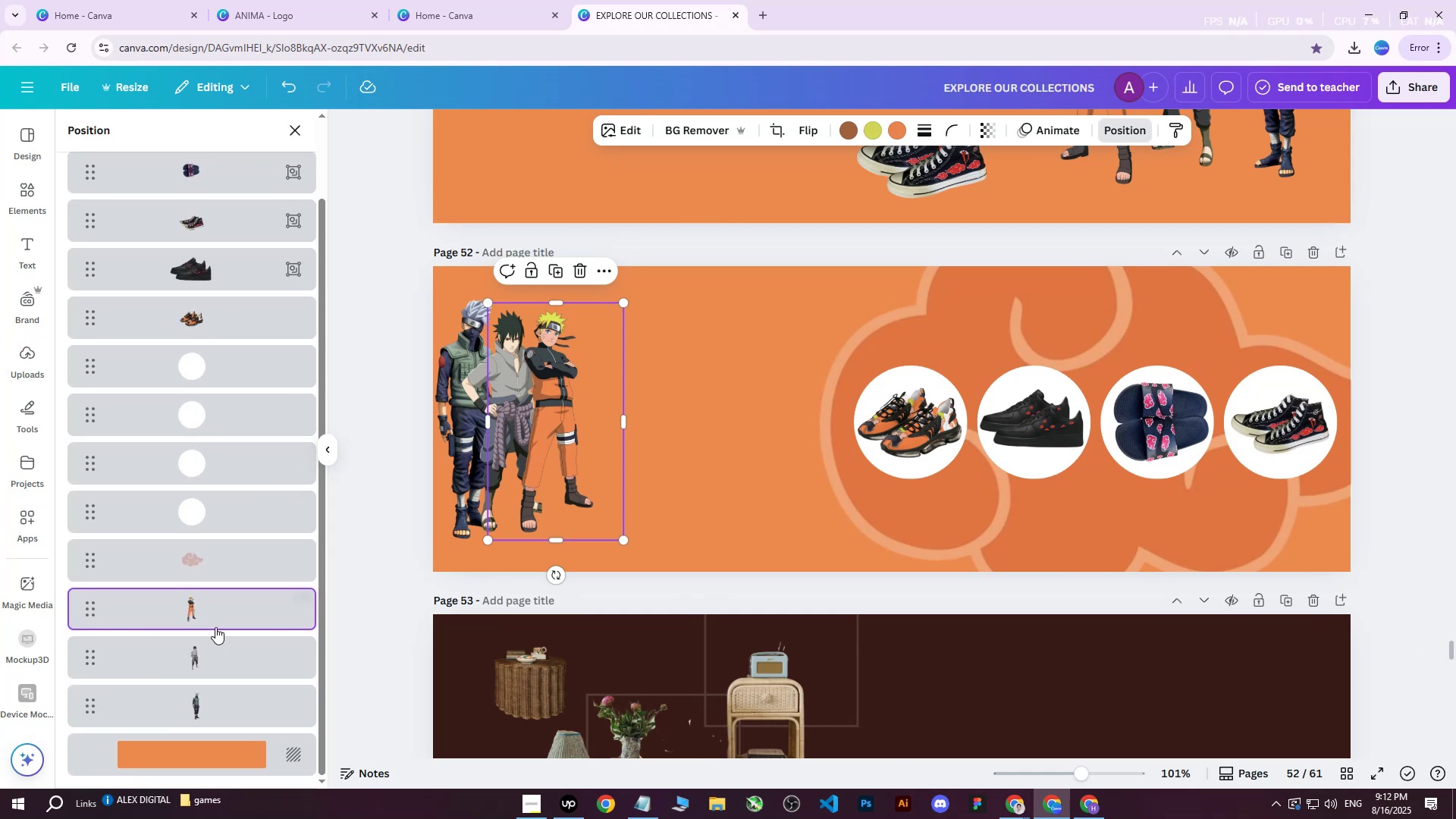 
key(Control+ControlLeft)
 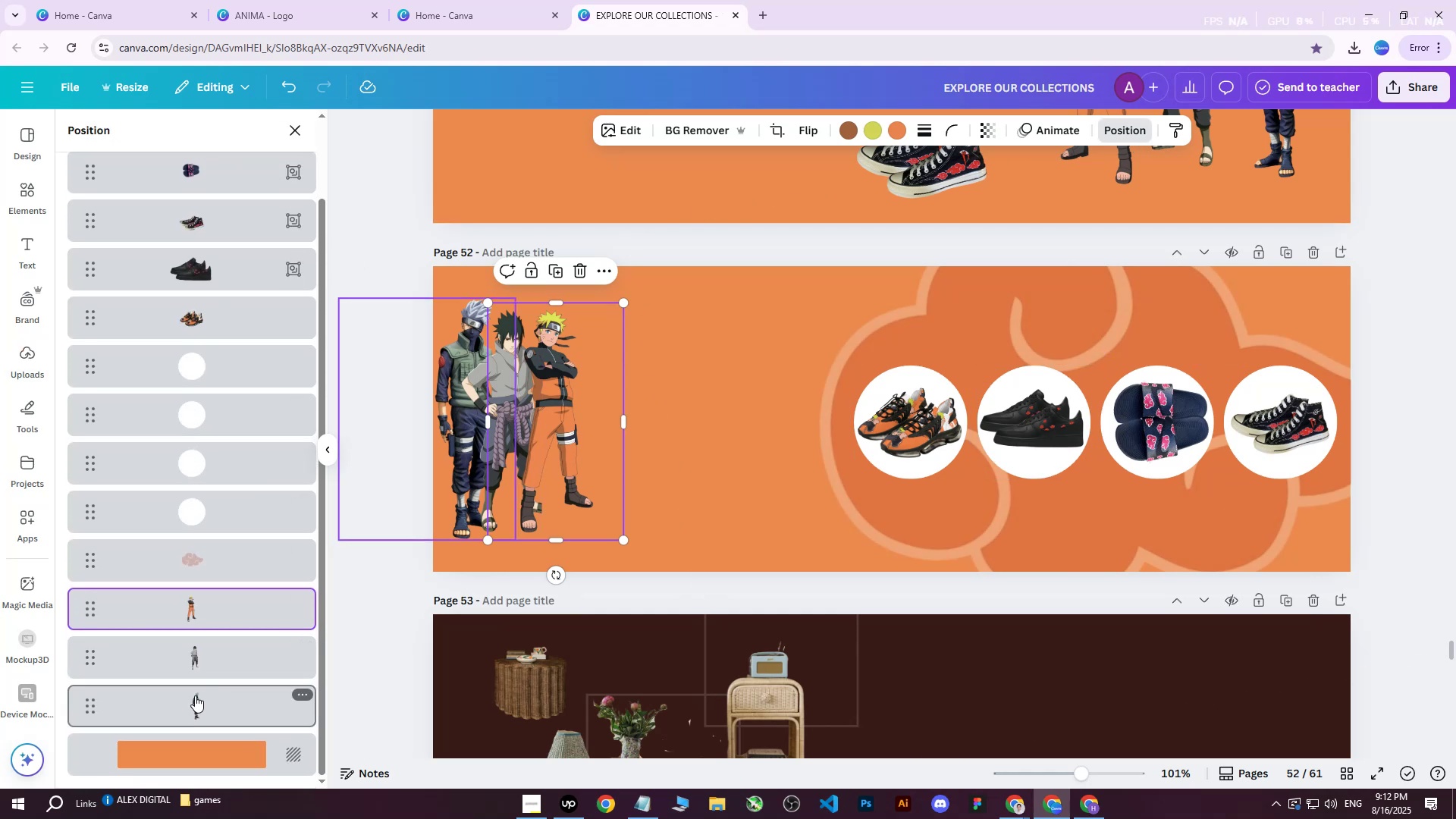 
key(Shift+ShiftLeft)
 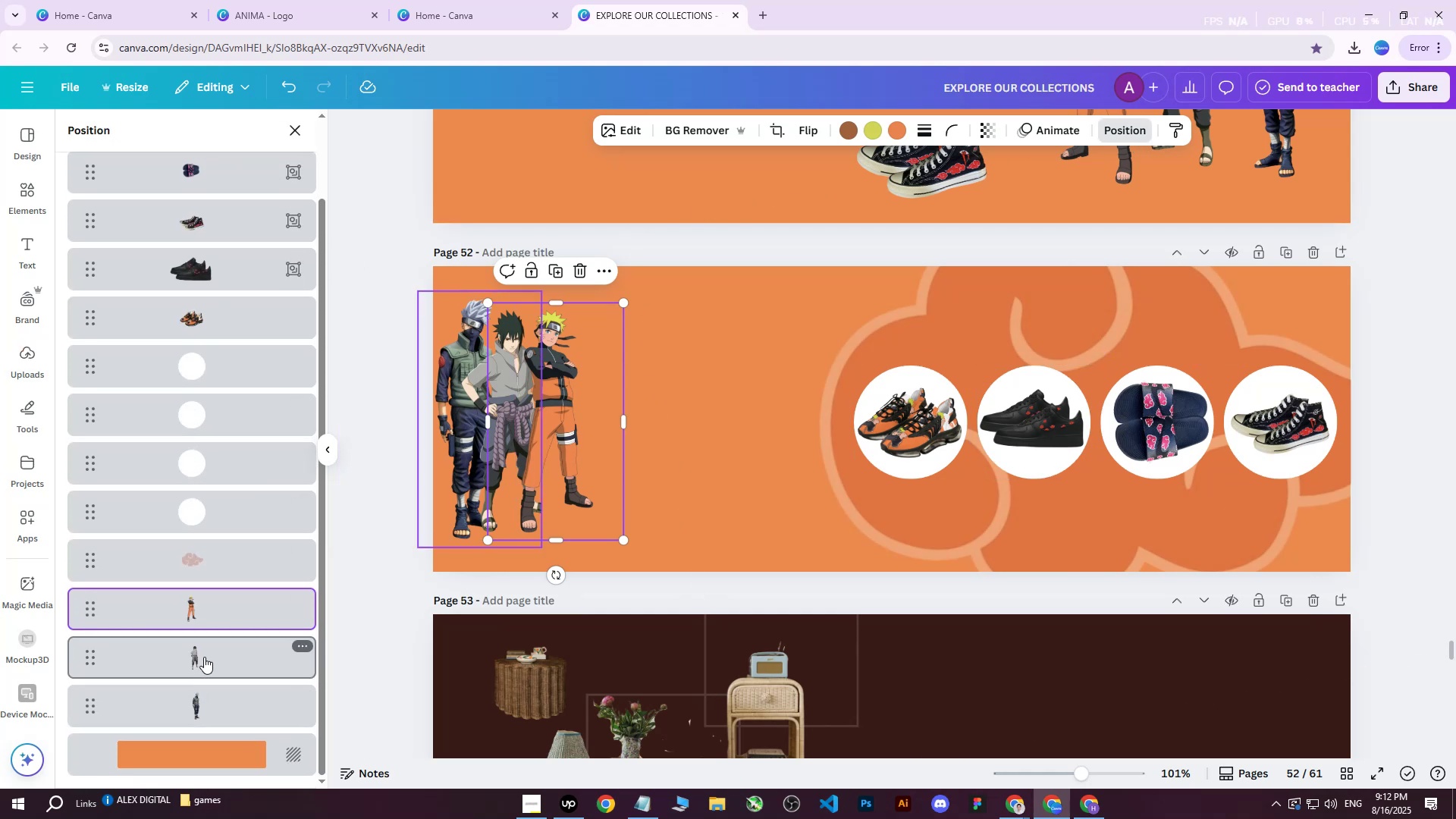 
left_click([204, 657])
 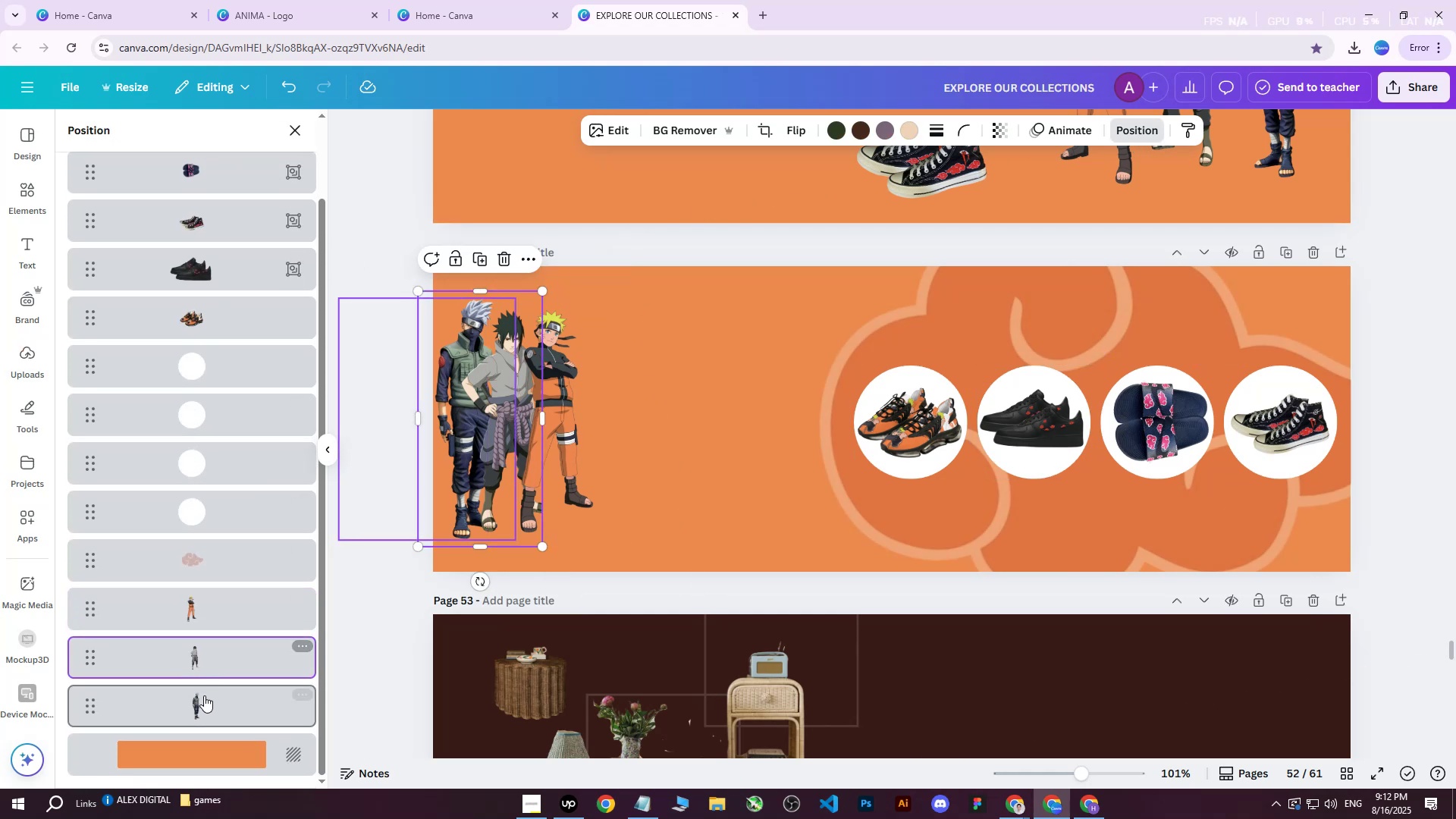 
hold_key(key=ControlLeft, duration=0.57)
left_click([199, 705])
 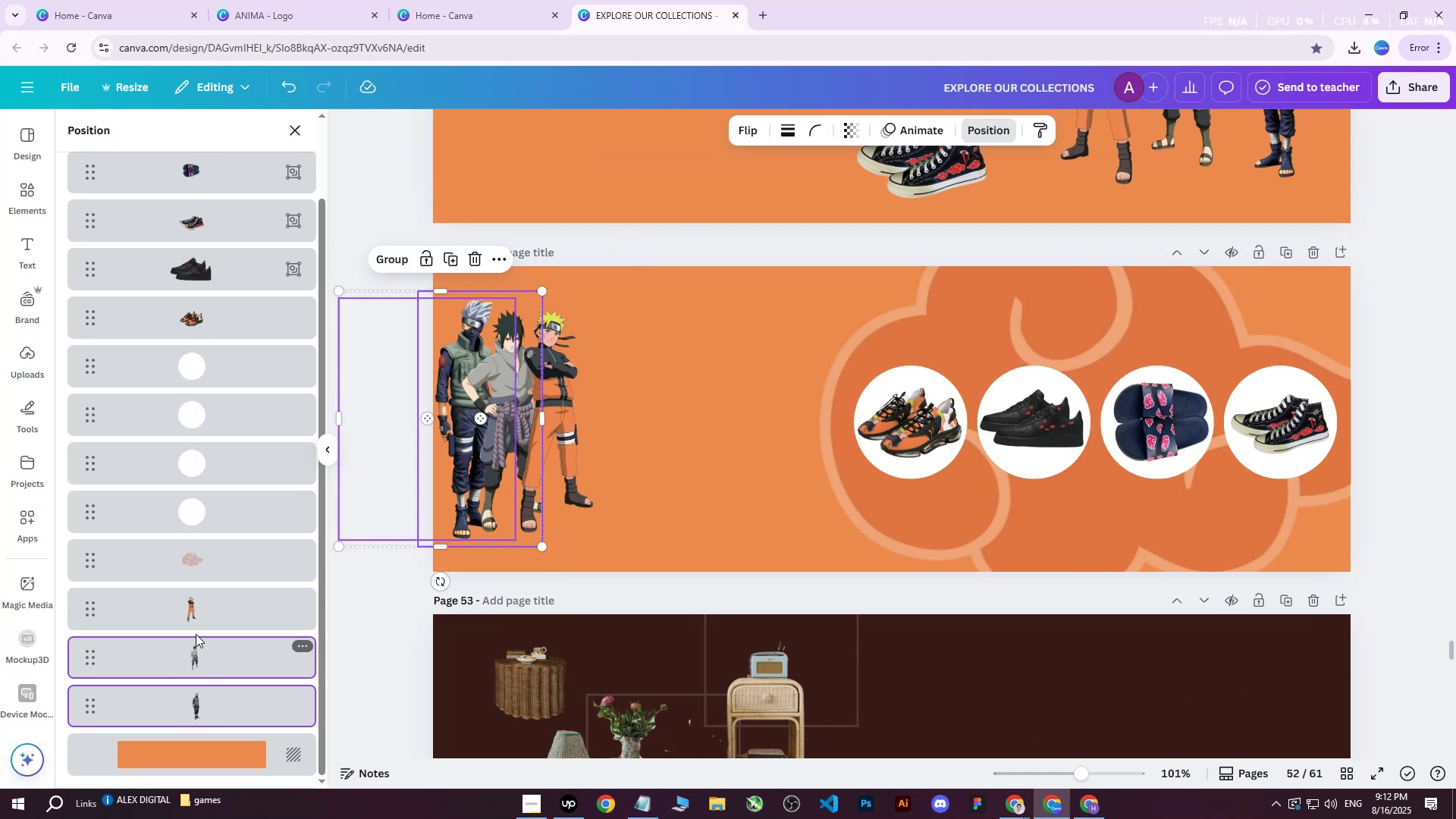 
left_click([206, 597])
 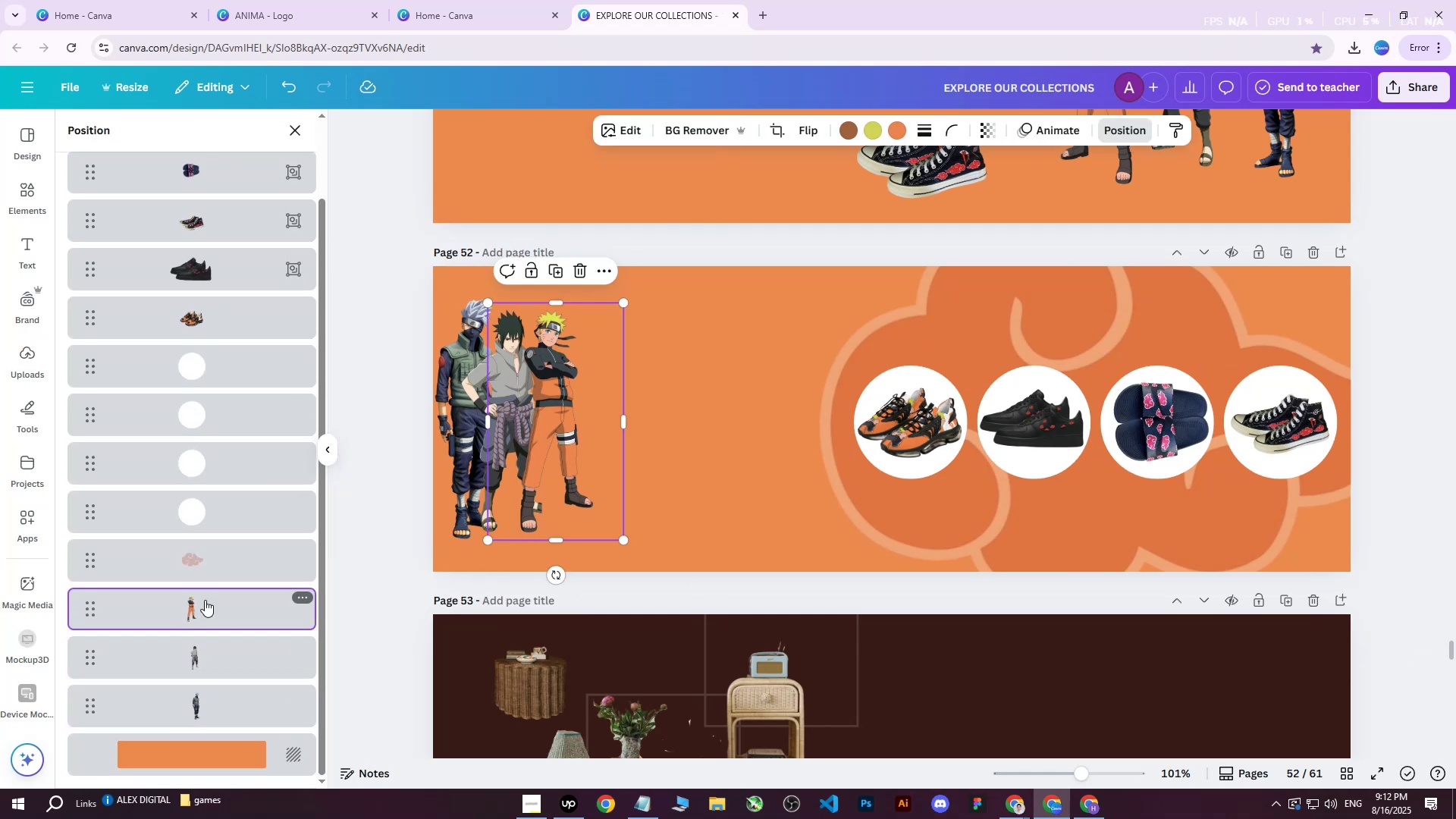 
hold_key(key=ControlLeft, duration=0.41)
double_click([192, 653])
 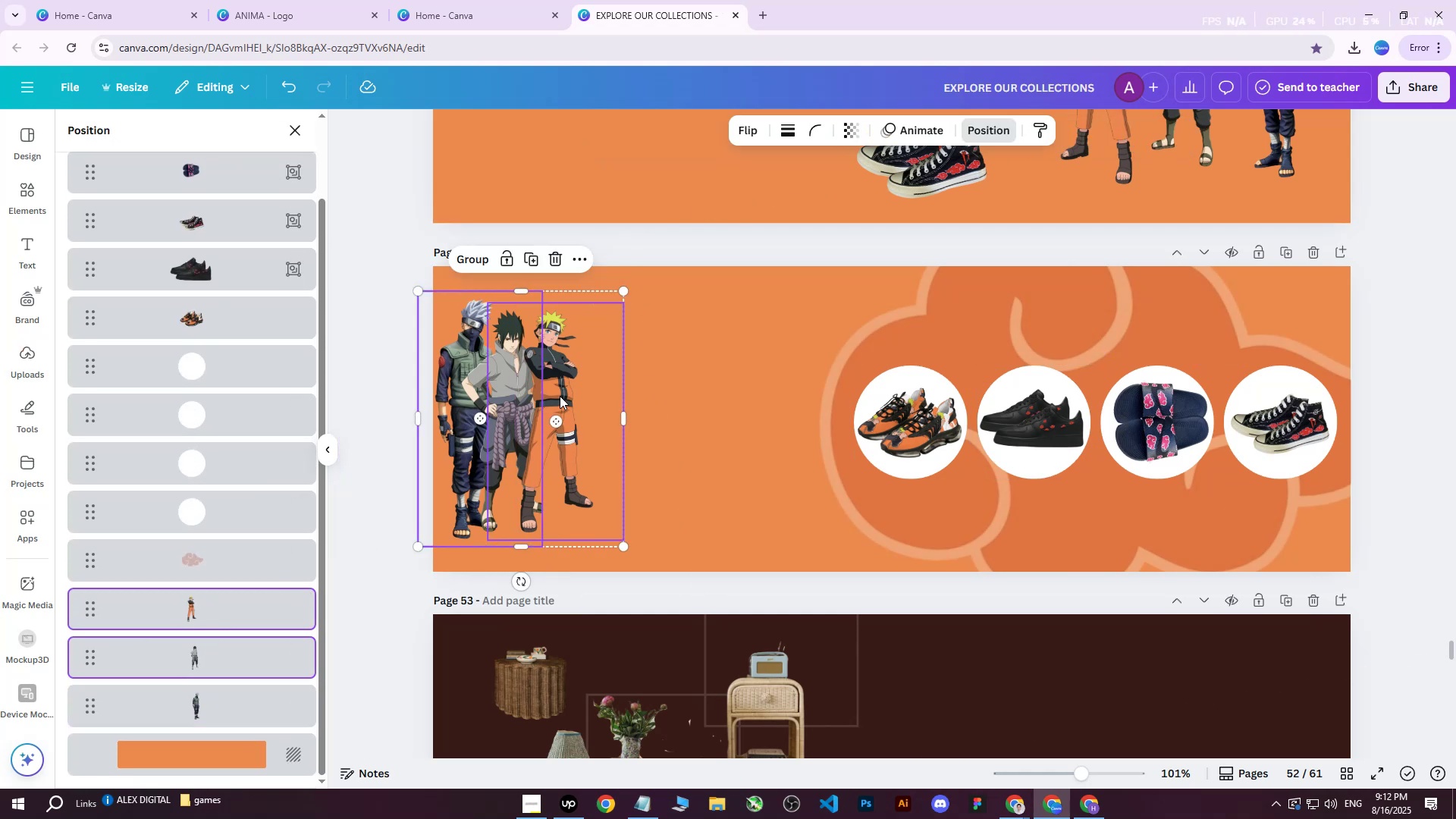 
hold_key(key=ArrowRight, duration=0.44)
 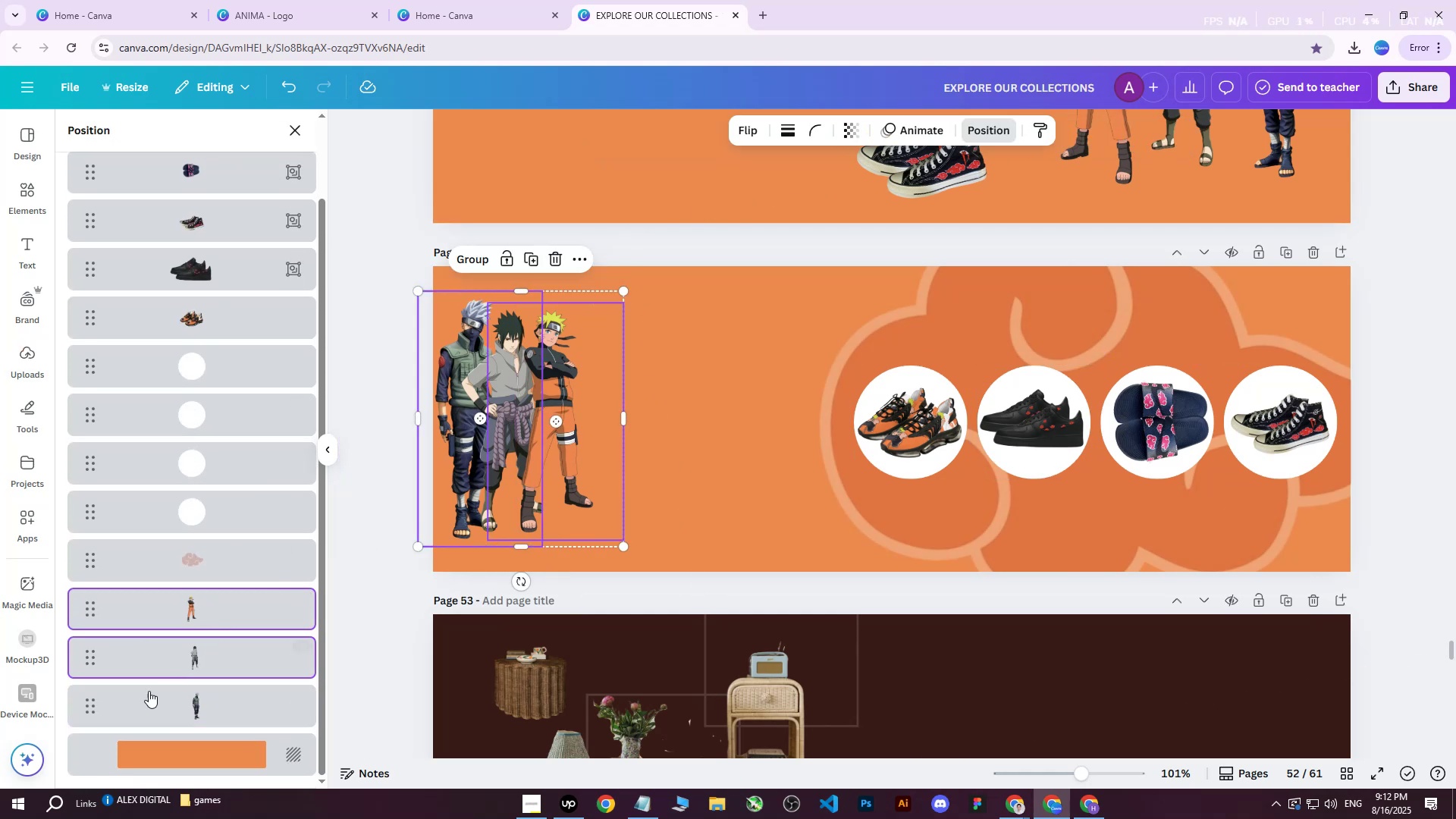 
hold_key(key=ControlLeft, duration=0.34)
left_click([173, 708])
 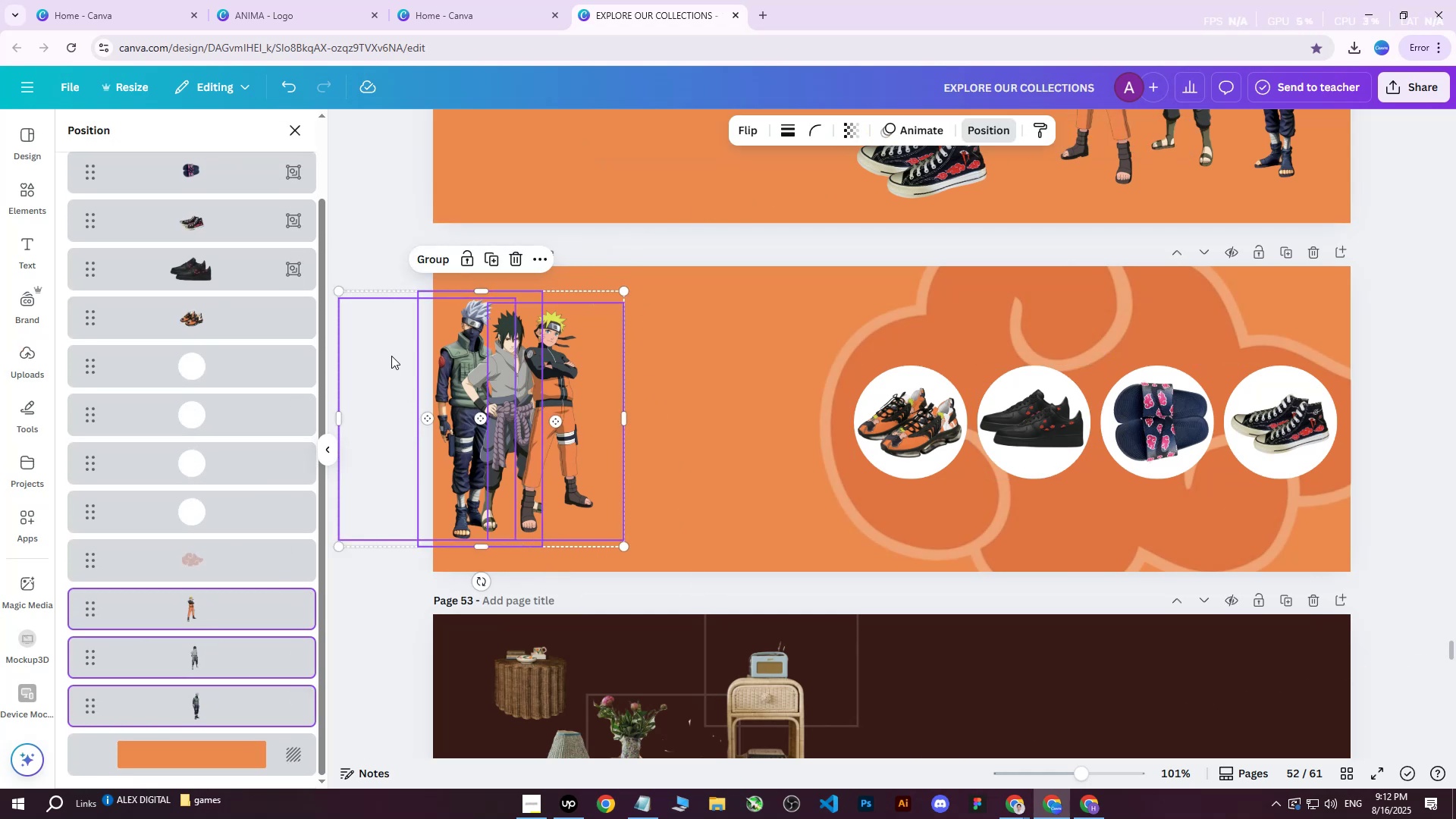 
left_click([376, 268])
 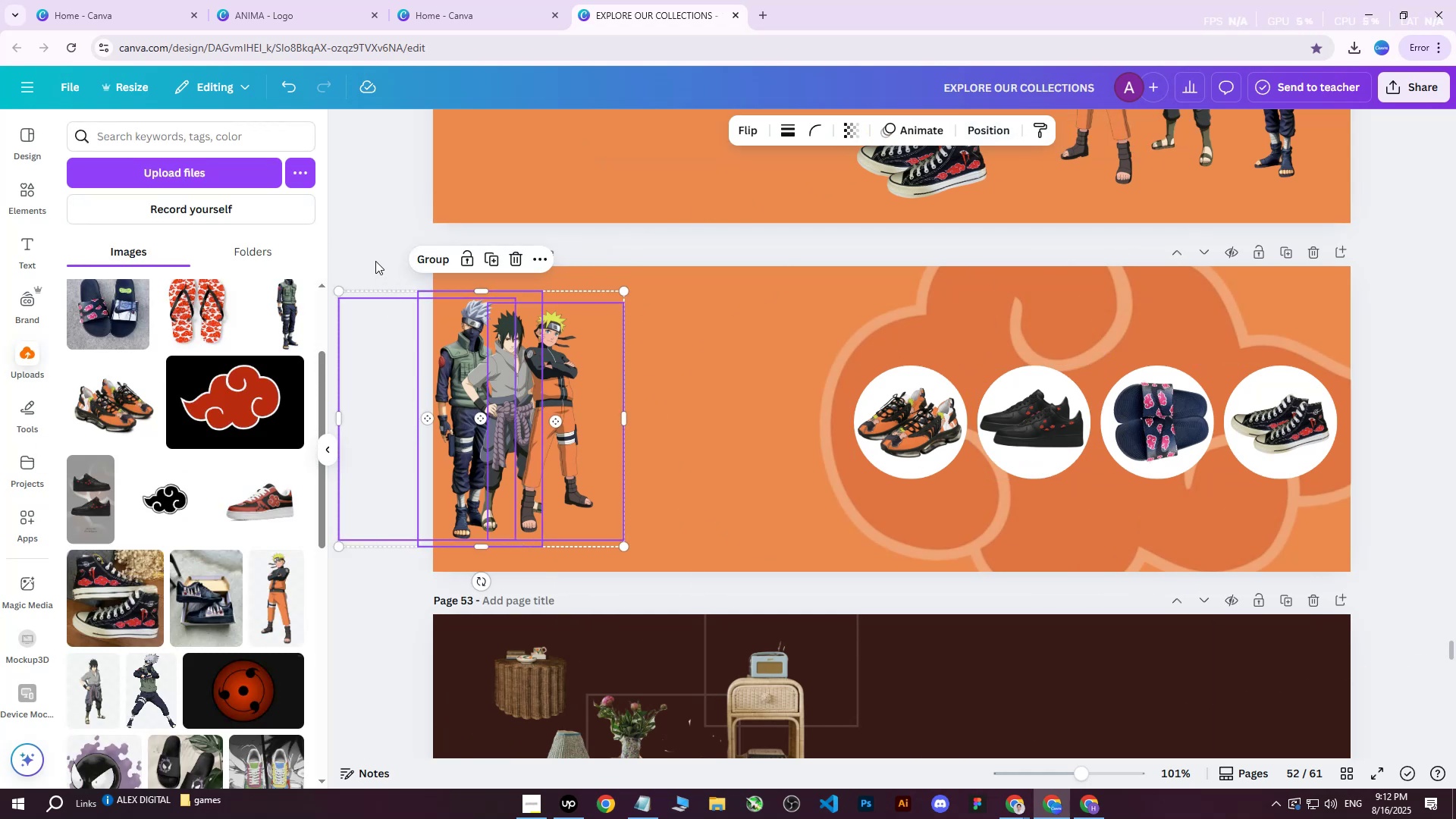 
left_click([375, 259])
 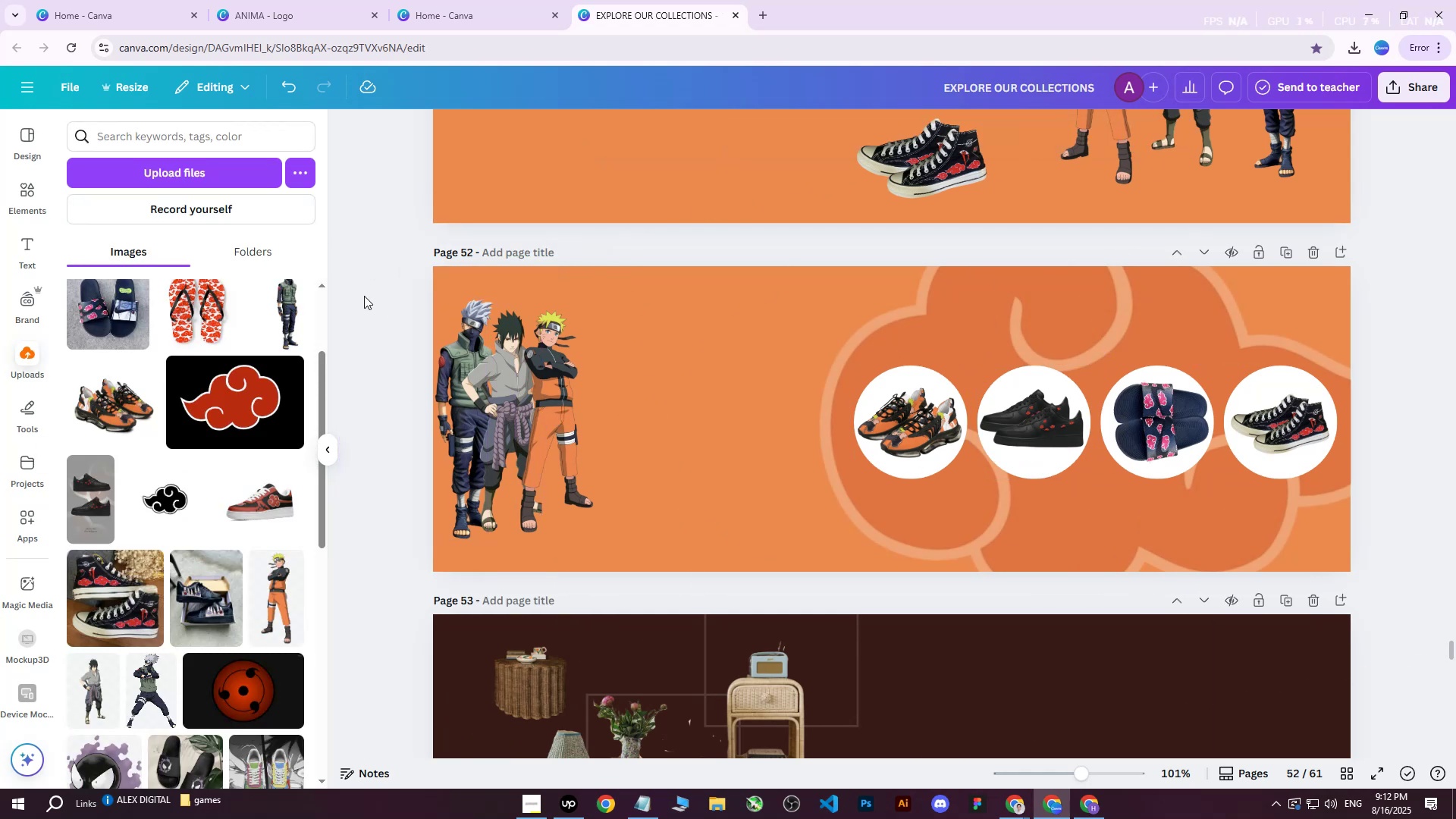 
left_click_drag(start_coordinate=[369, 302], to_coordinate=[575, 484])
 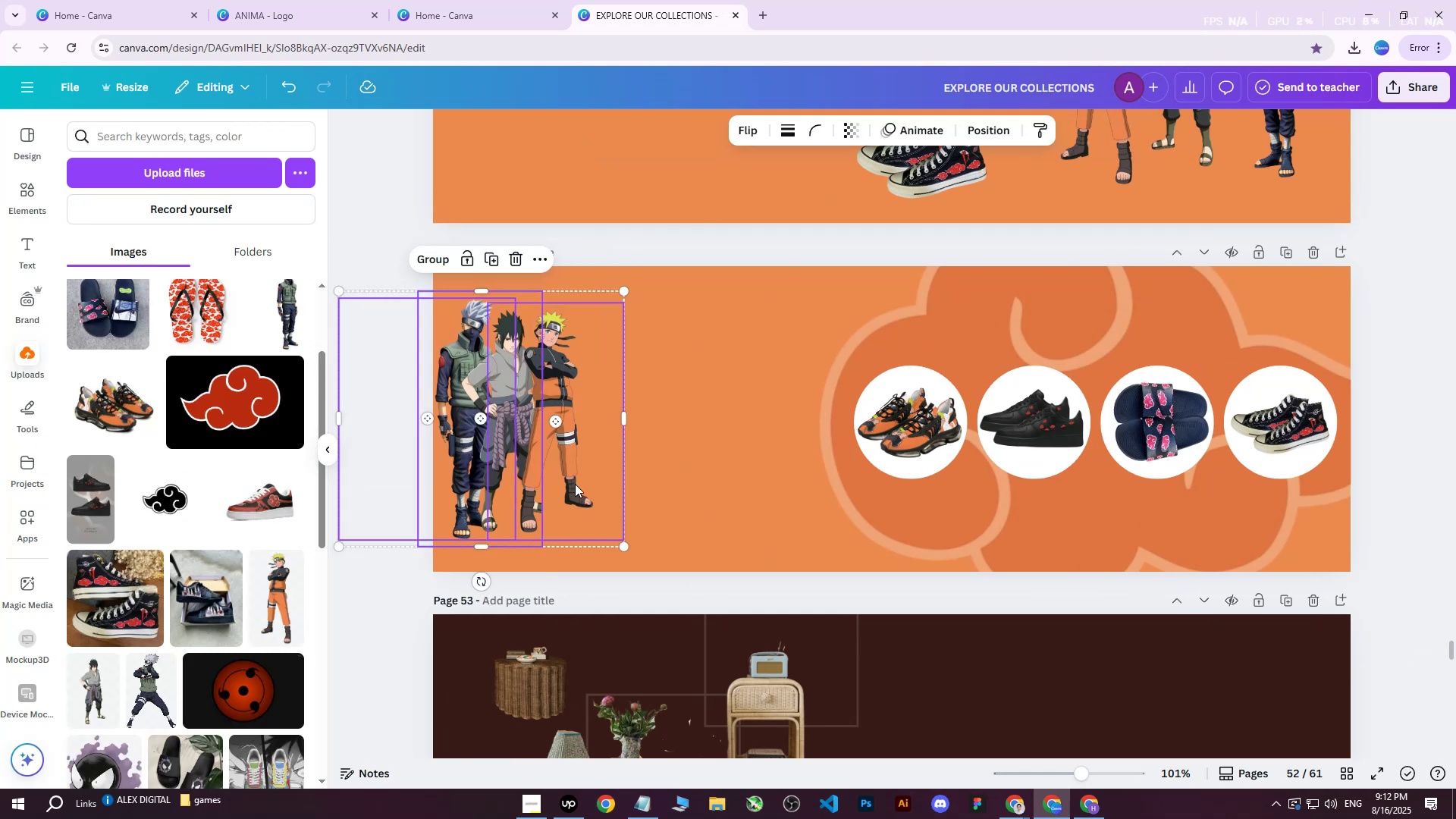 
hold_key(key=ArrowRight, duration=0.7)
 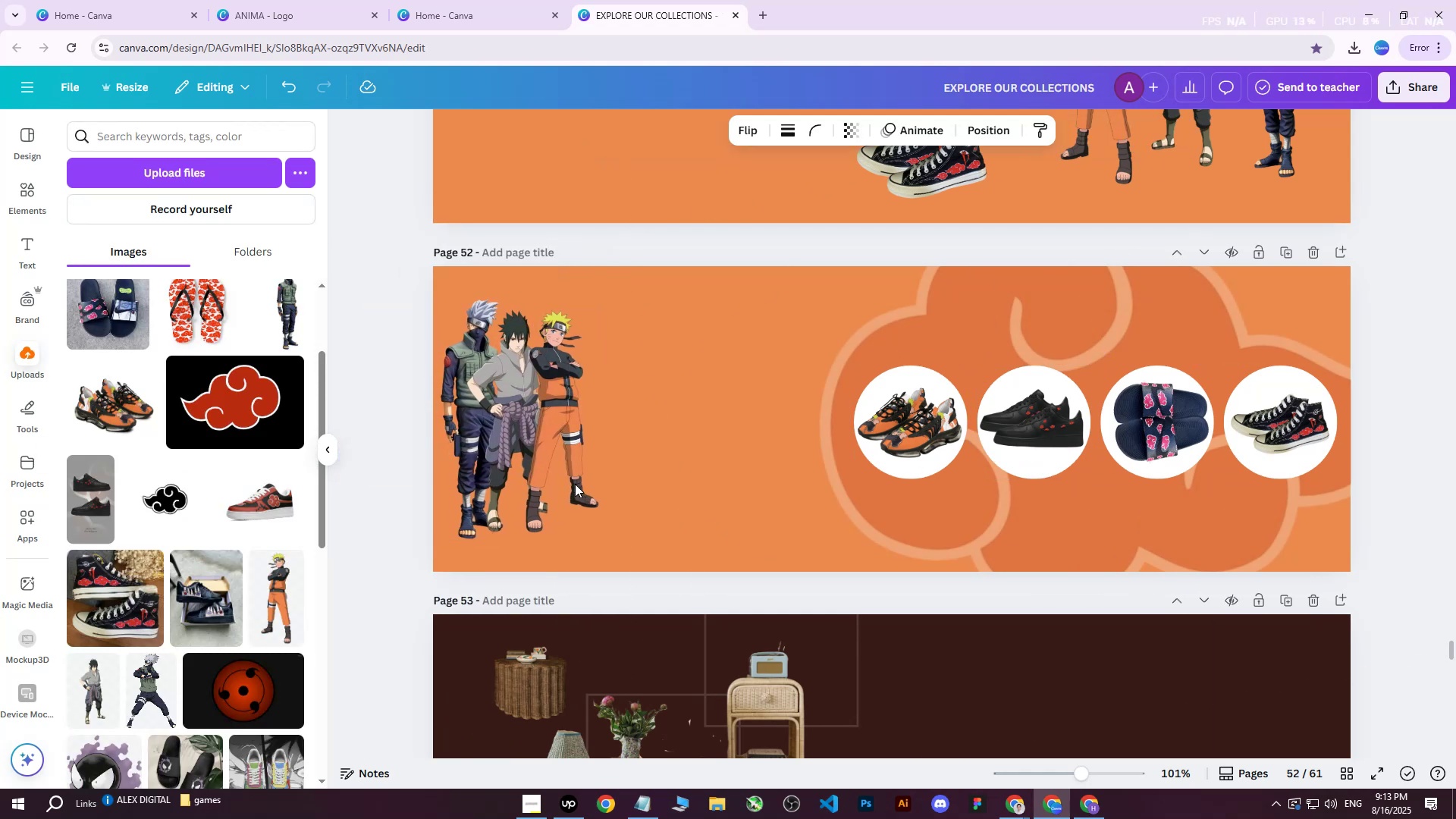 
key(ArrowRight)
 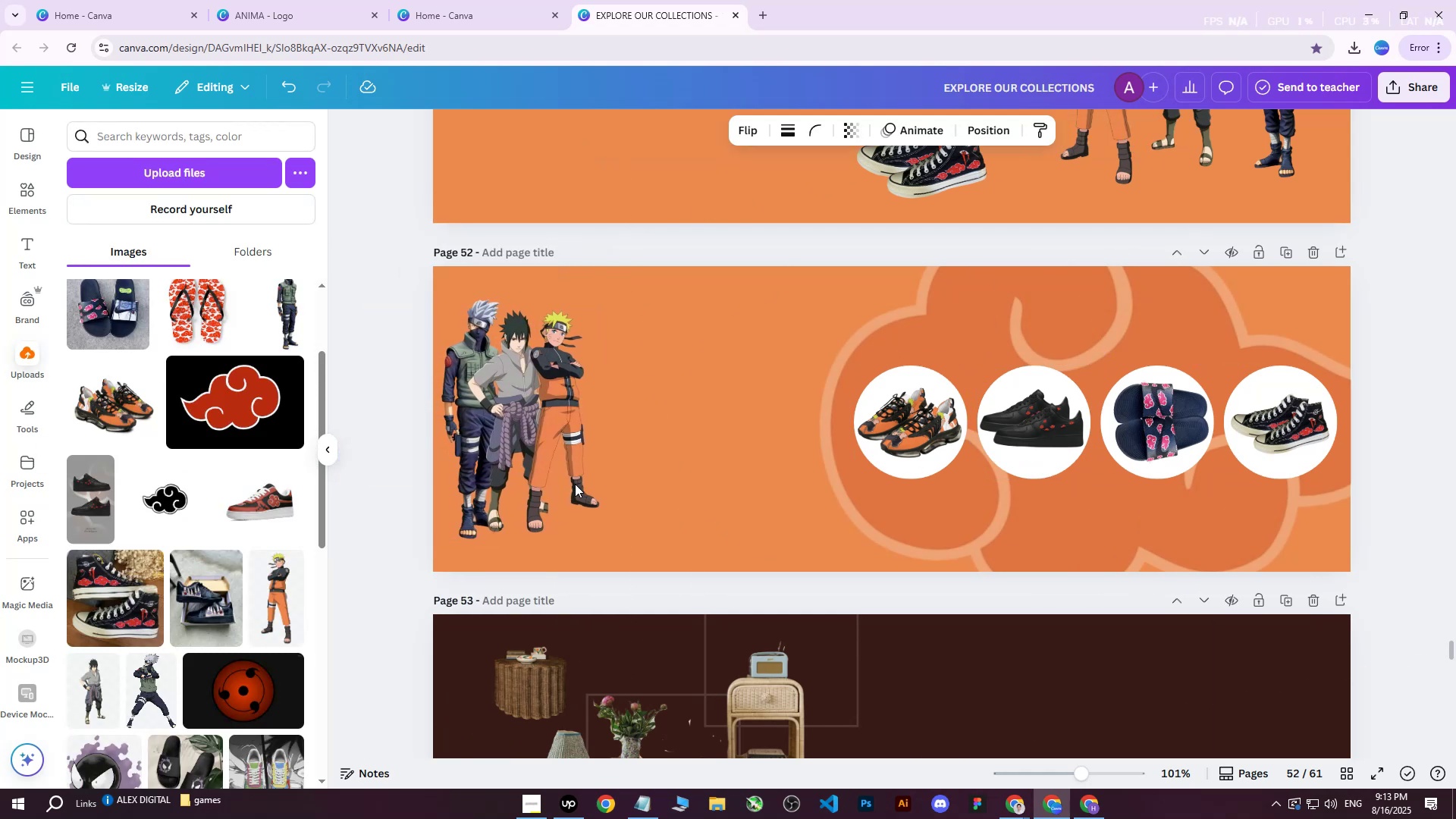 
key(ArrowRight)
 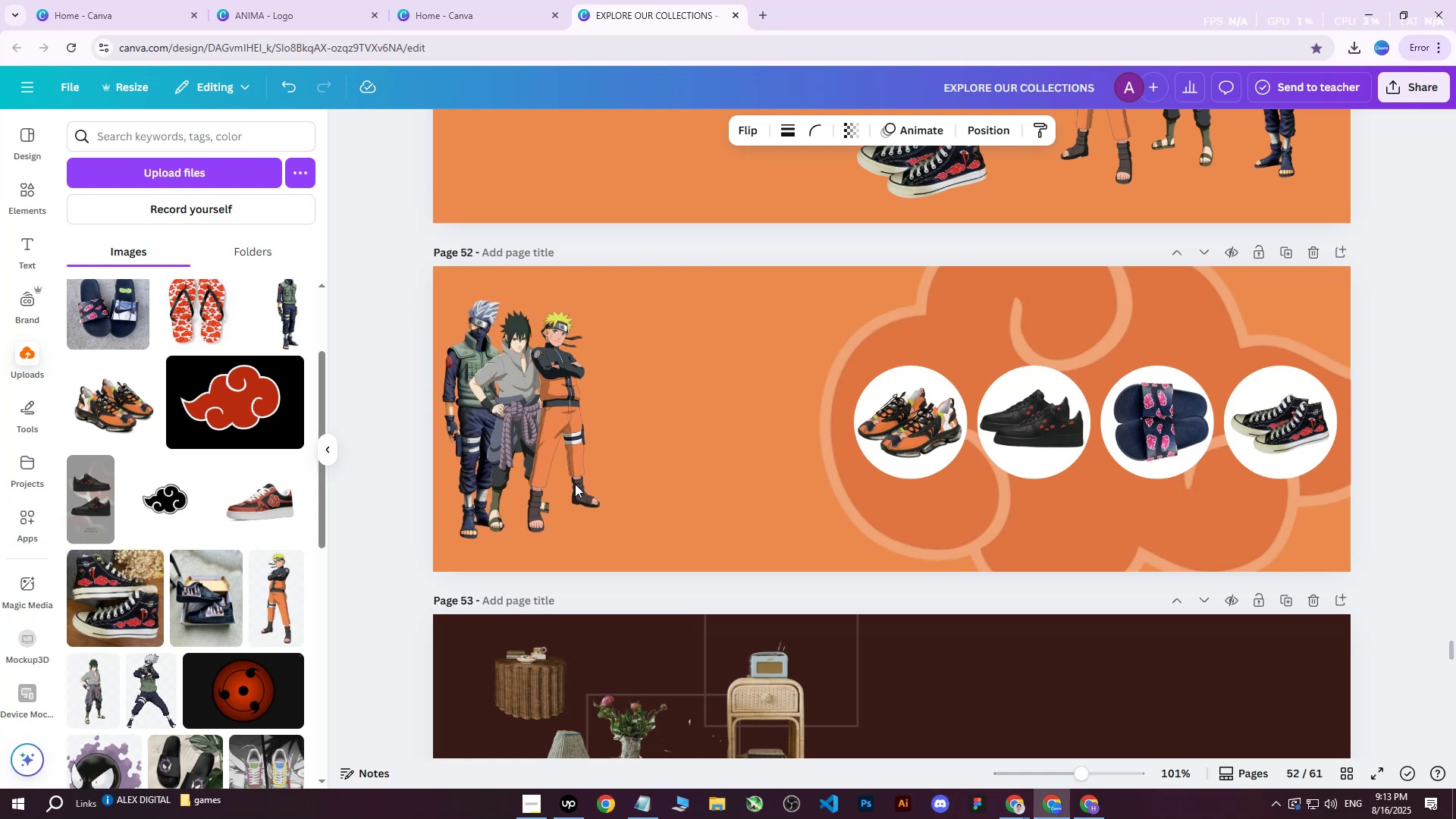 
key(ArrowRight)
 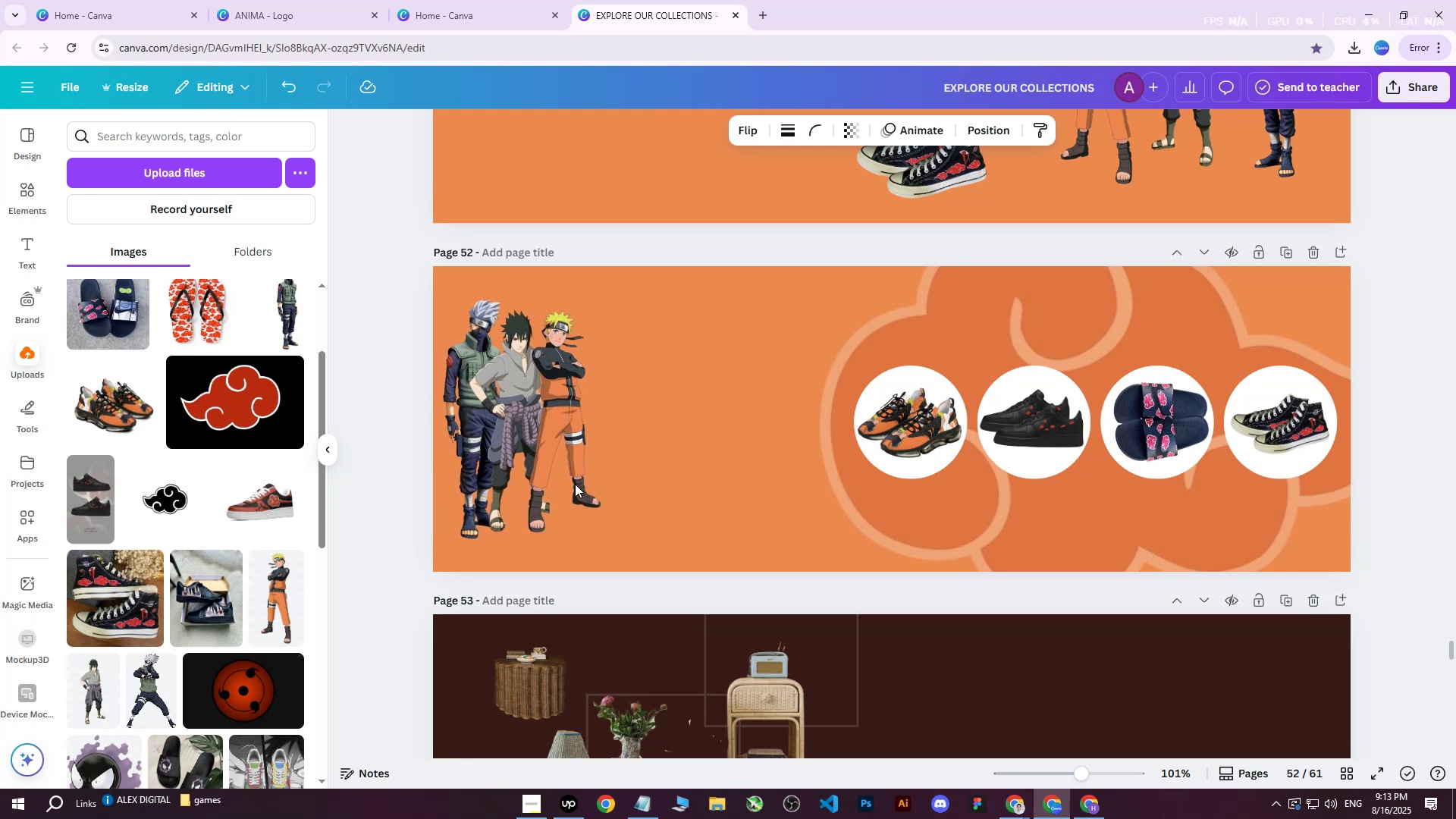 
key(ArrowRight)
 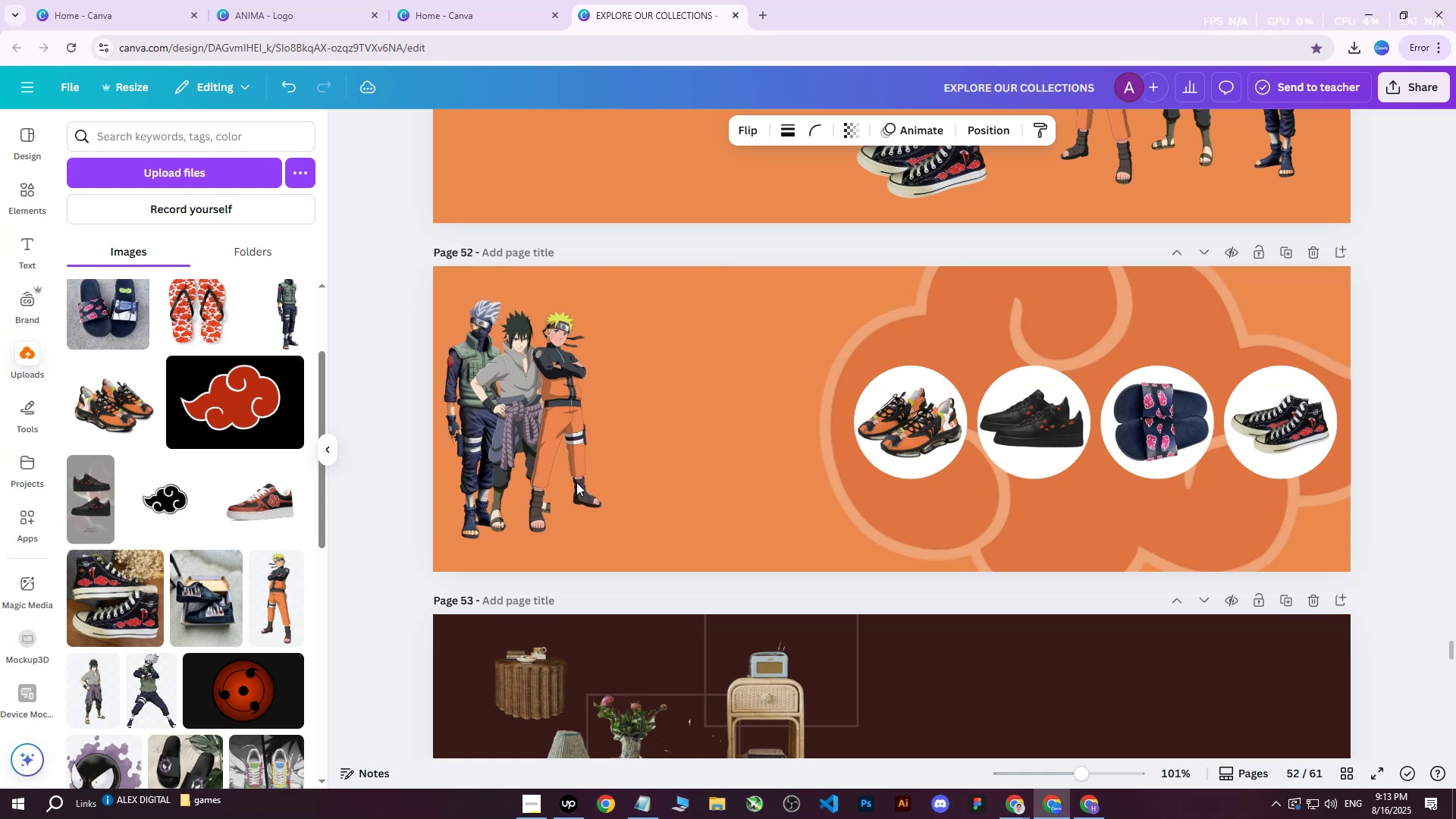 
key(ArrowRight)
 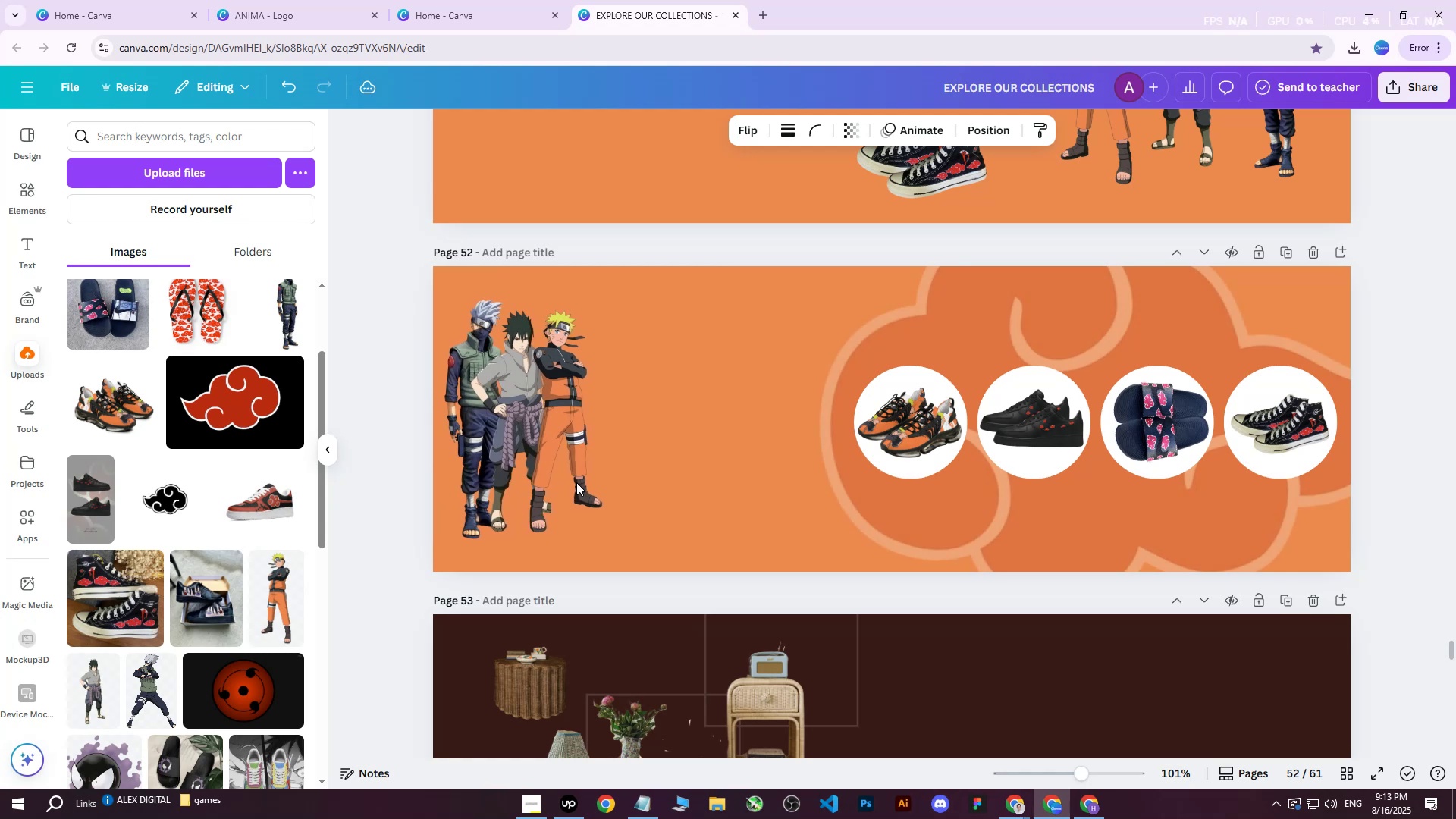 
key(ArrowRight)
 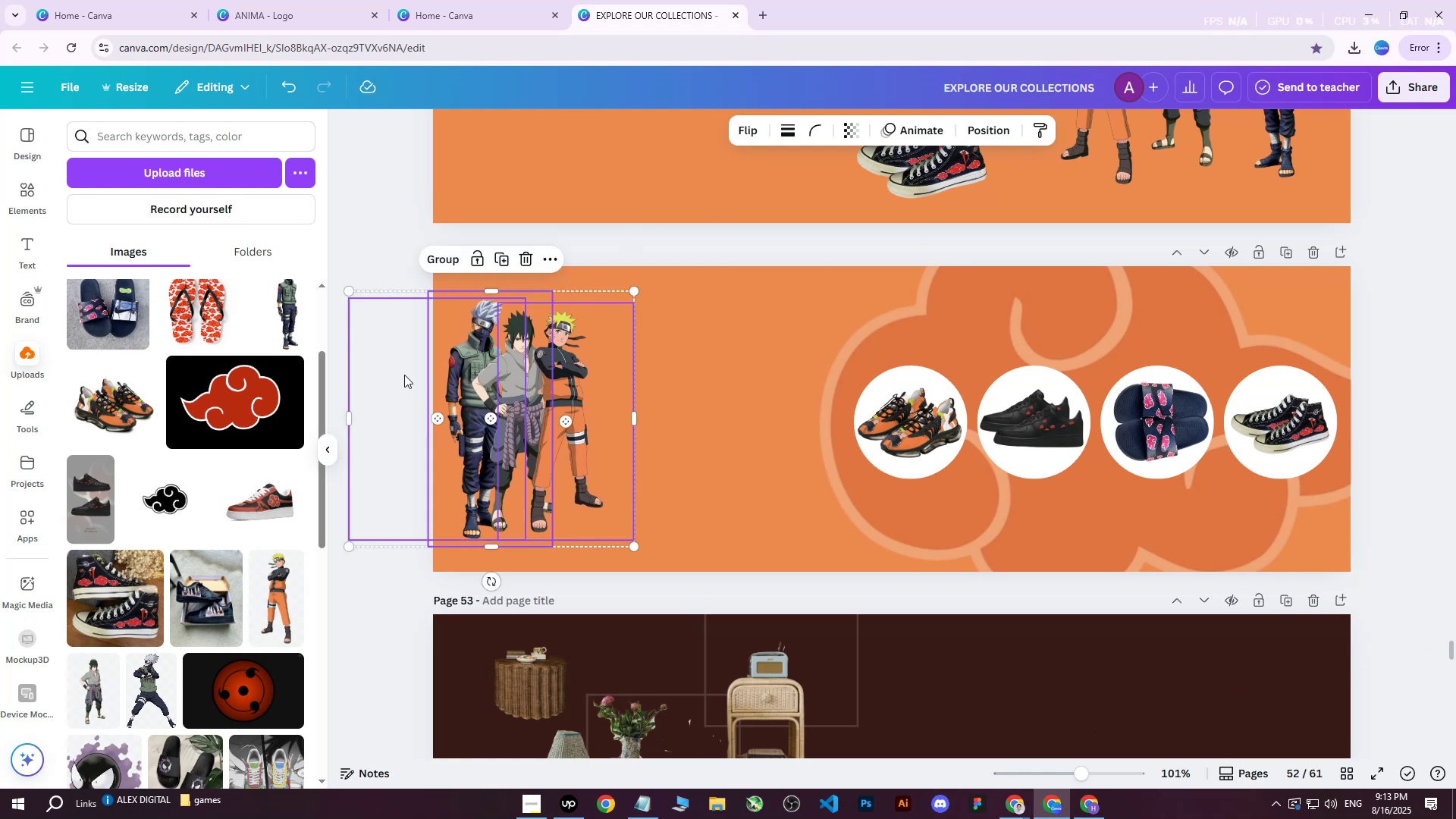 
left_click([510, 364])
 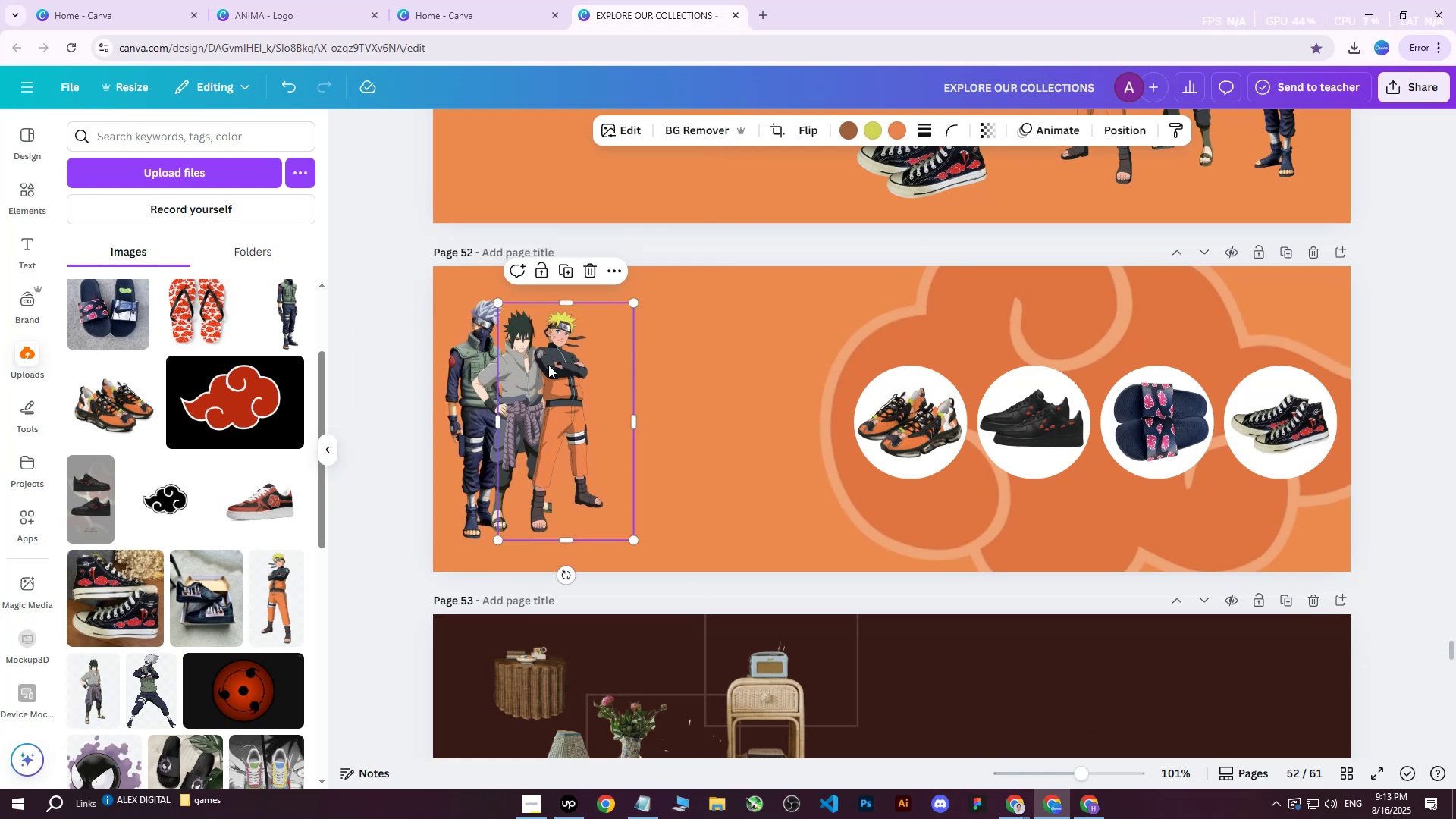 
hold_key(key=ArrowRight, duration=1.02)
 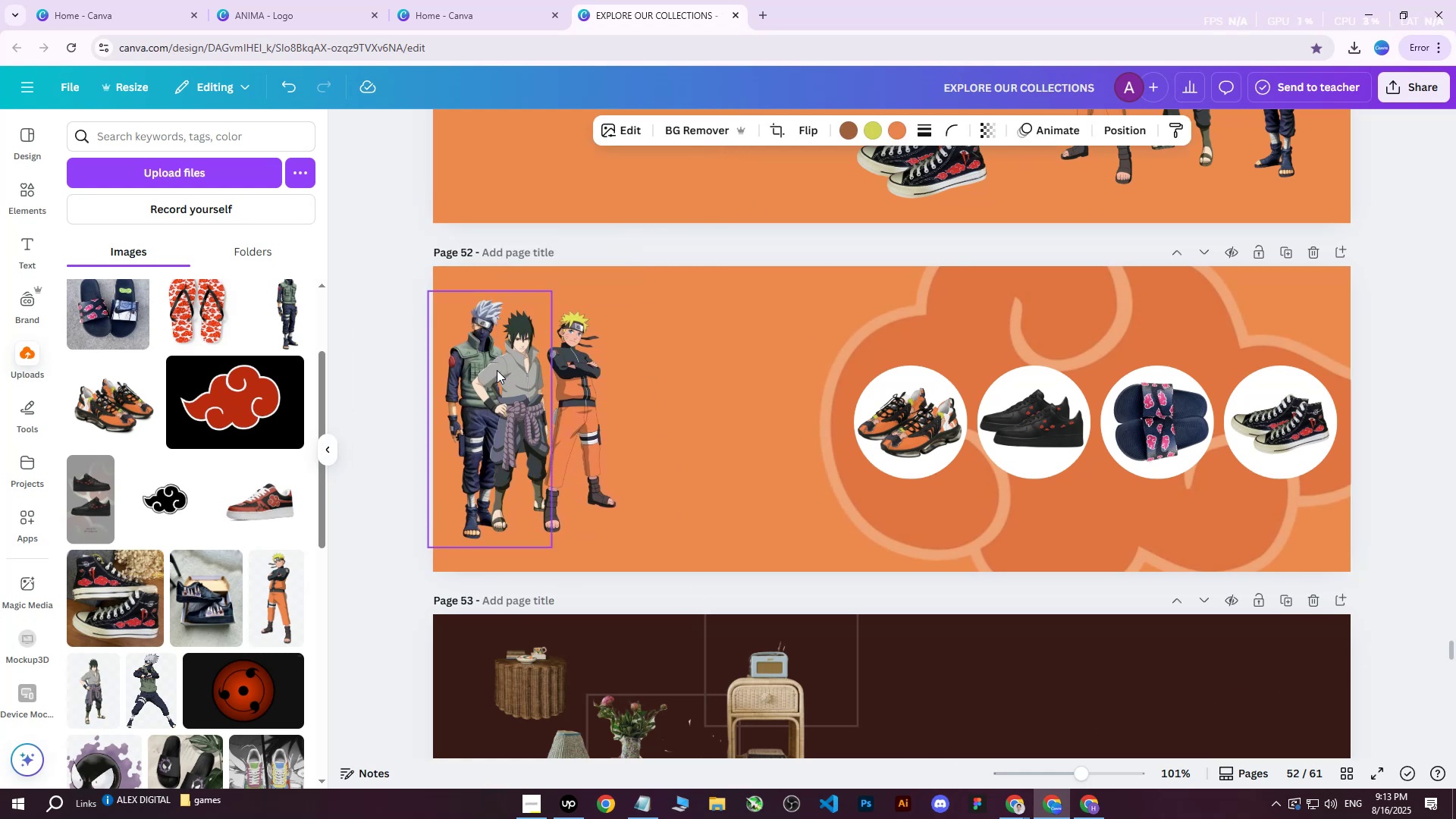 
left_click([497, 370])
 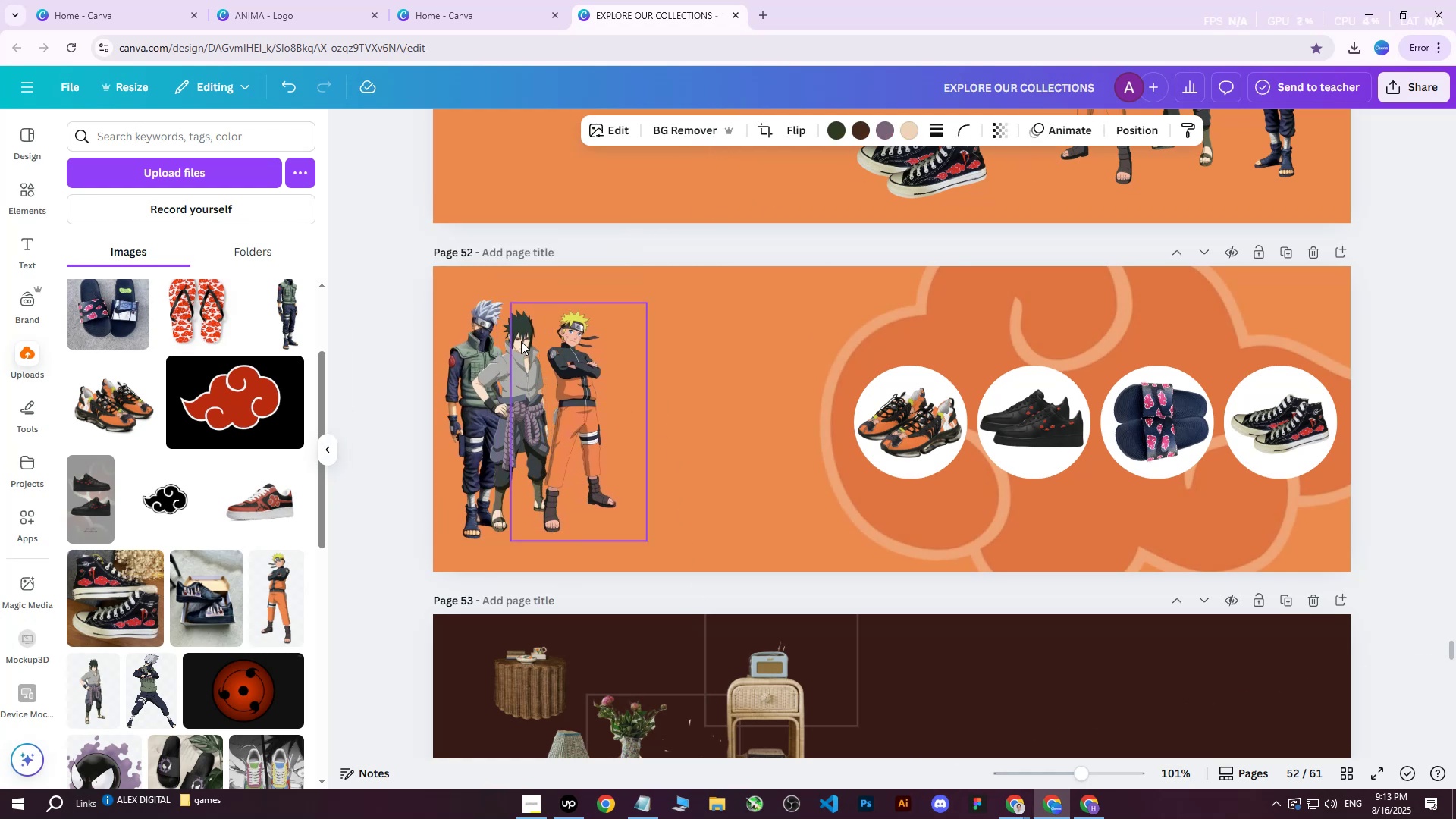 
left_click([527, 321])
 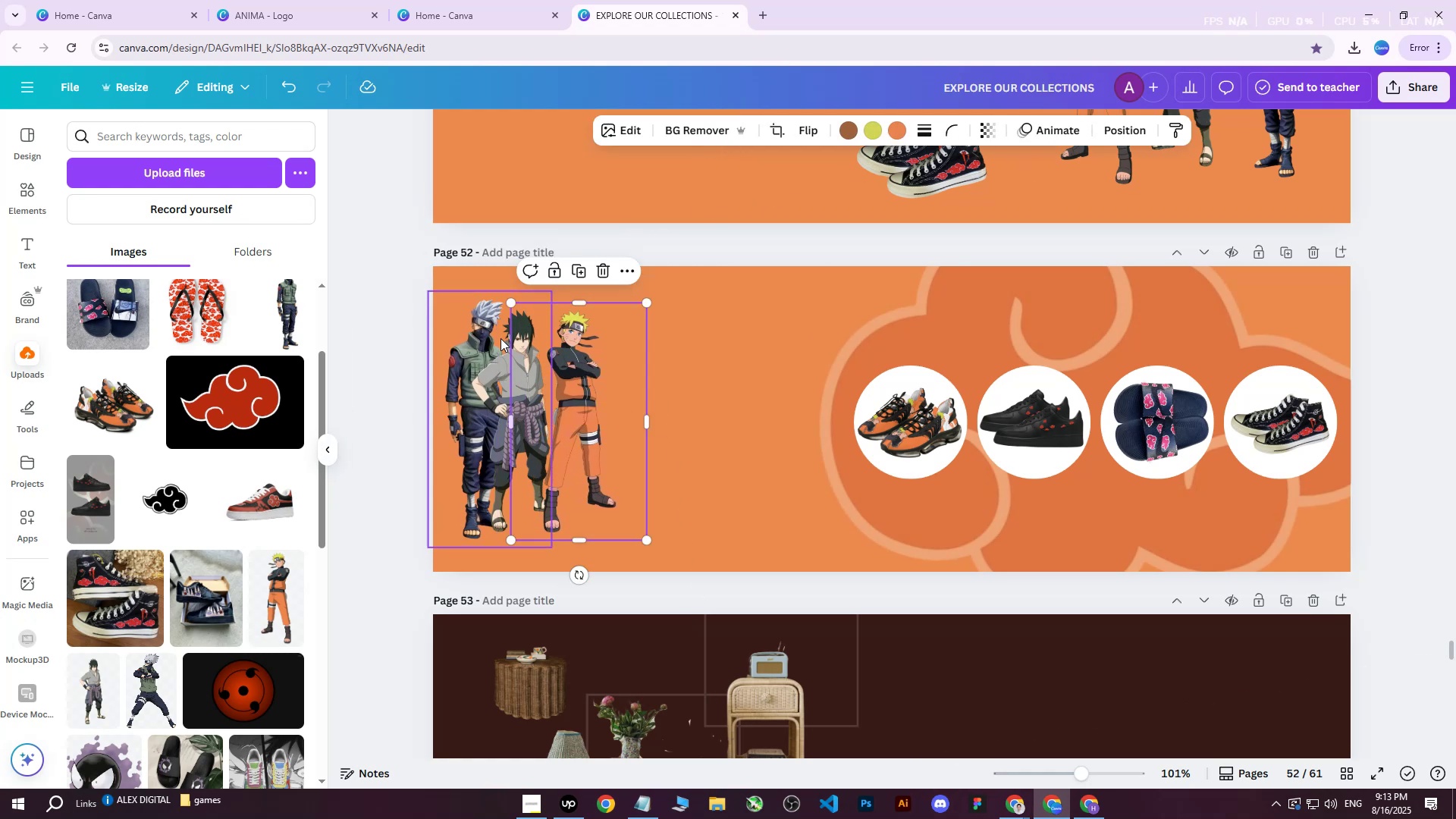 
left_click([492, 350])
 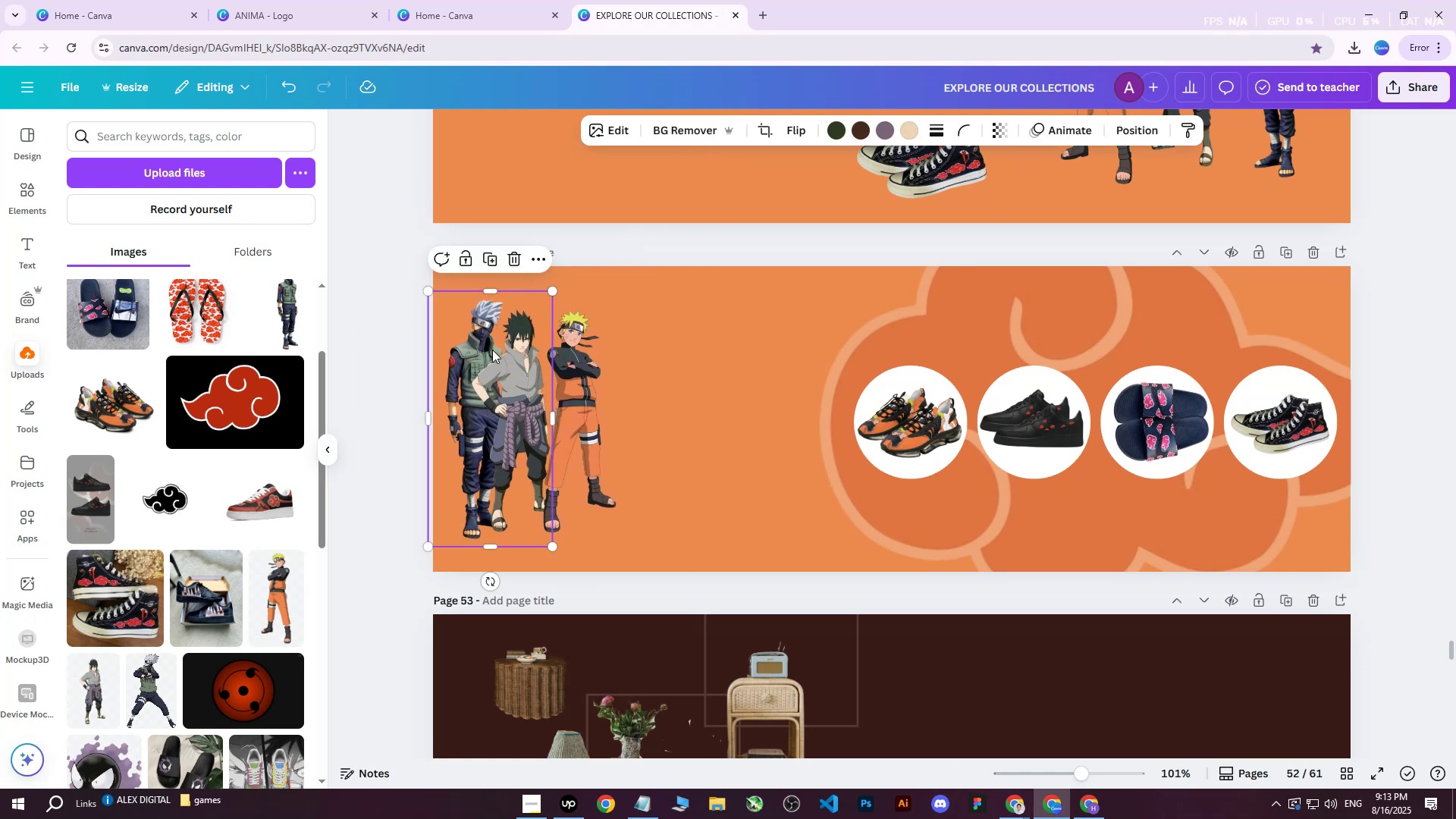 
hold_key(key=ArrowRight, duration=0.78)
 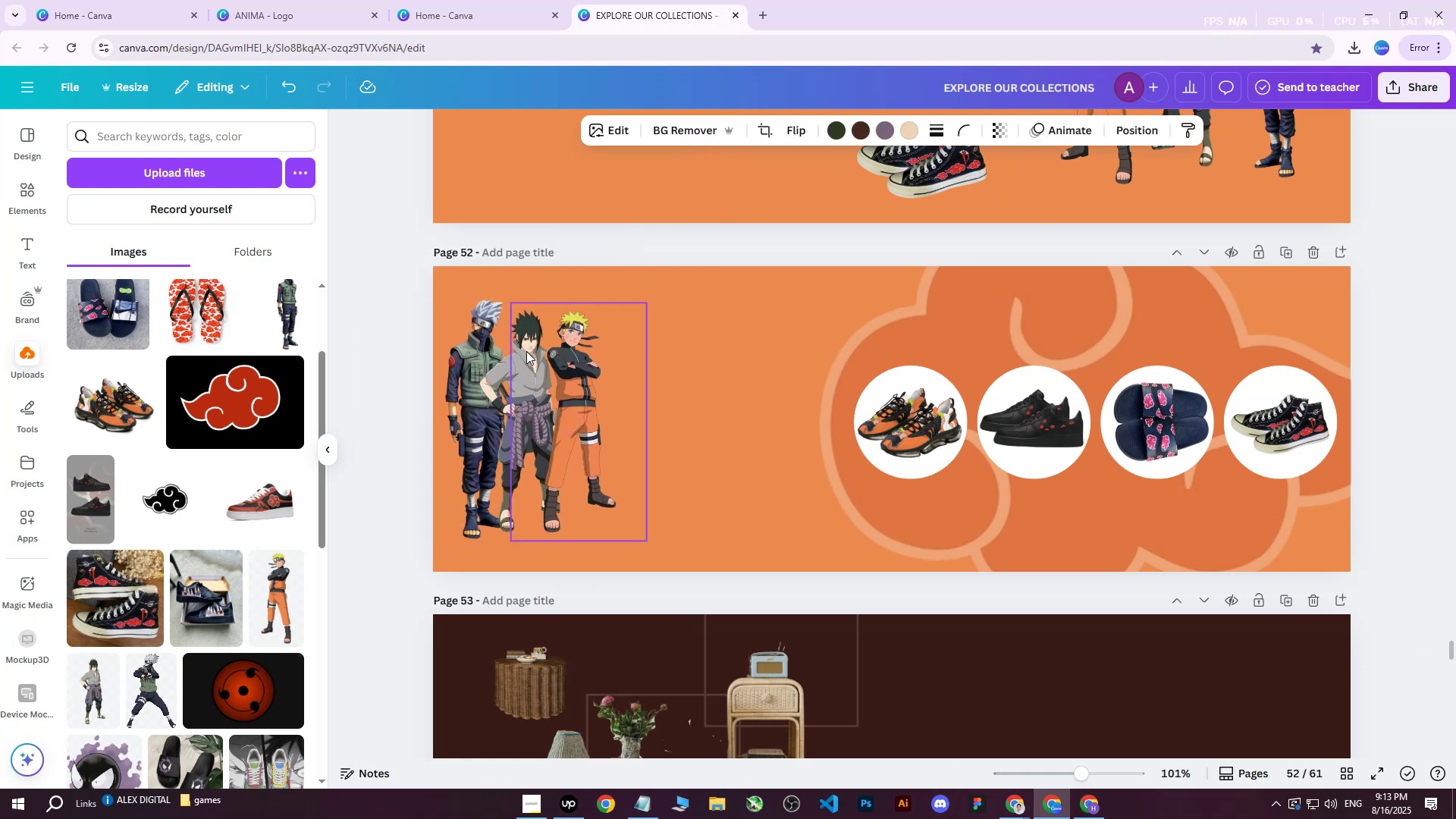 
key(ArrowRight)
 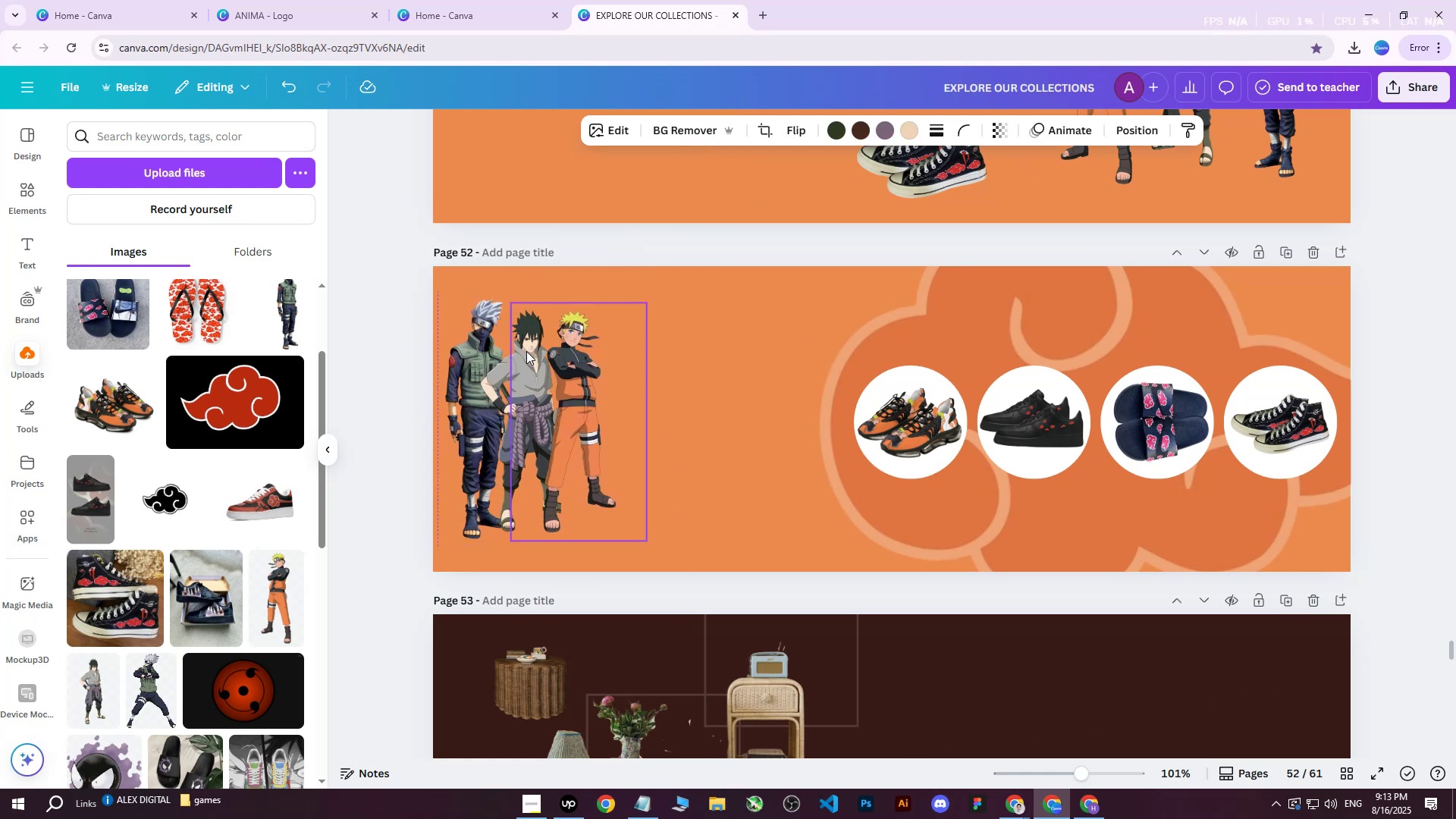 
key(ArrowLeft)
 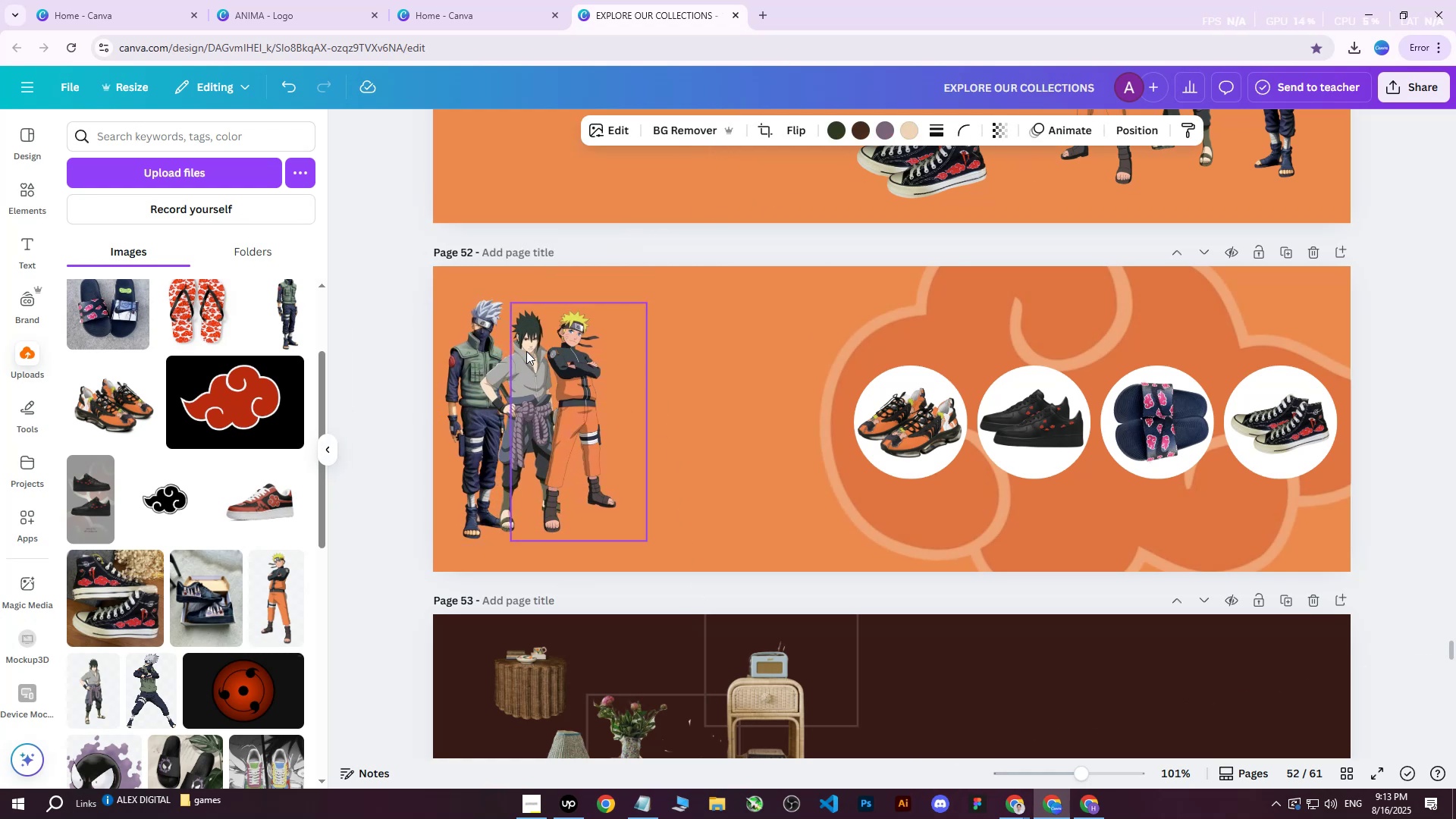 
key(ArrowLeft)
 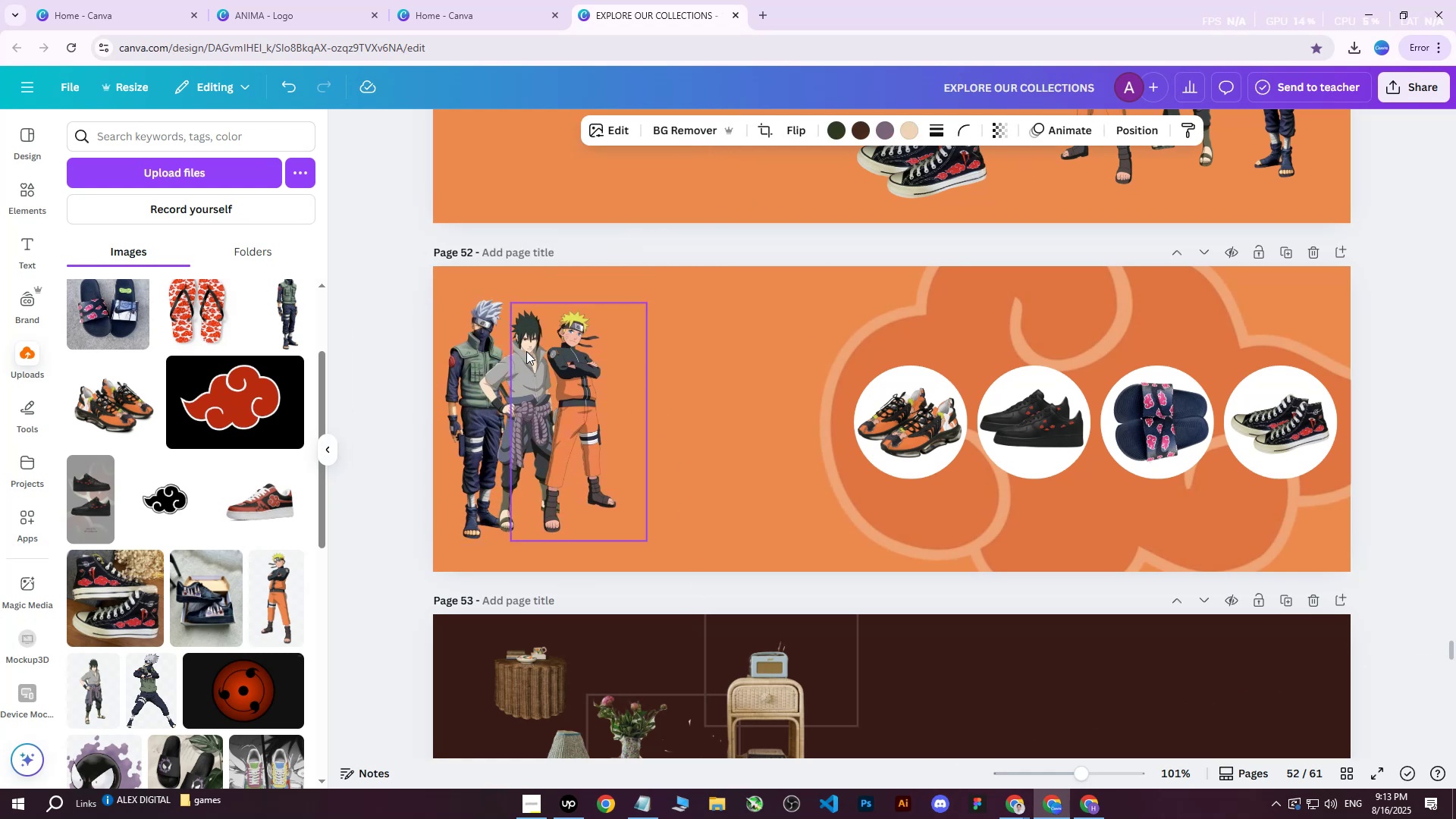 
key(ArrowLeft)
 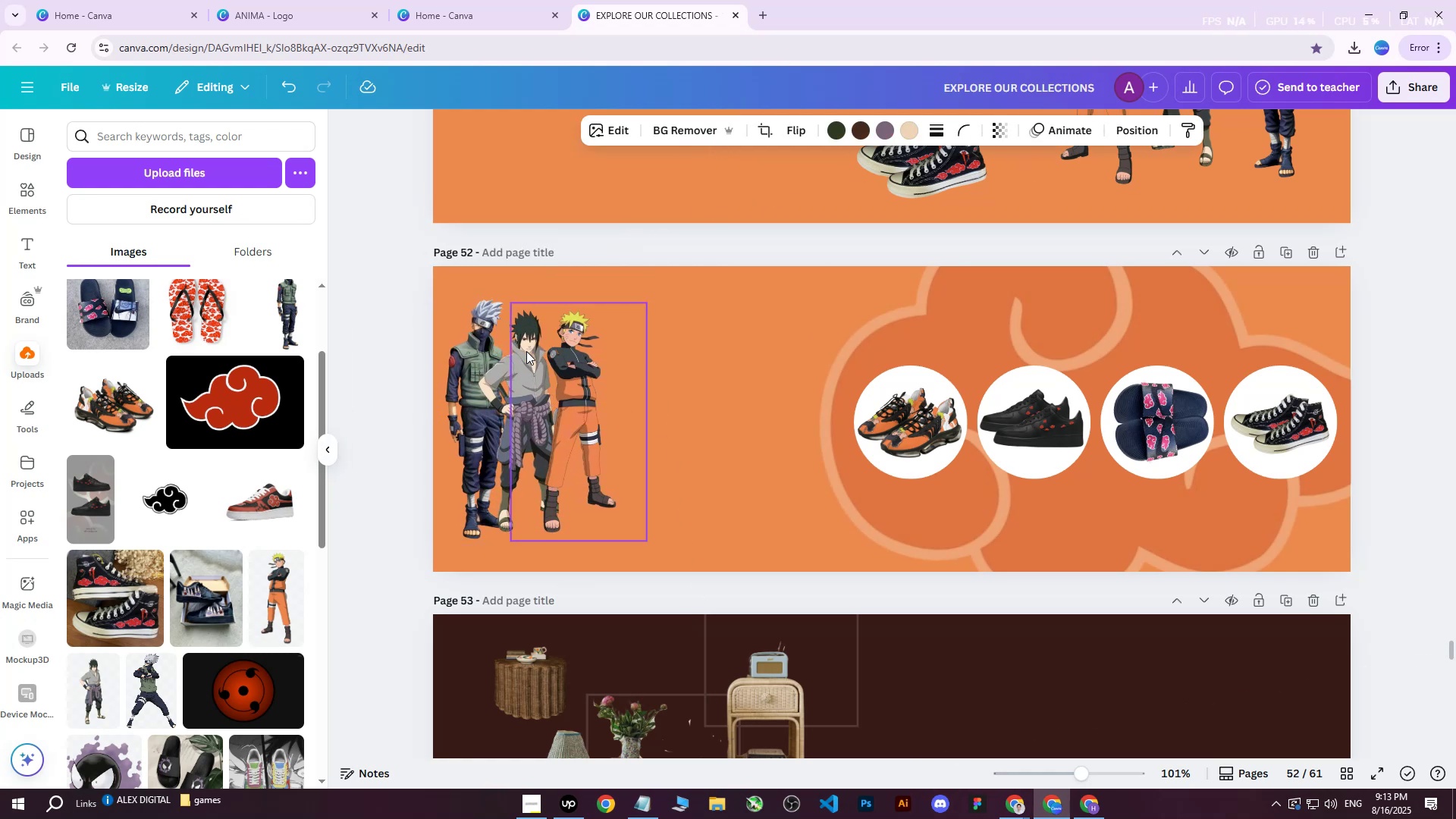 
key(ArrowLeft)
 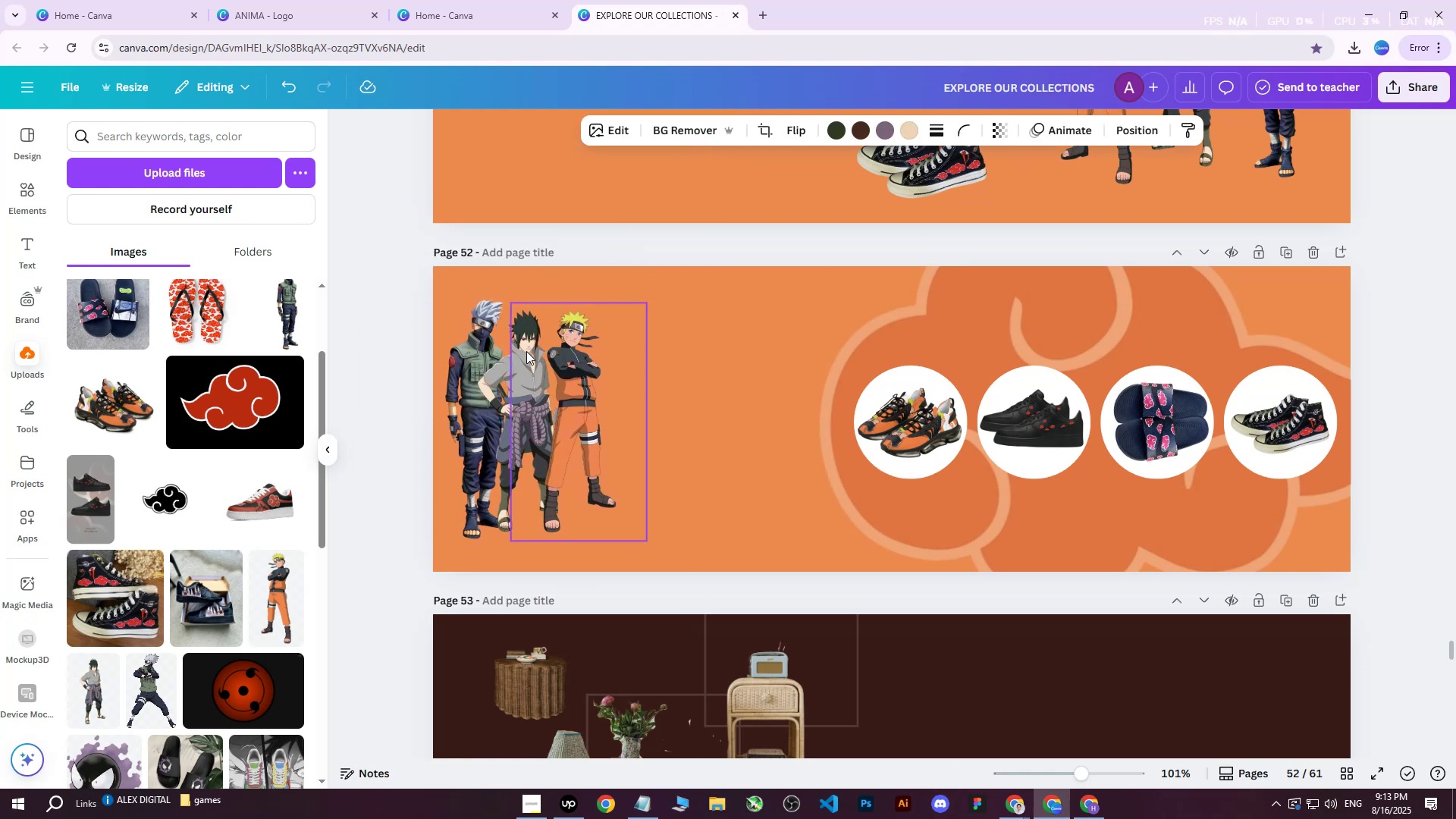 
key(ArrowLeft)
 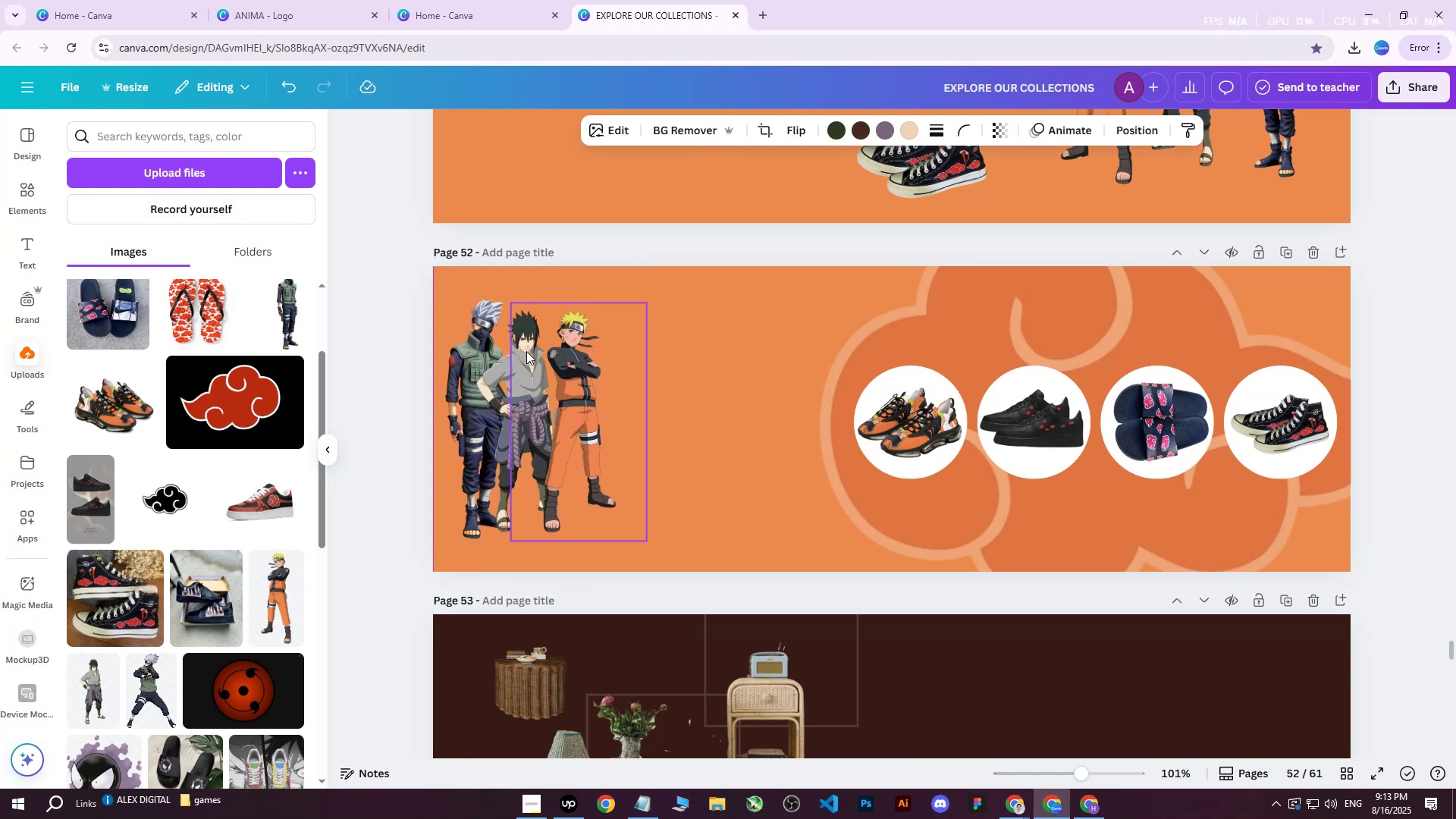 
key(ArrowLeft)
 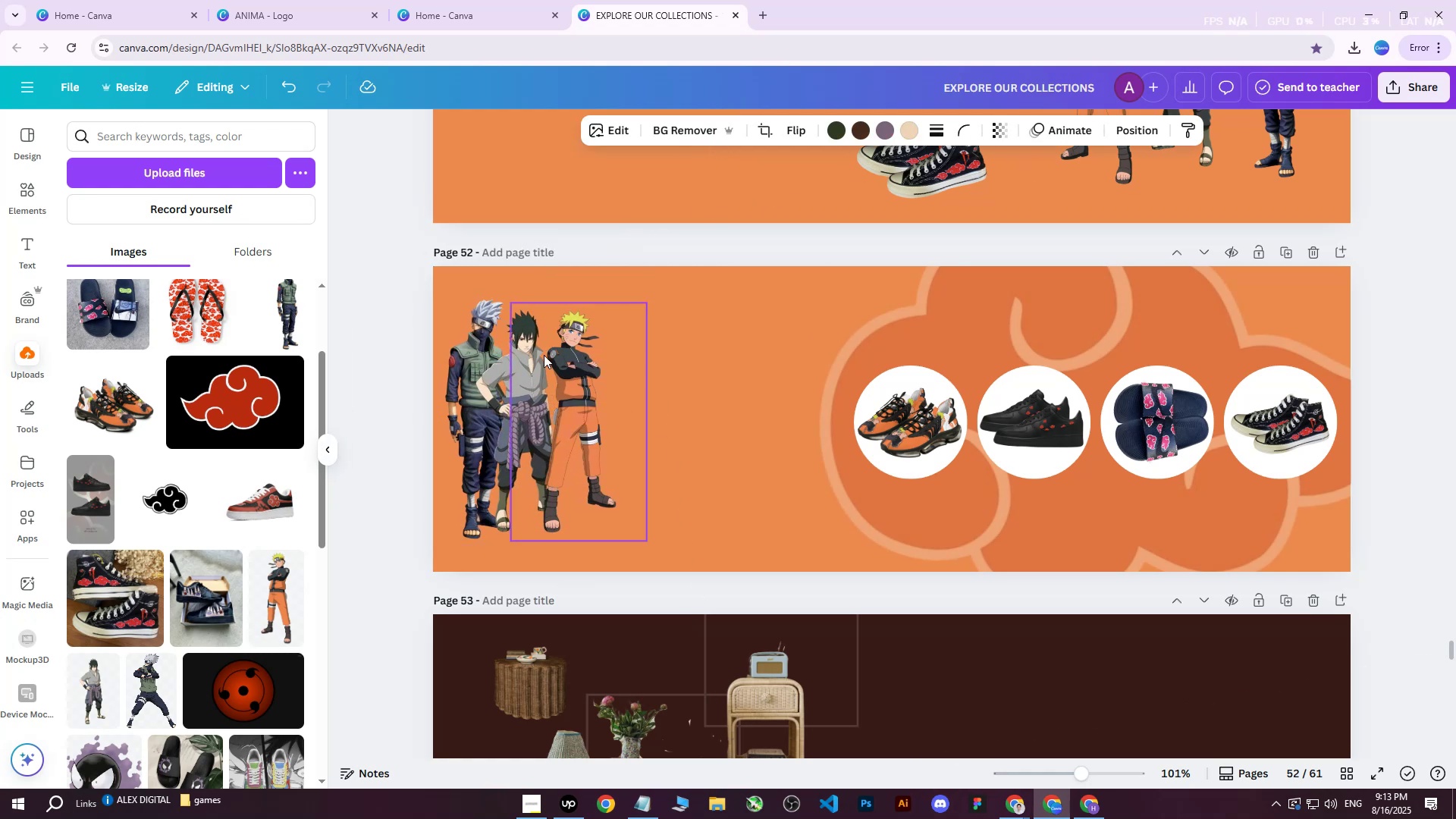 
key(ArrowLeft)
 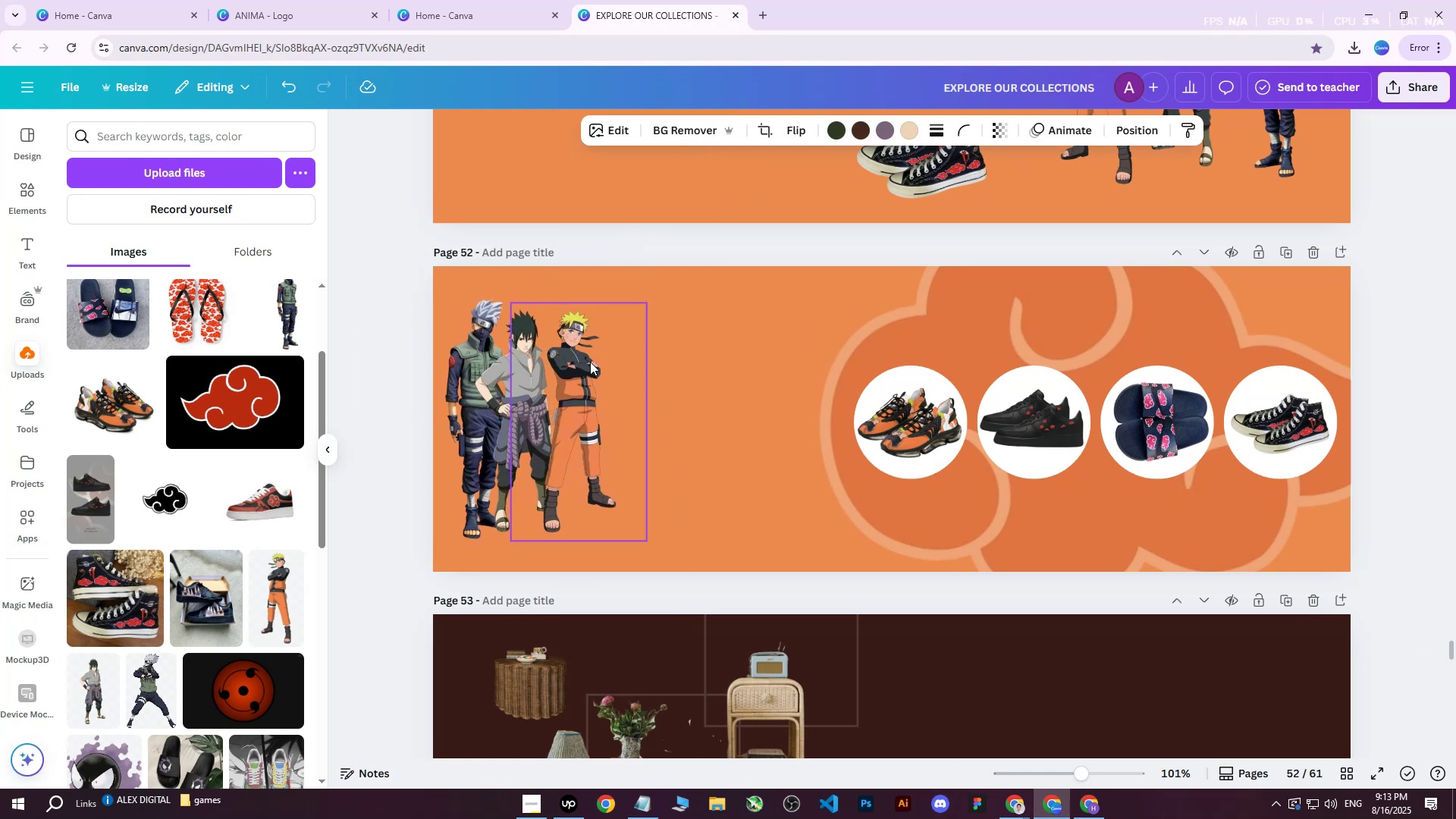 
key(ArrowLeft)
 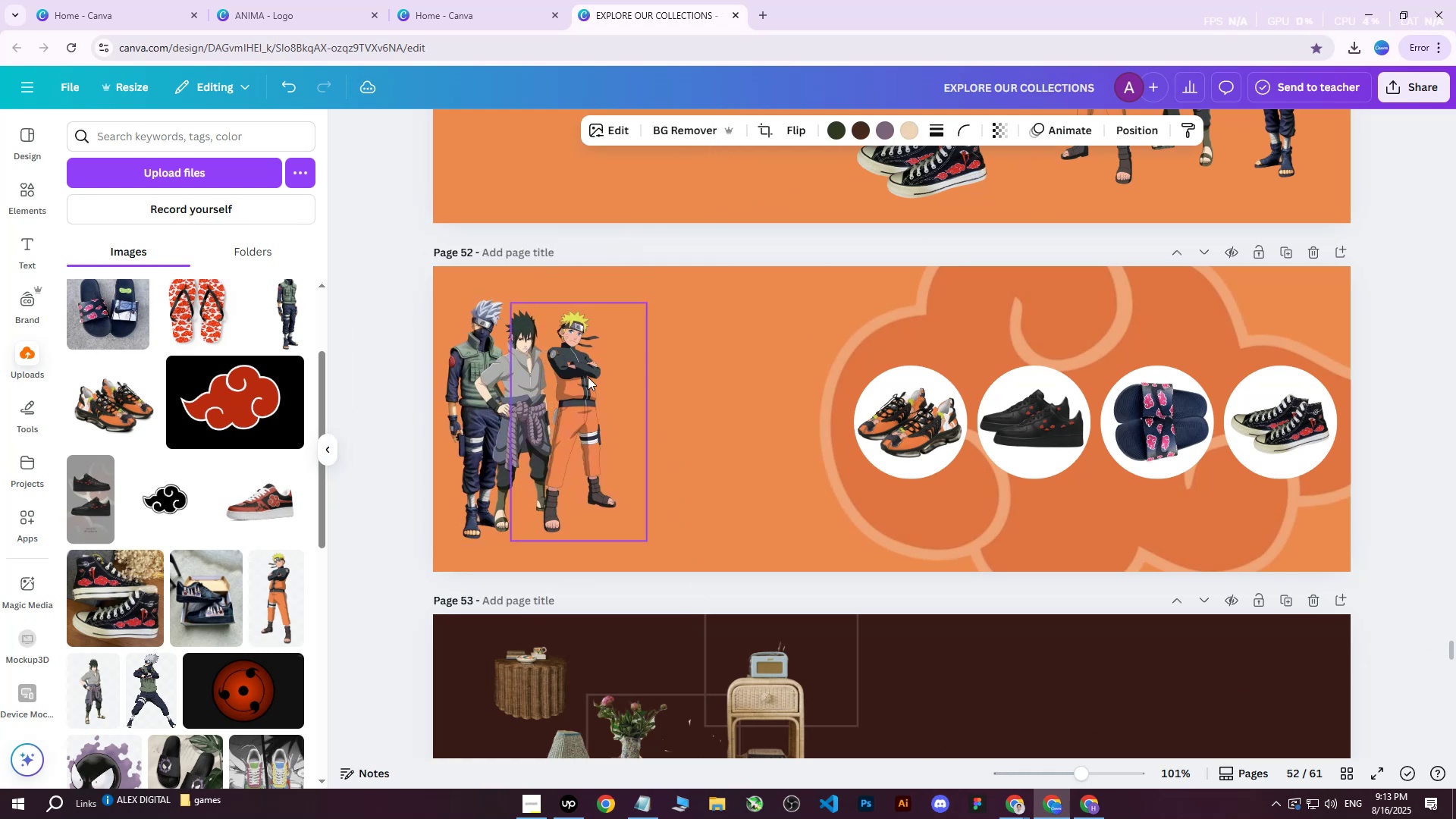 
left_click([588, 377])
 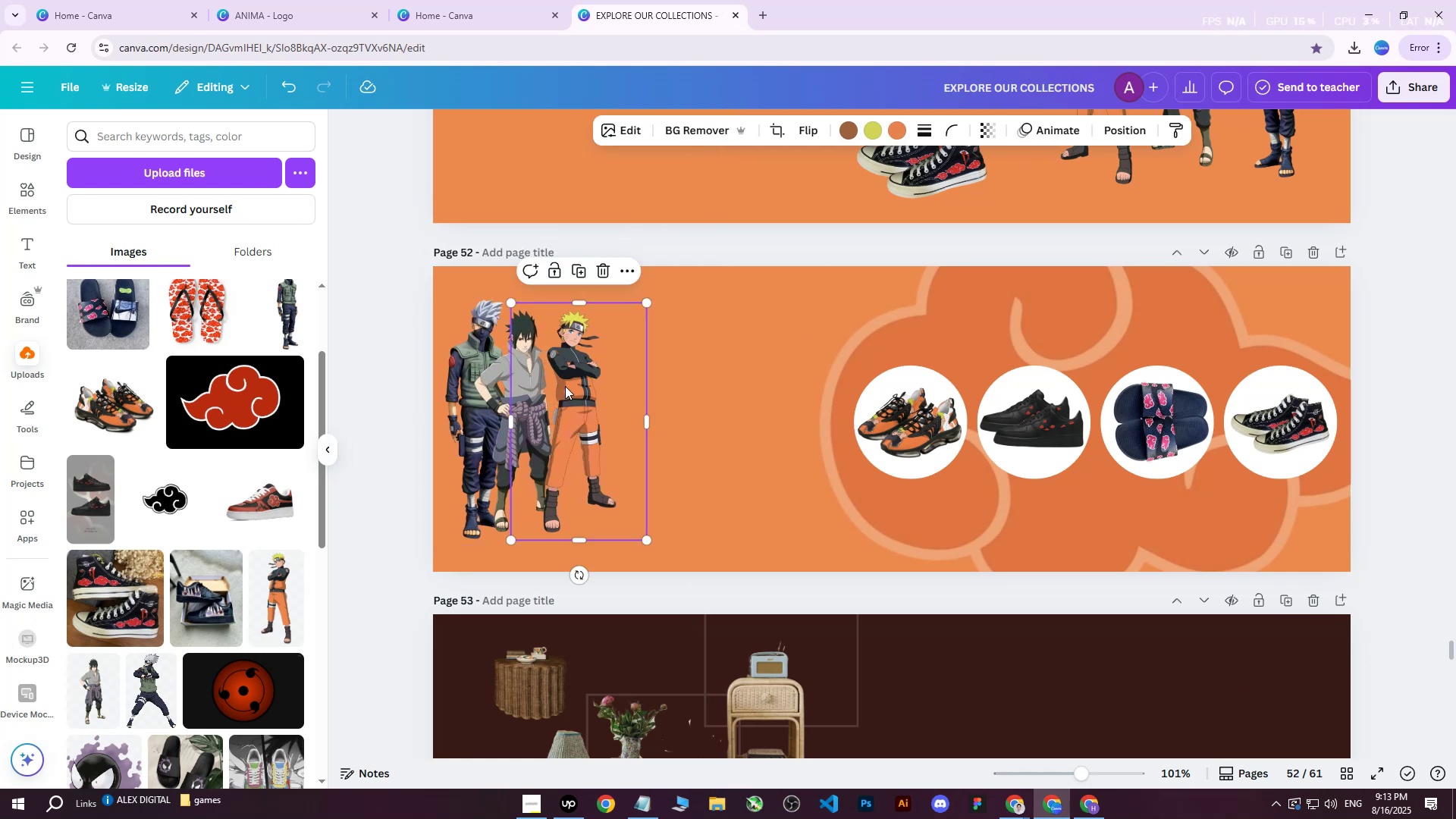 
left_click([565, 386])
 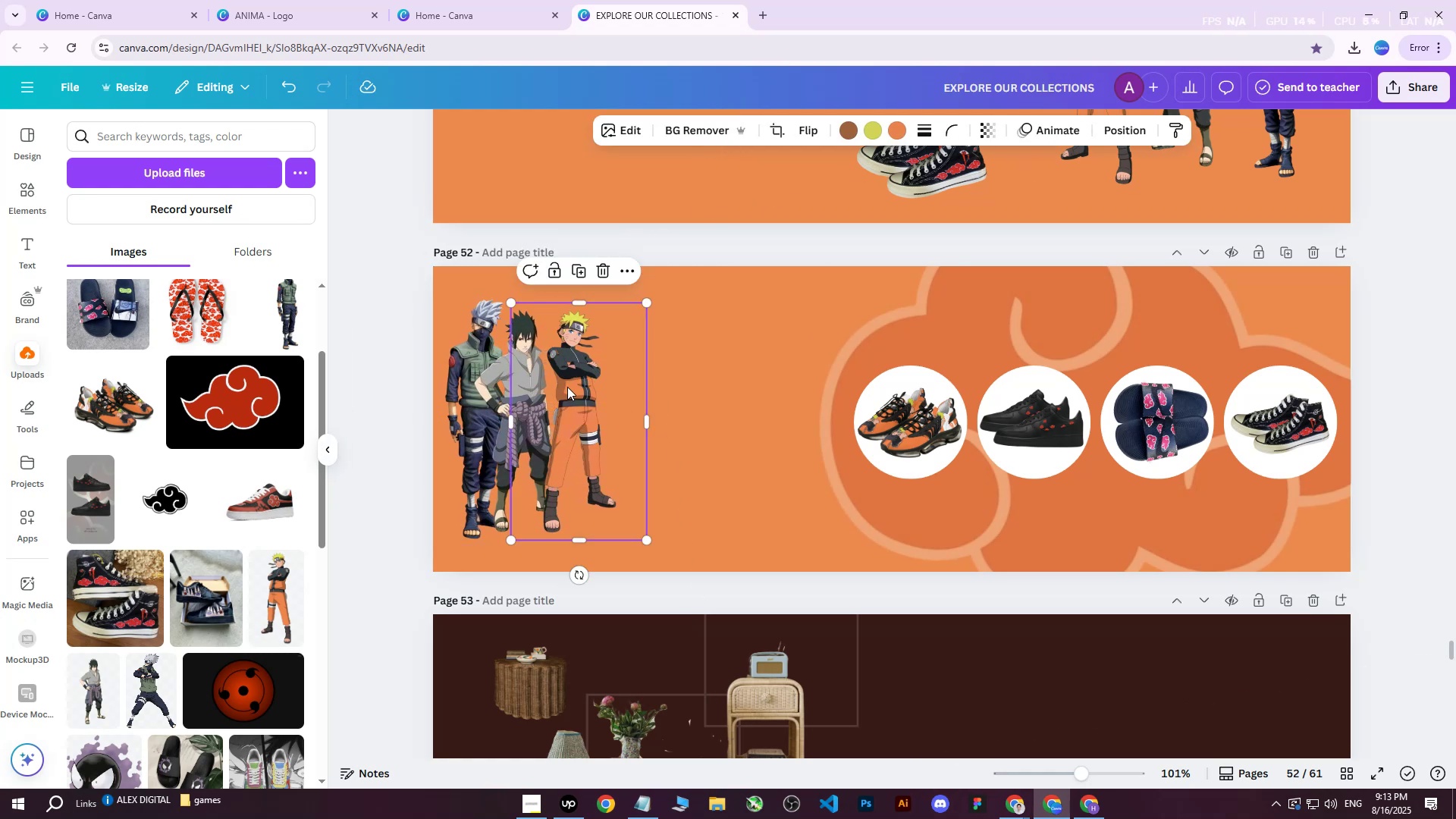 
key(ArrowLeft)
 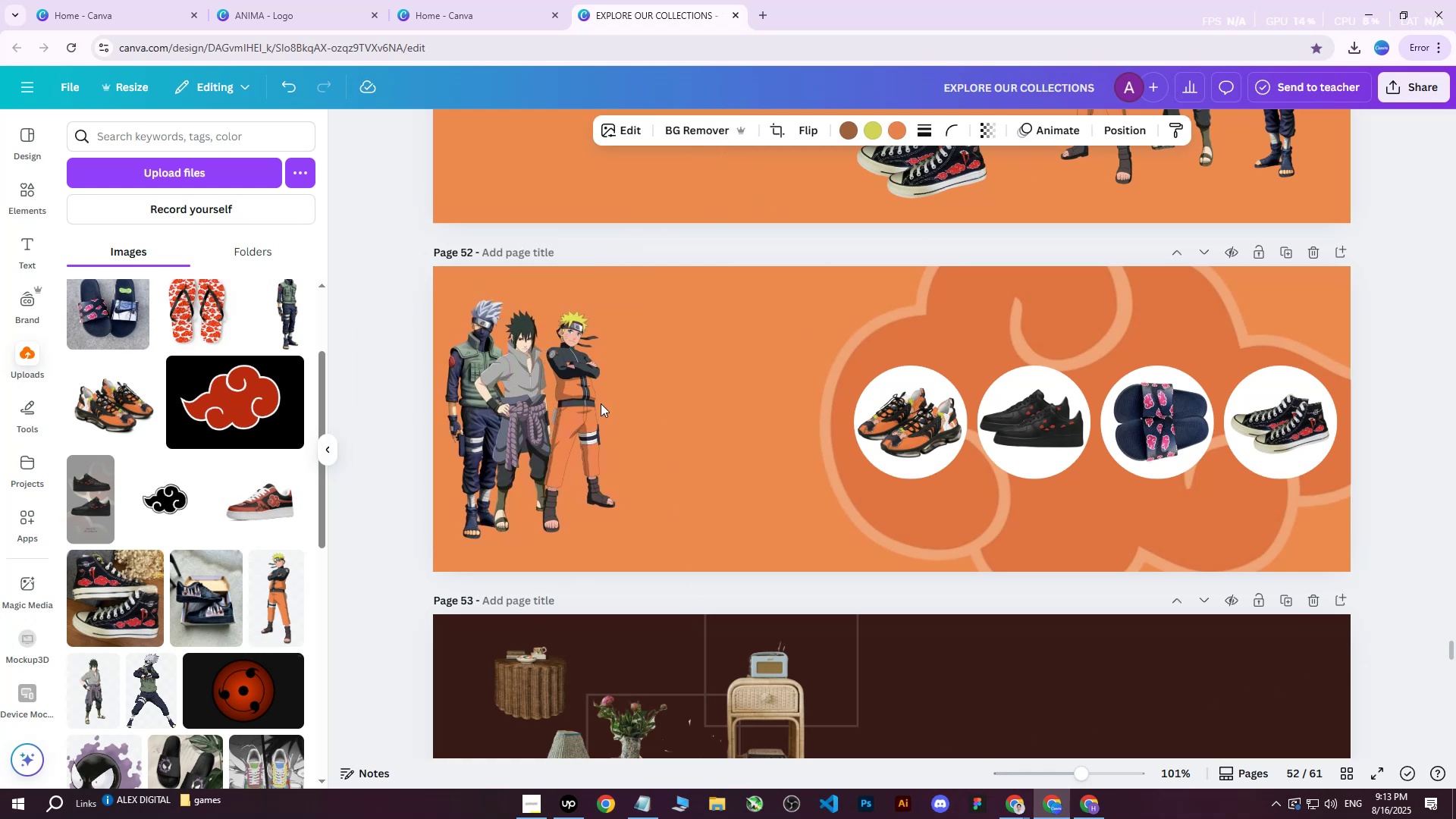 
key(ArrowLeft)
 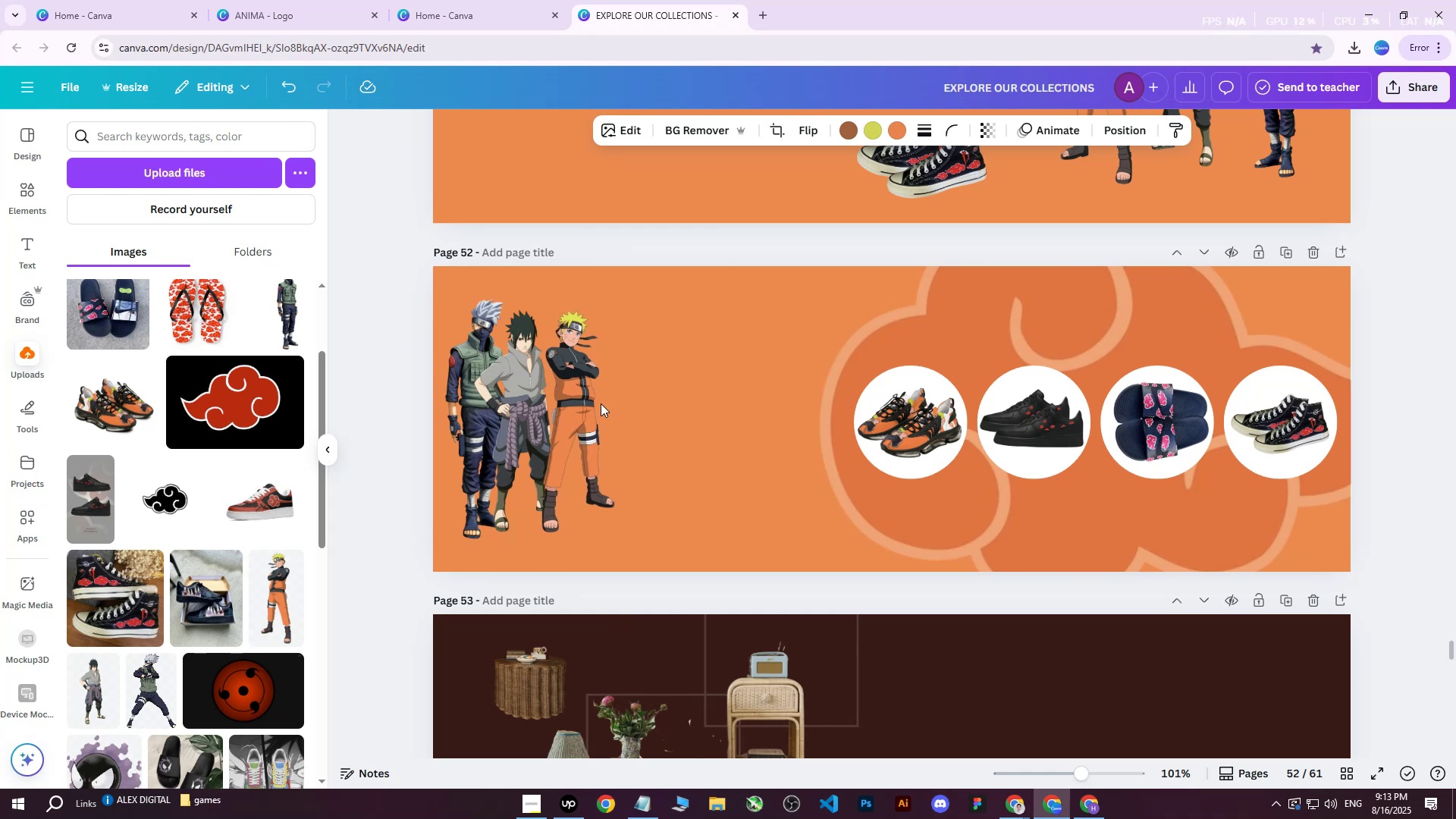 
key(ArrowLeft)
 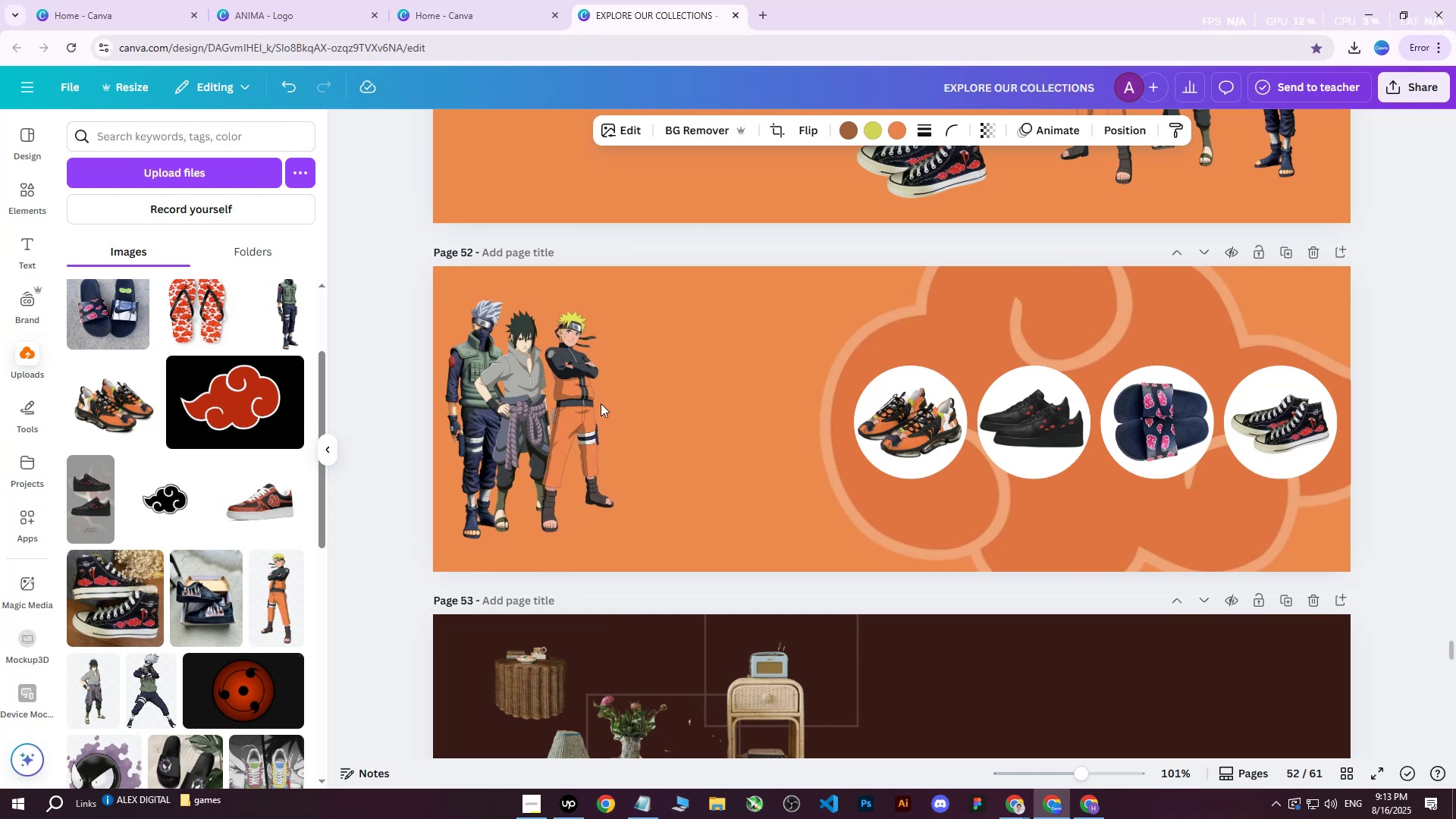 
key(ArrowLeft)
 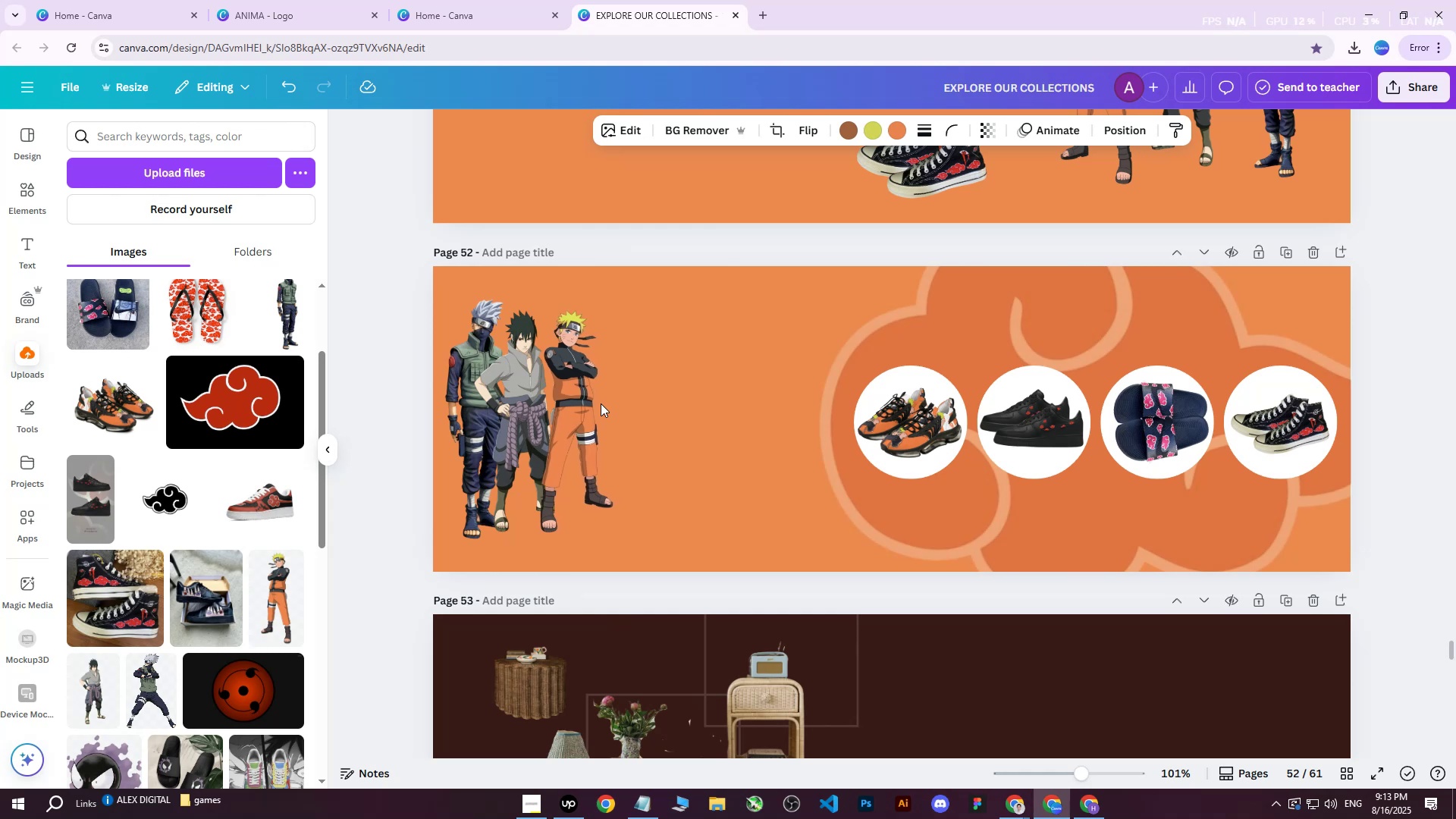 
key(ArrowLeft)
 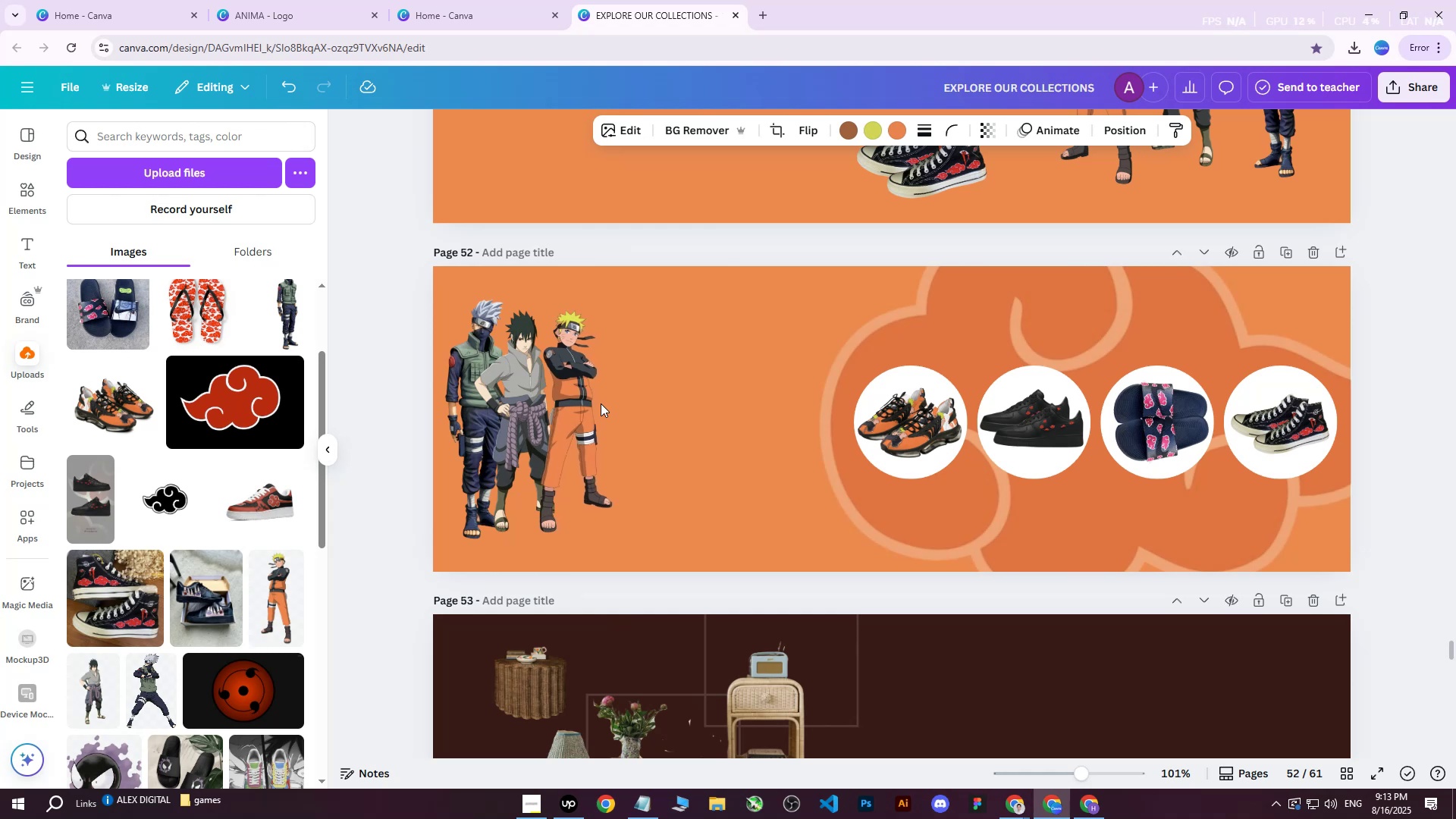 
key(ArrowLeft)
 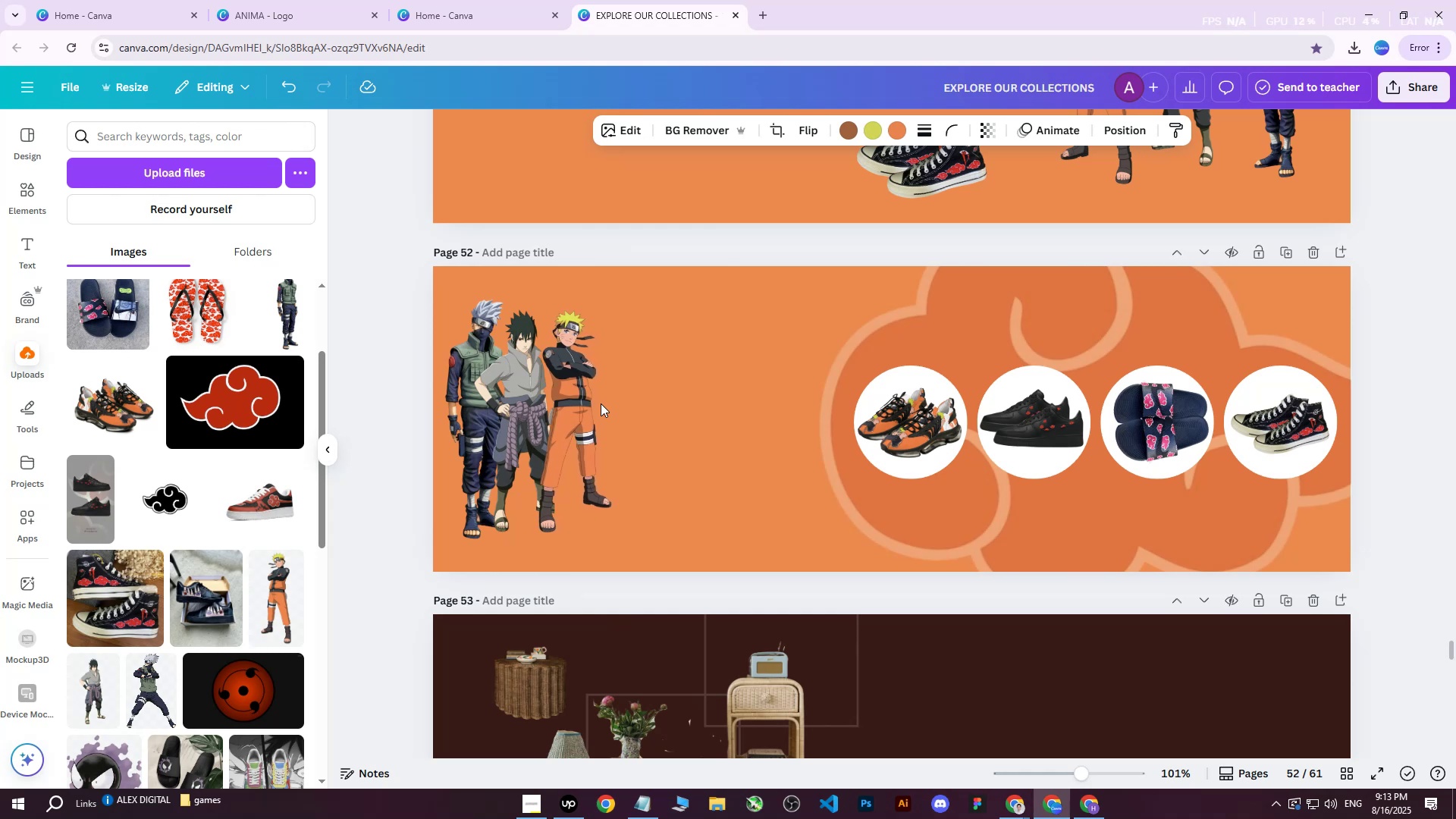 
key(ArrowLeft)
 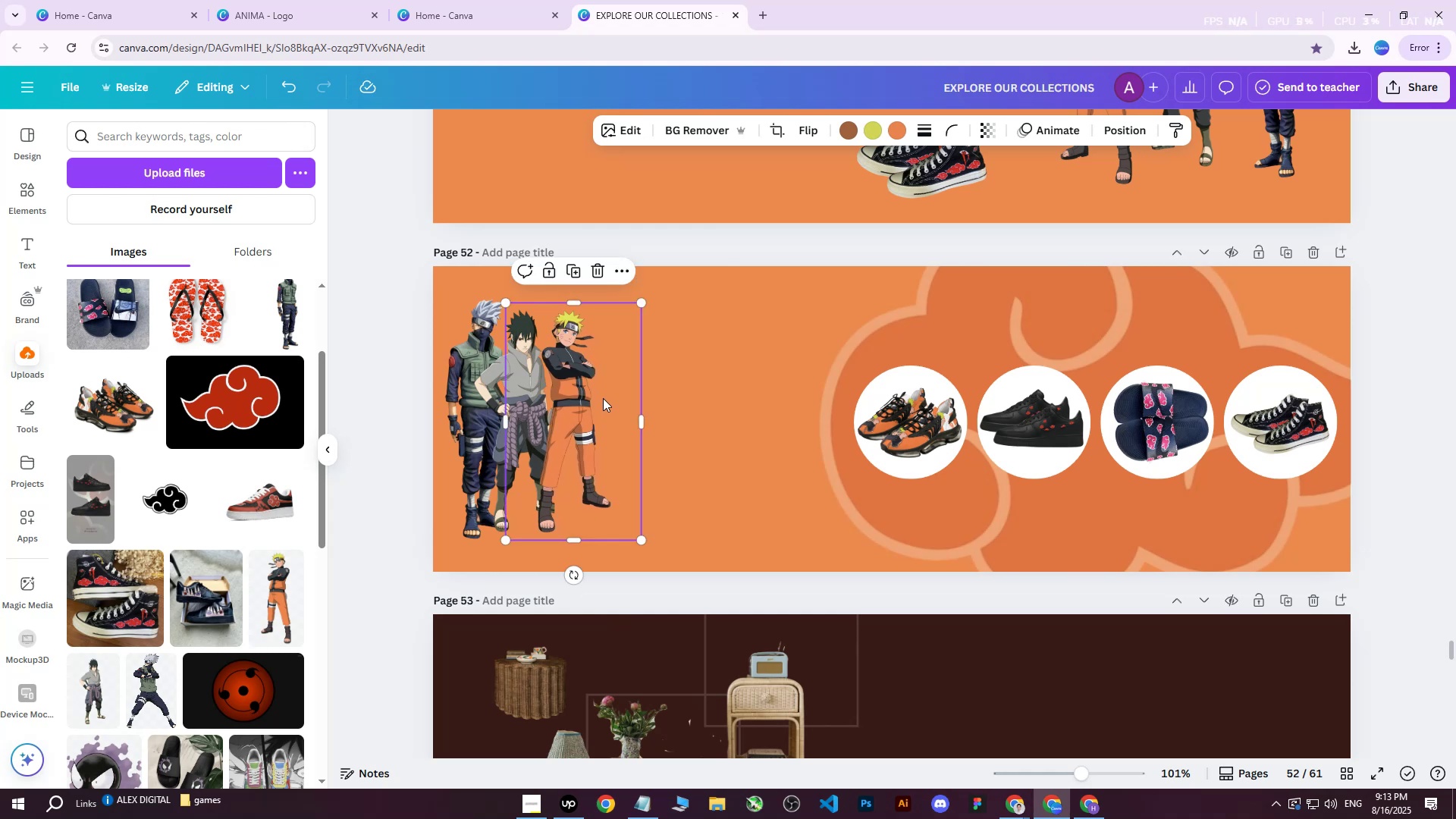 
key(ArrowLeft)
 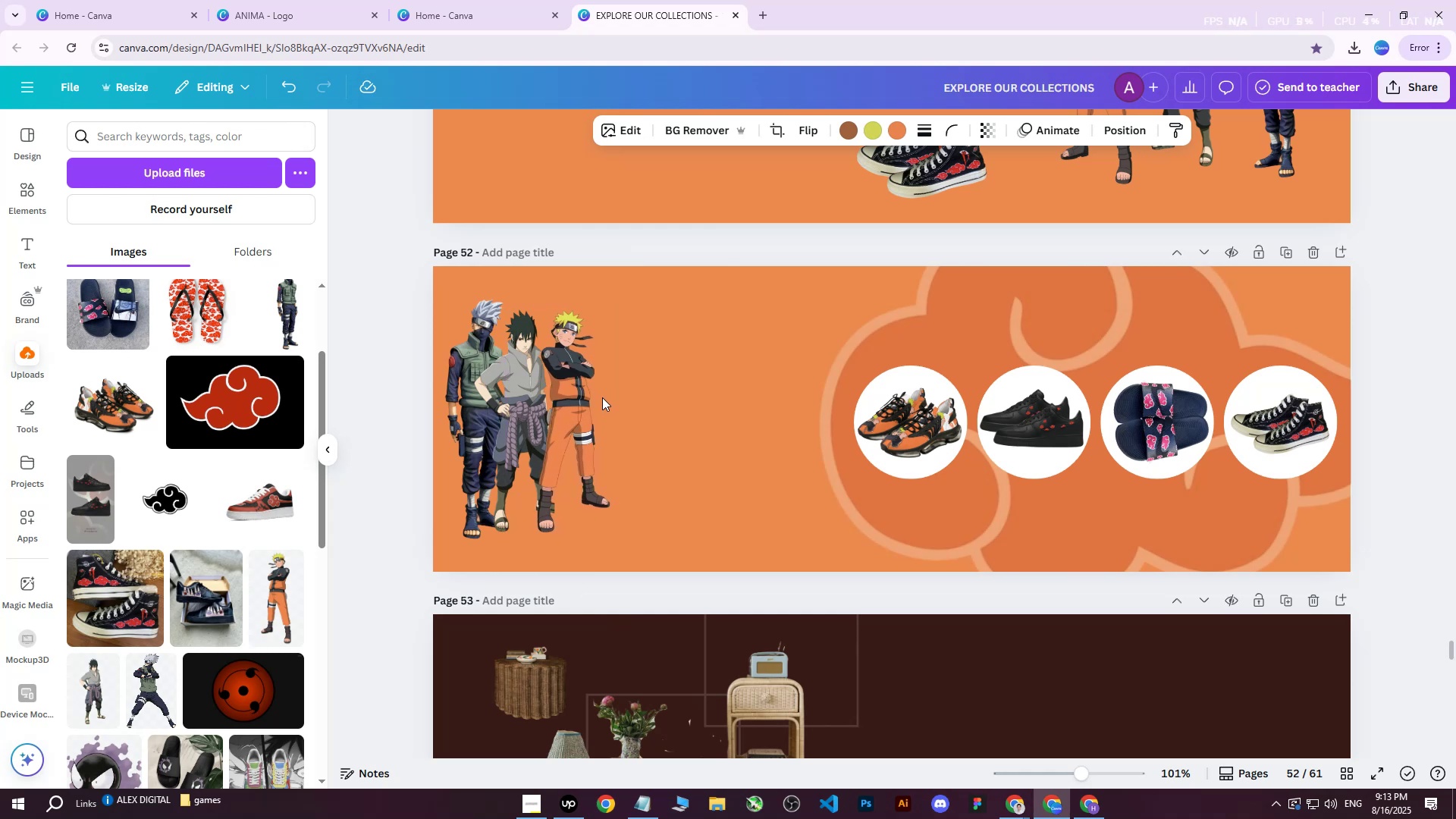 
key(ArrowRight)
 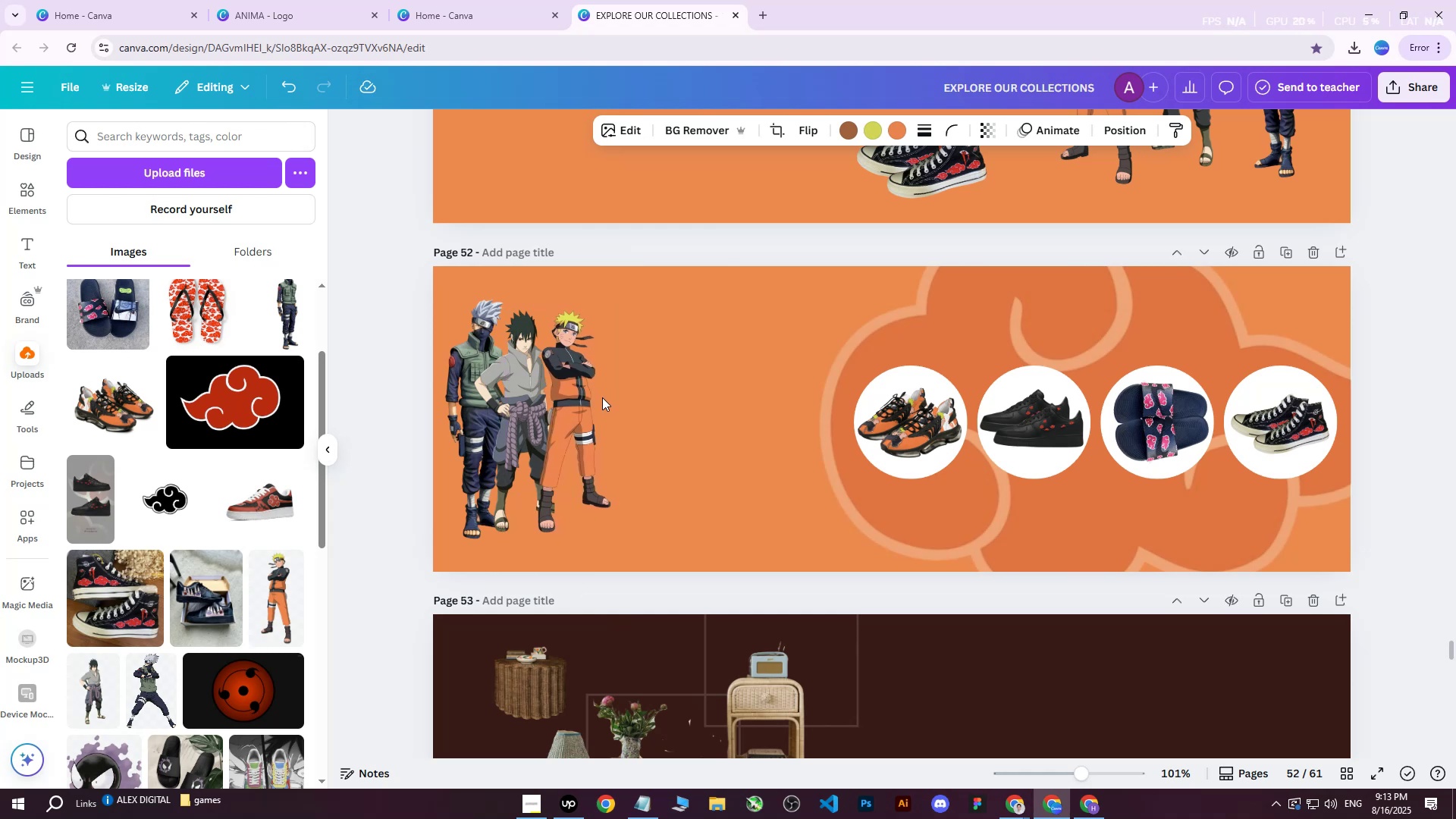 
key(ArrowRight)
 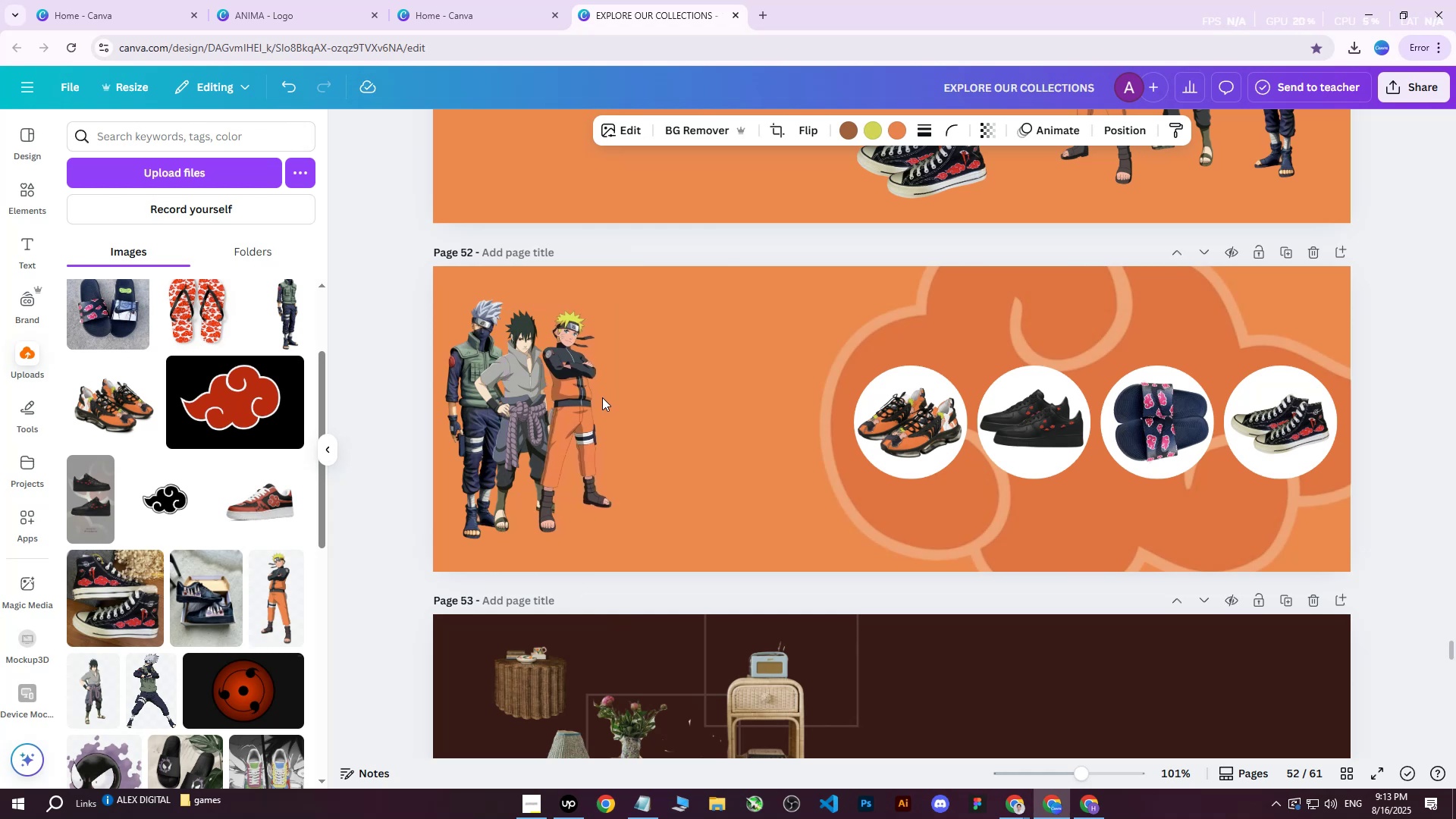 
key(ArrowLeft)
 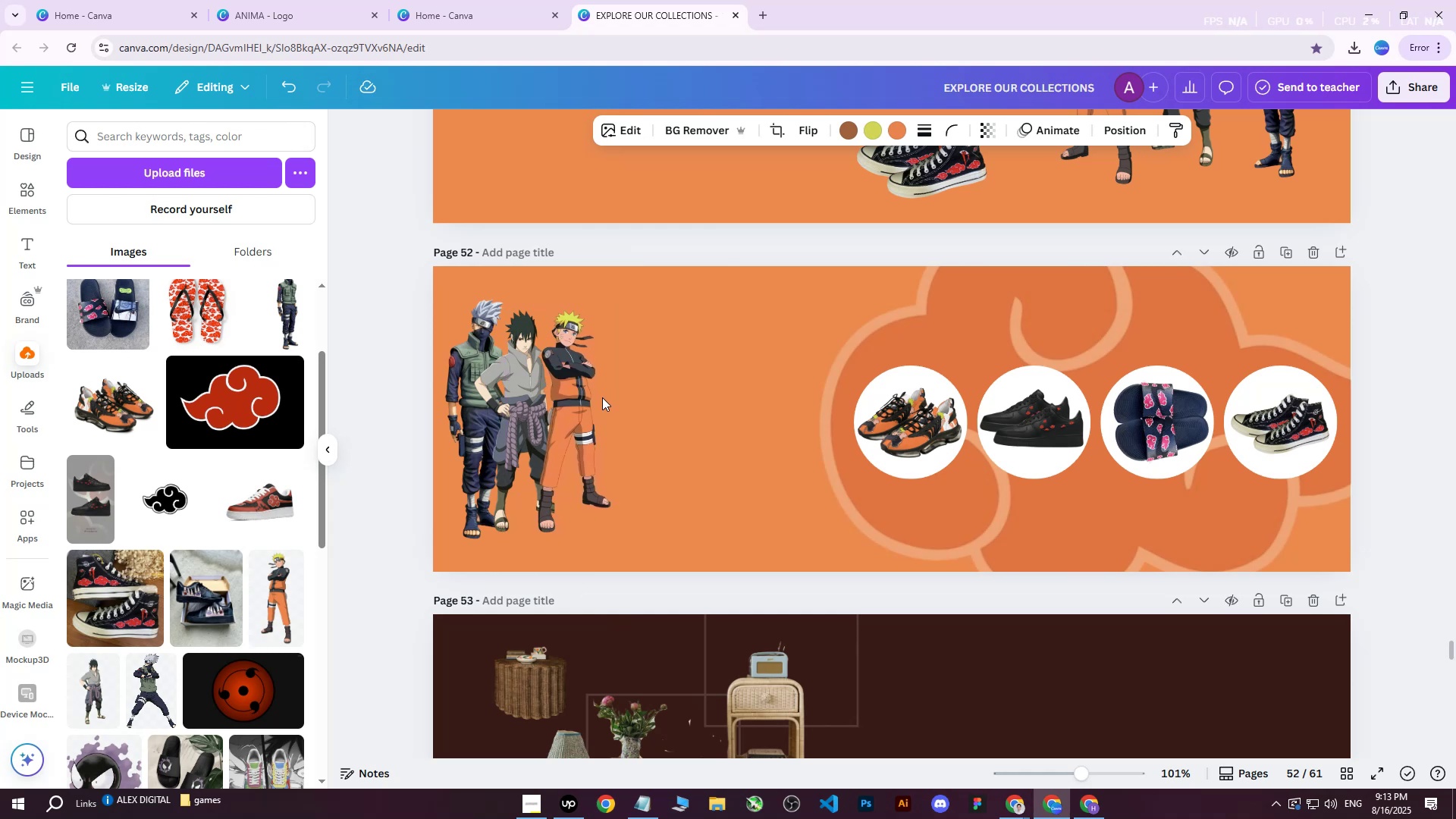 
key(ArrowRight)
 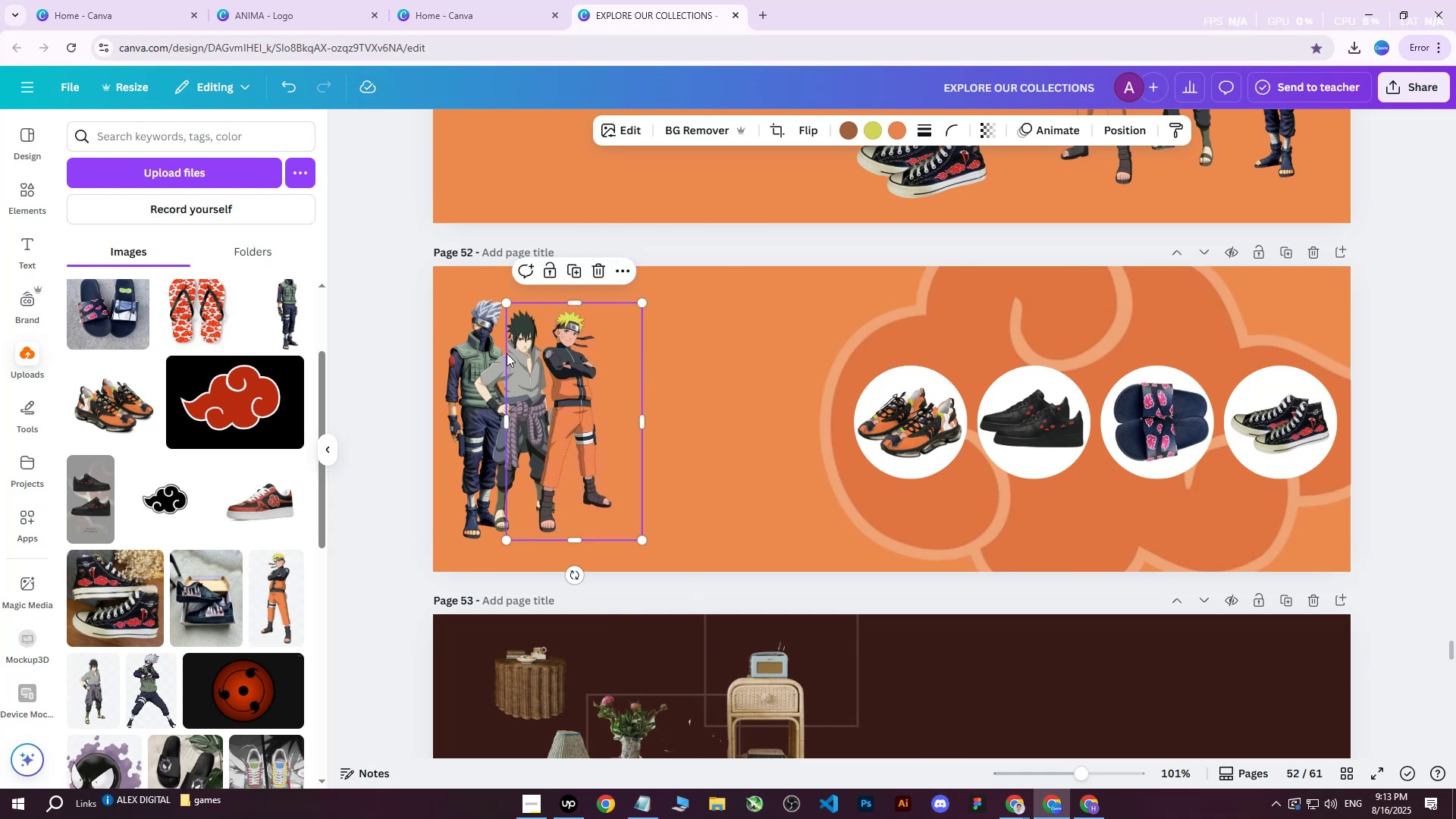 
left_click([366, 336])
 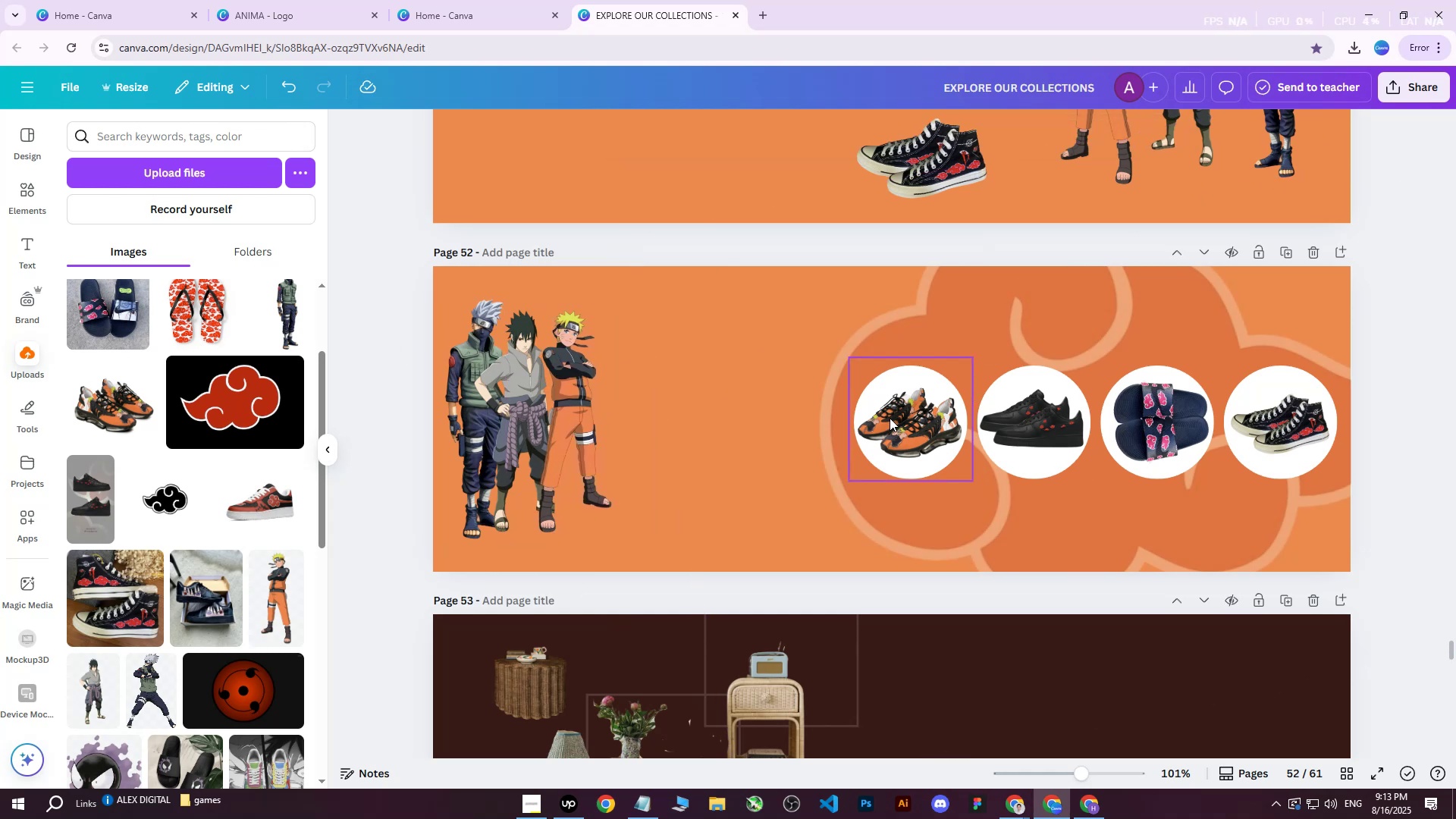 
left_click([921, 326])
 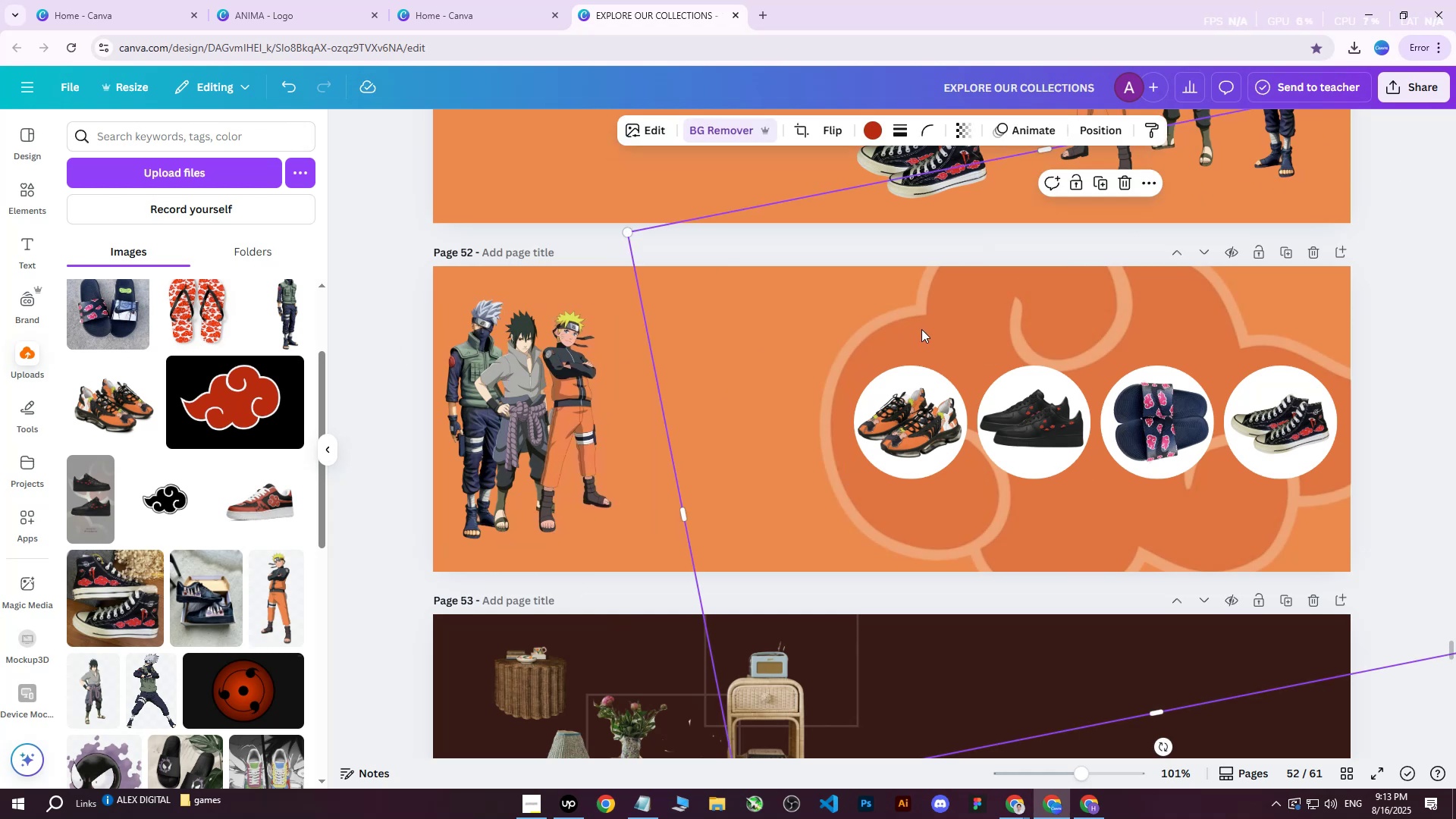 
hold_key(key=ShiftLeft, duration=0.34)
 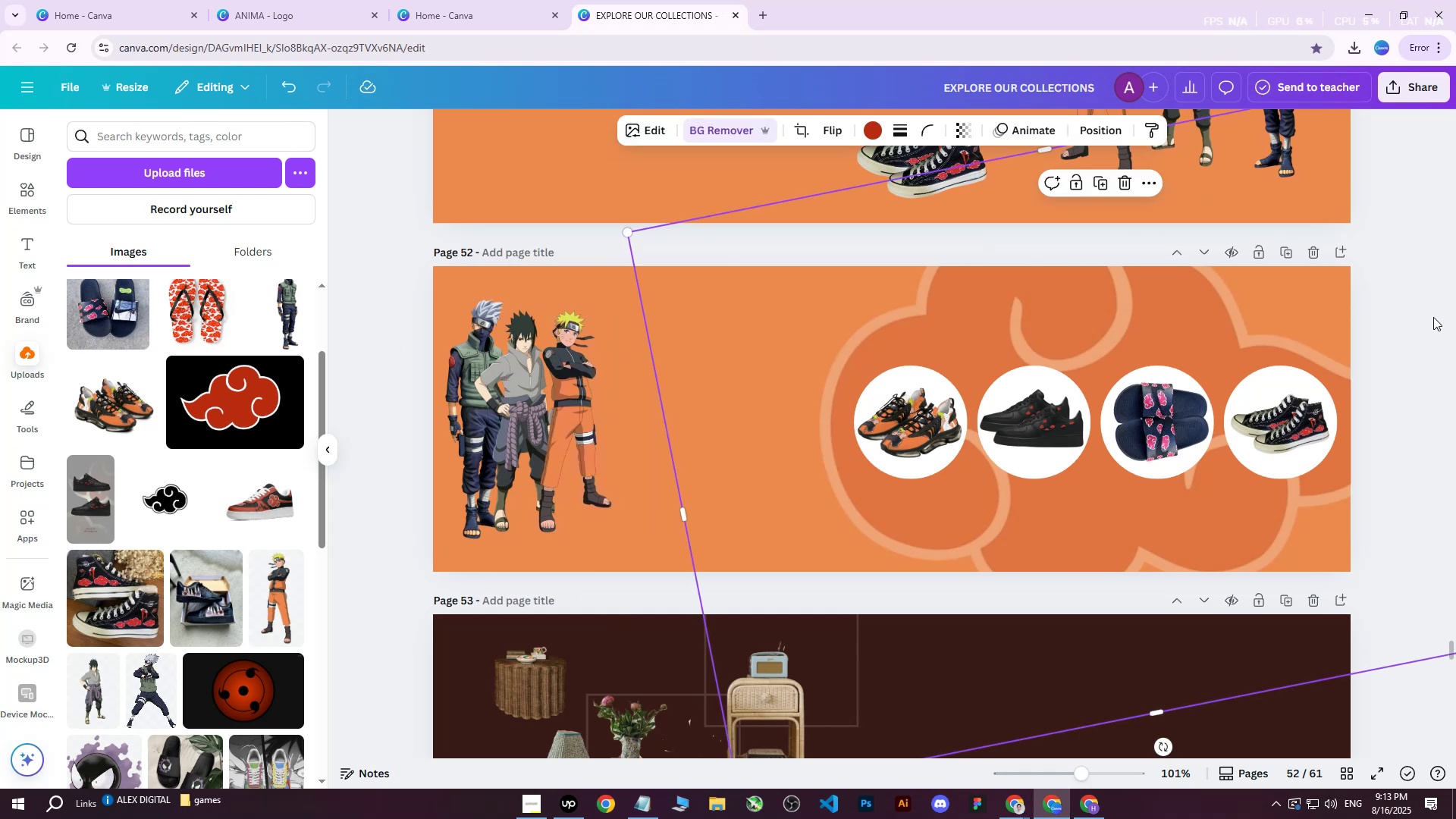 
left_click([1400, 279])
 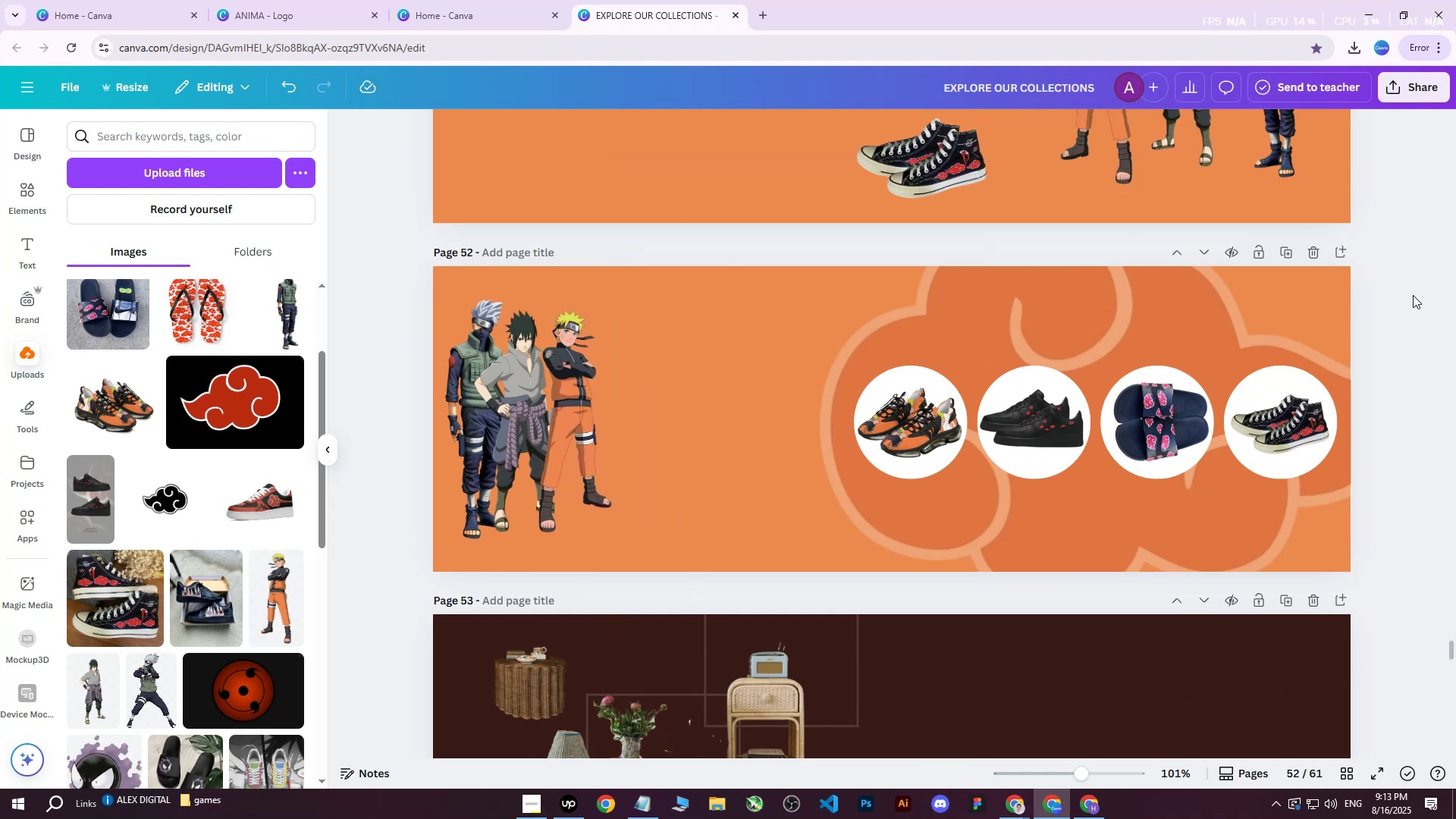 
left_click_drag(start_coordinate=[1413, 295], to_coordinate=[821, 546])
 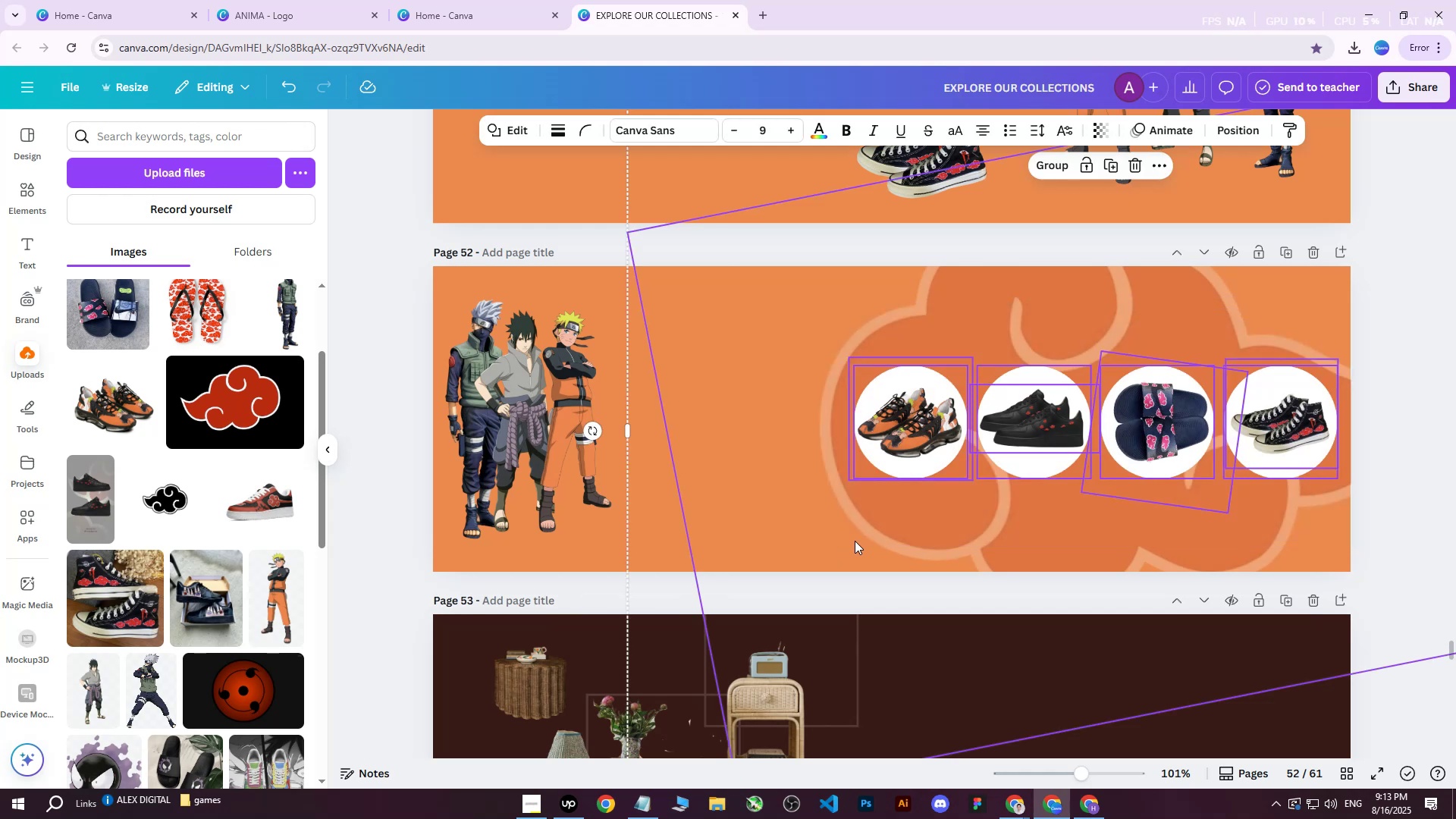 
hold_key(key=ArrowRight, duration=1.3)
 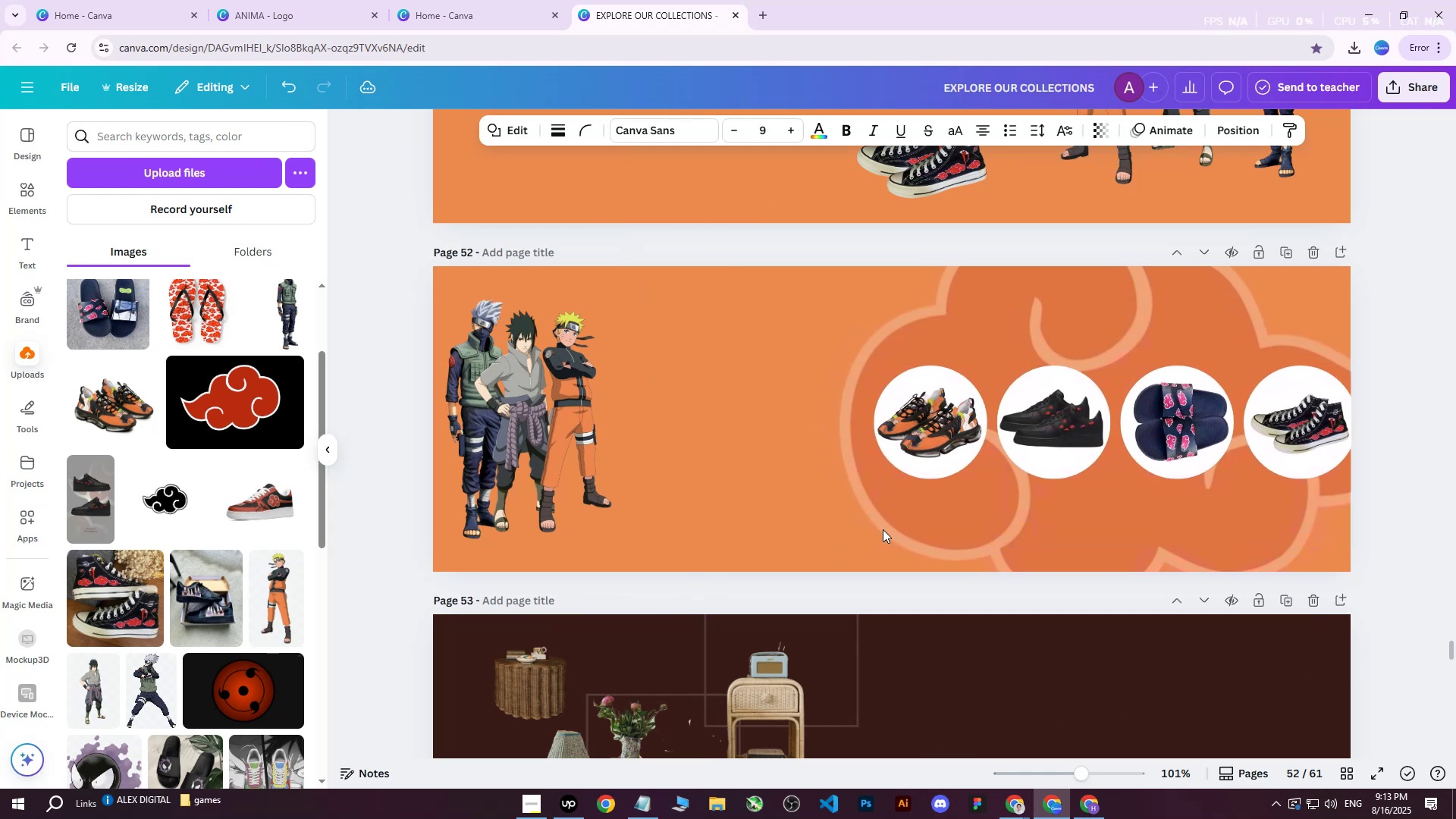 
hold_key(key=ArrowLeft, duration=0.88)
 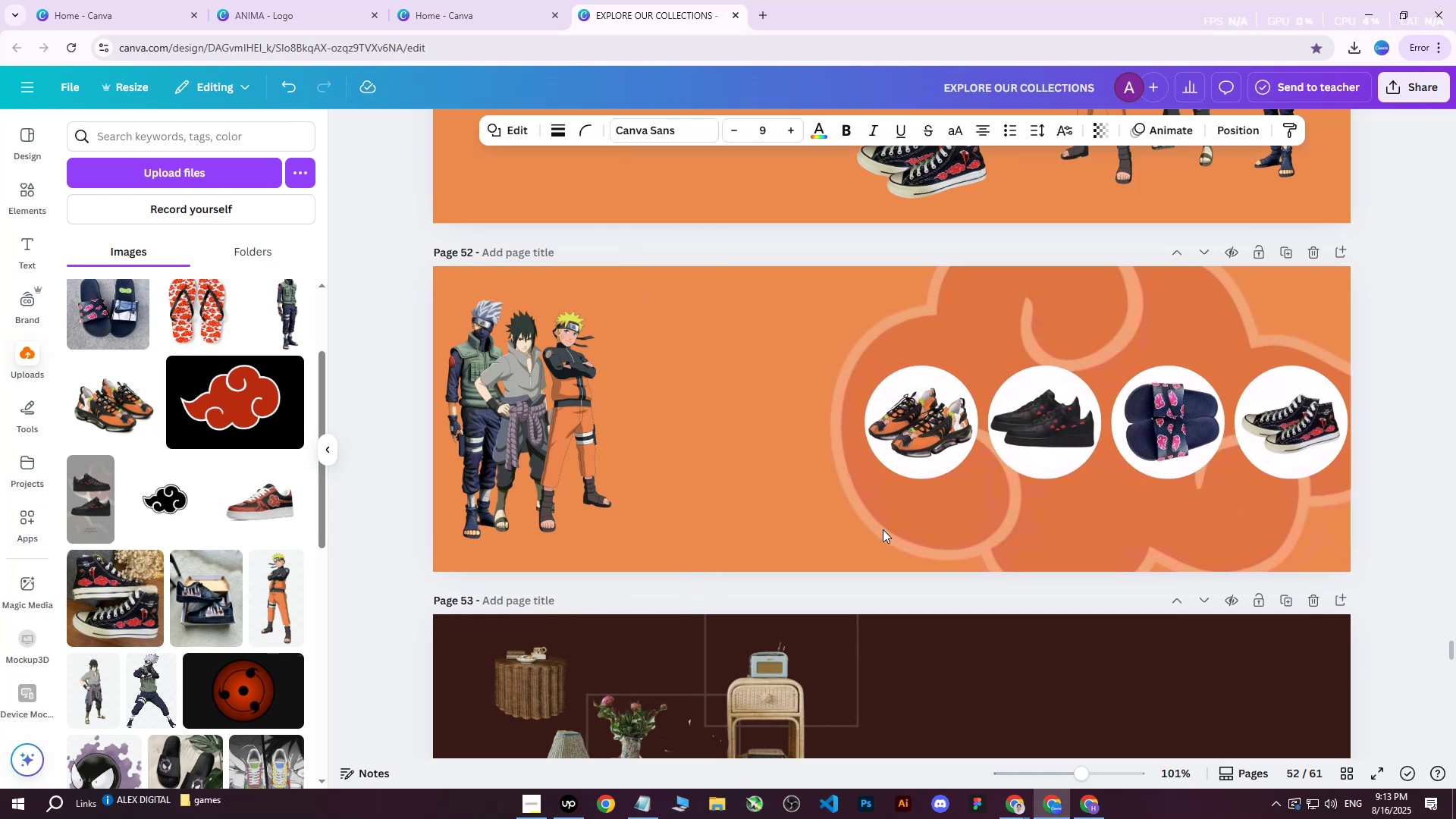 
key(ArrowLeft)
 